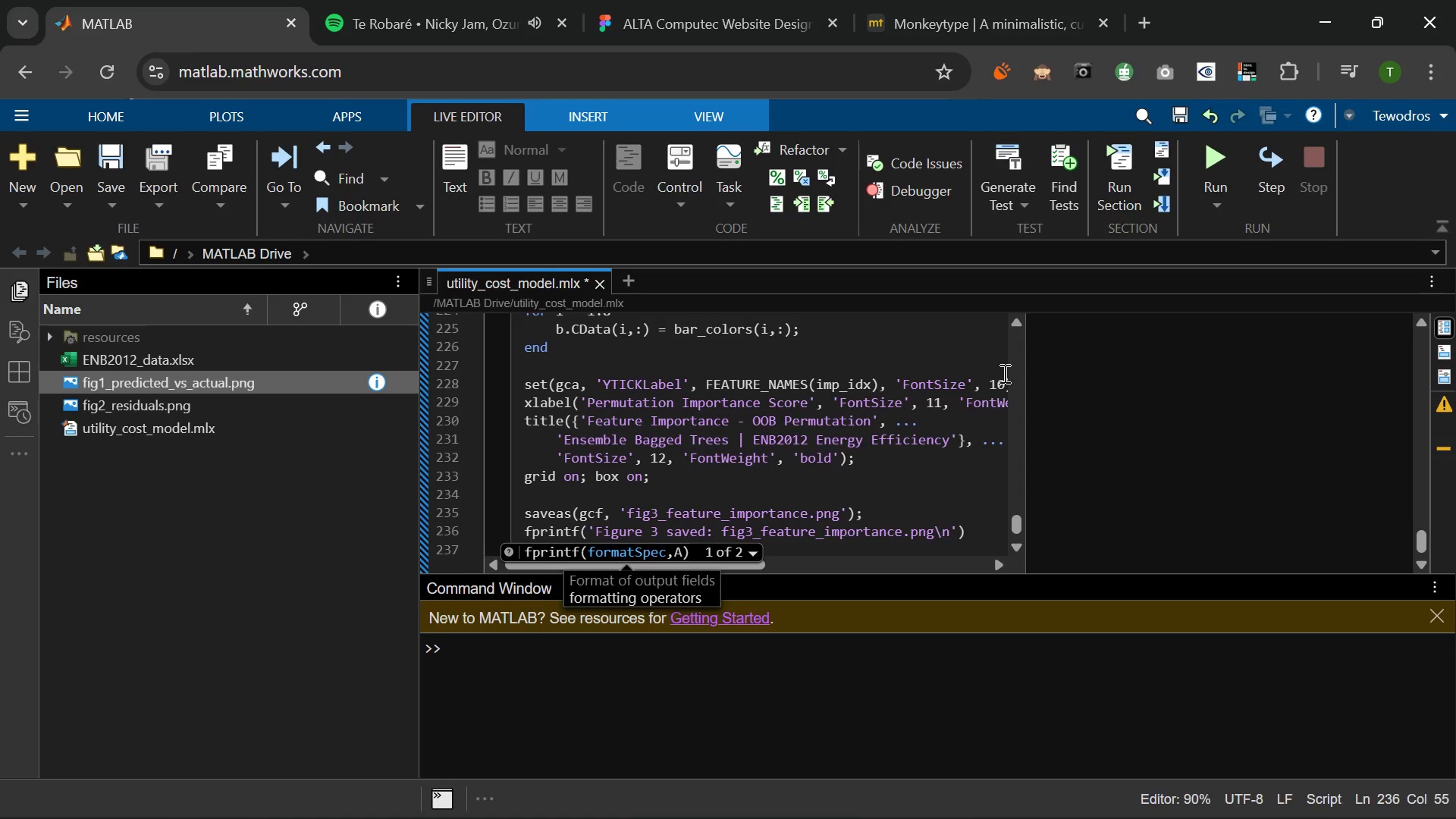 
key(ArrowRight)
 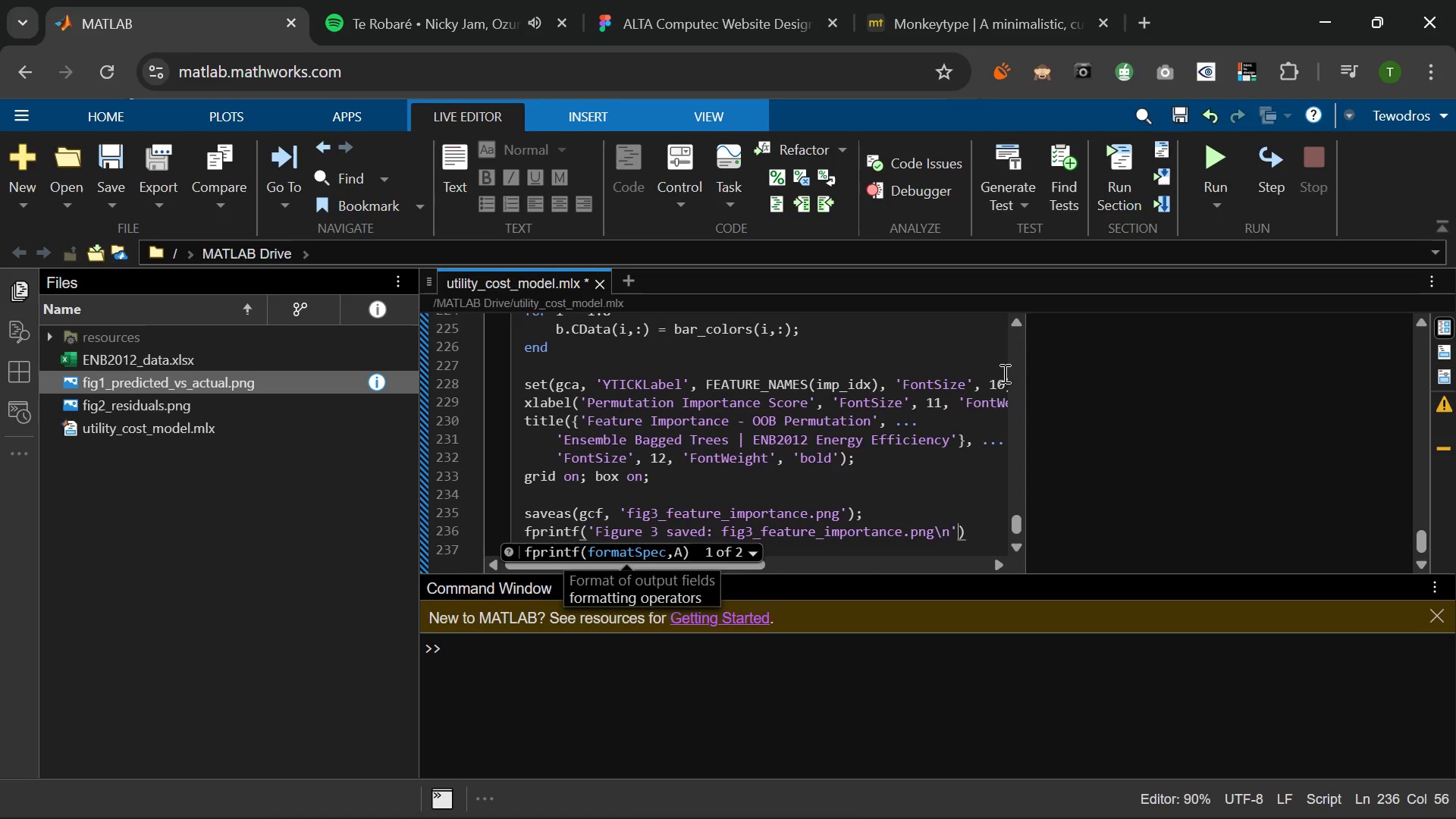 
key(ArrowRight)
 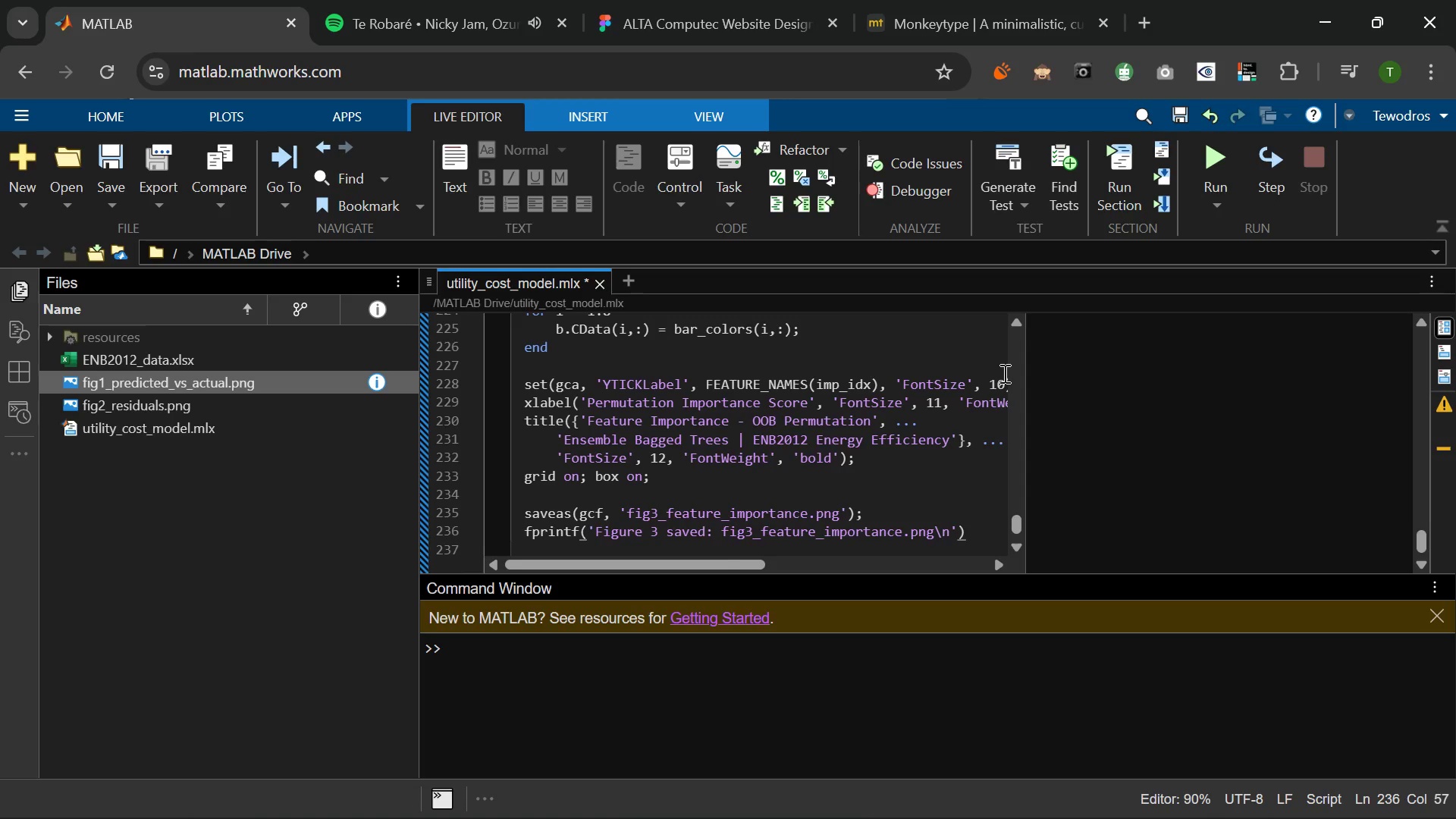 
key(Semicolon)
 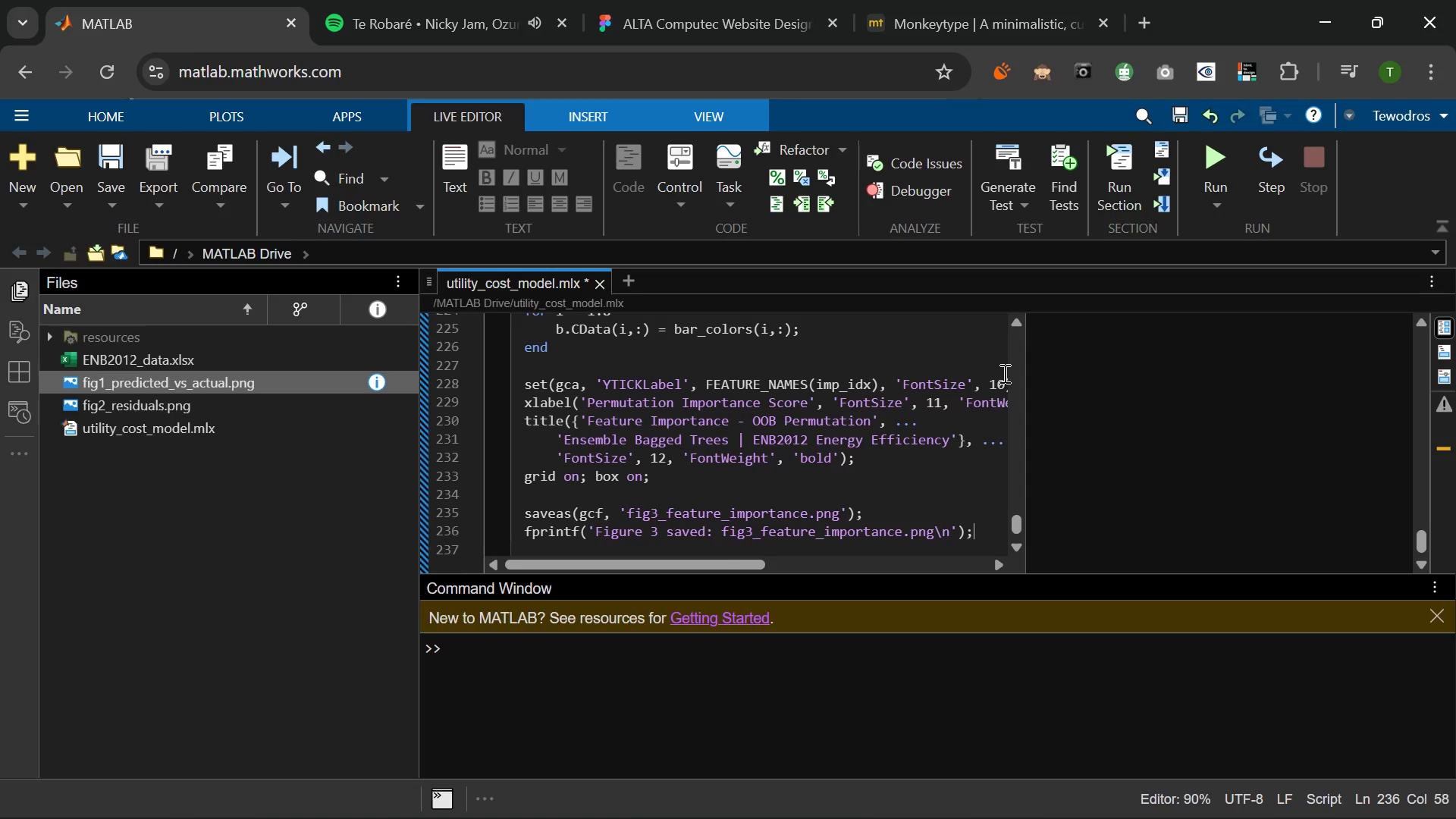 
key(Enter)
 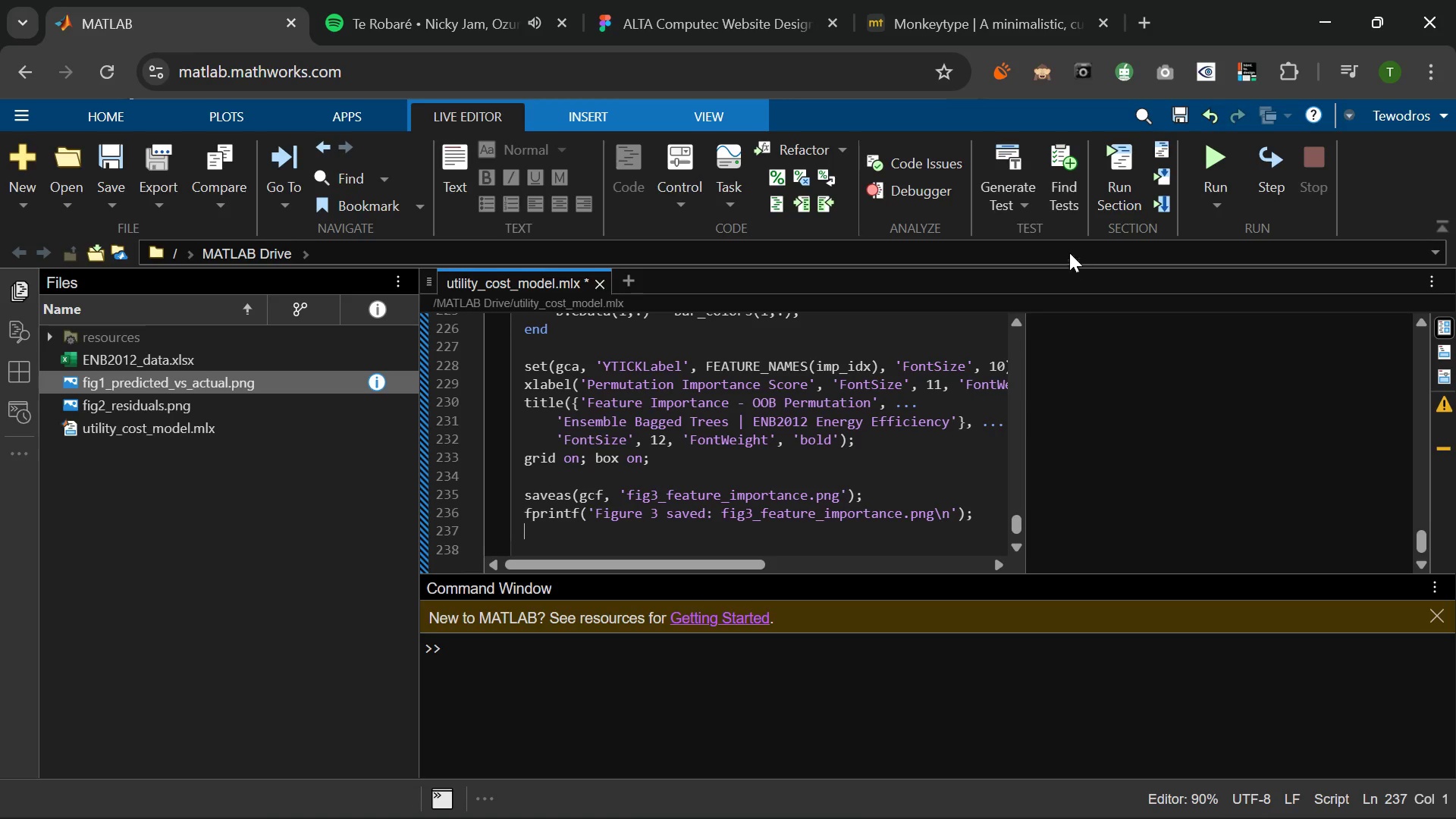 
left_click([1221, 153])
 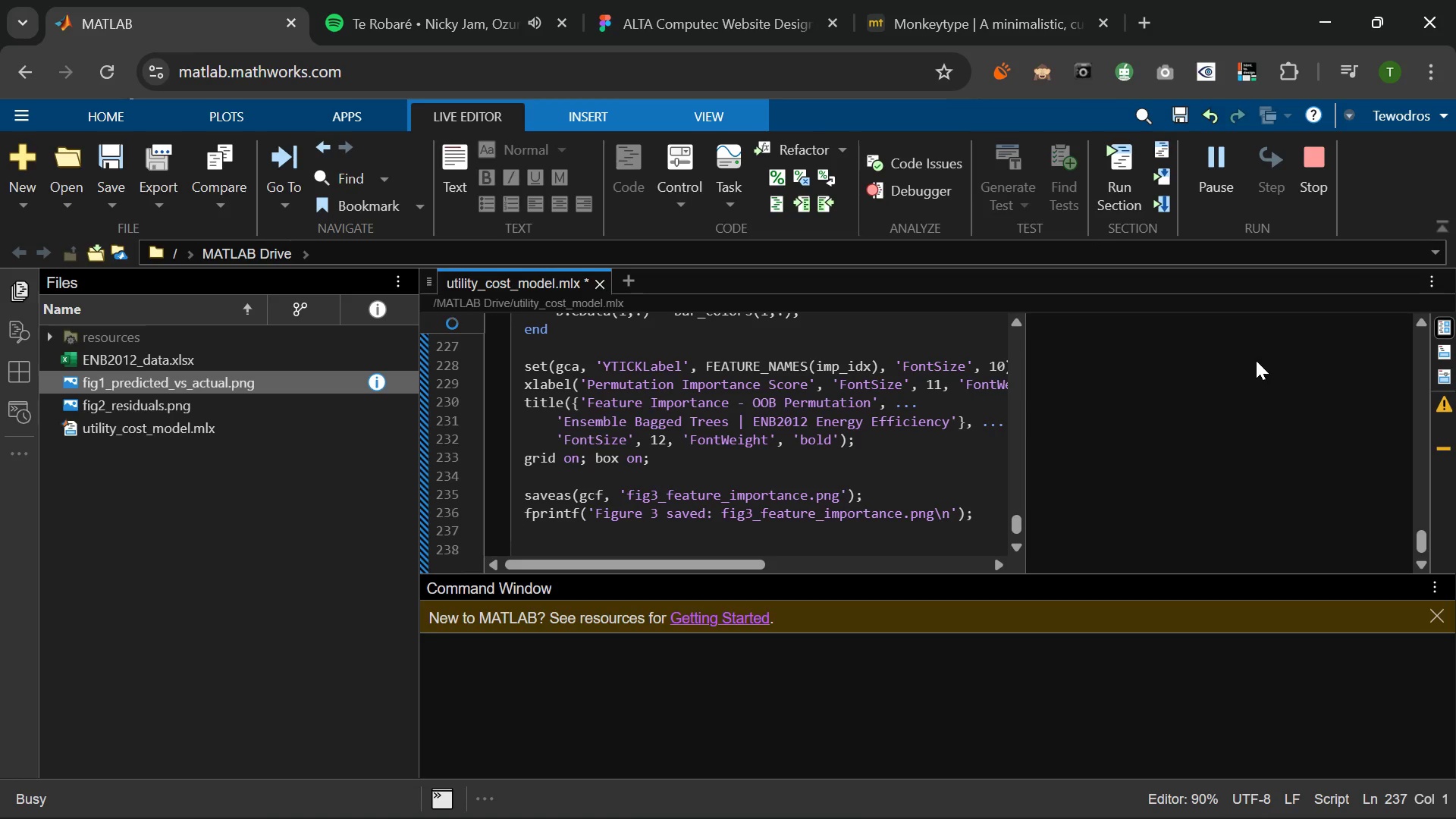 
wait(8.64)
 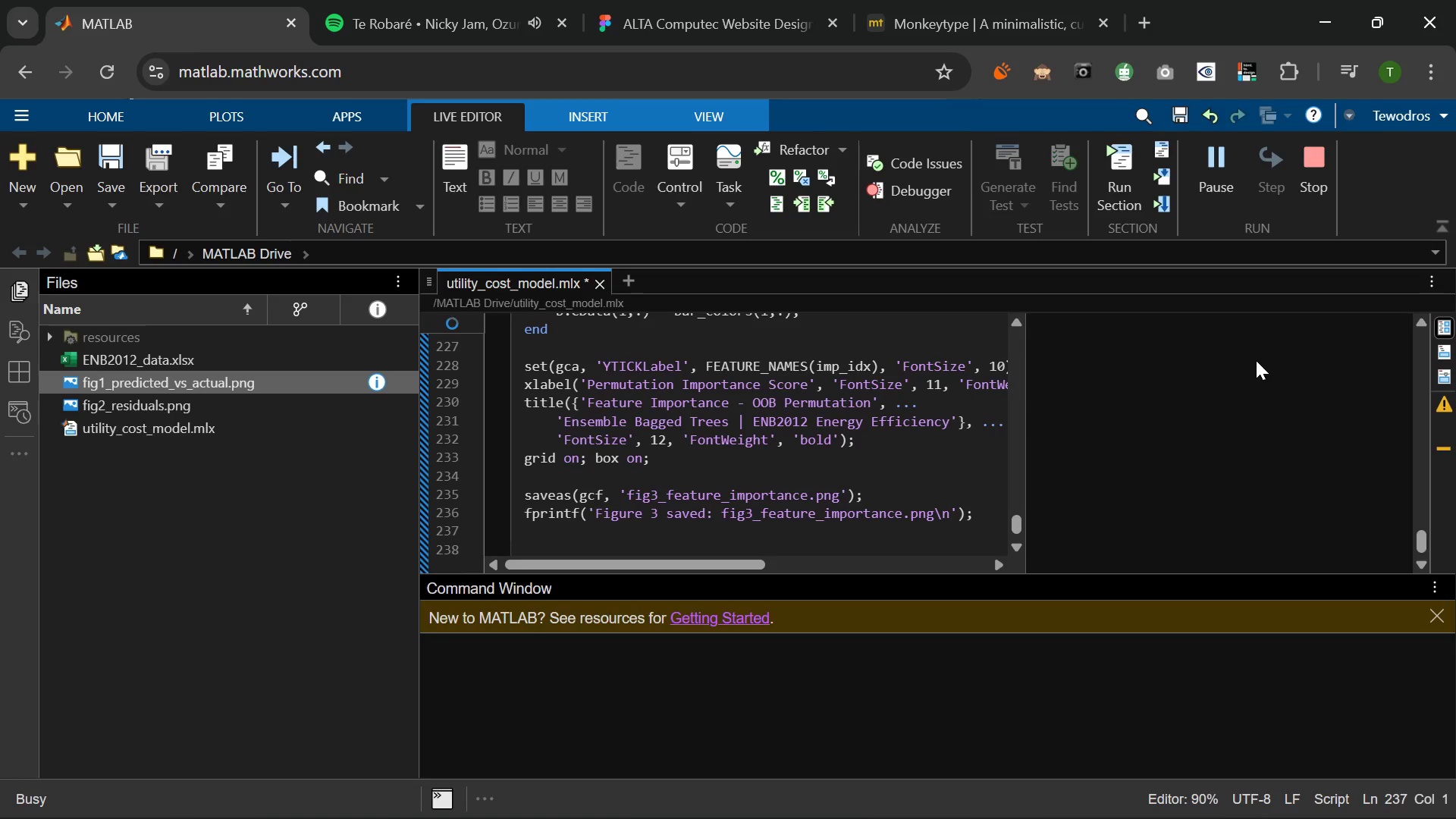 
scroll: coordinate [1177, 429], scroll_direction: down, amount: 3.0
 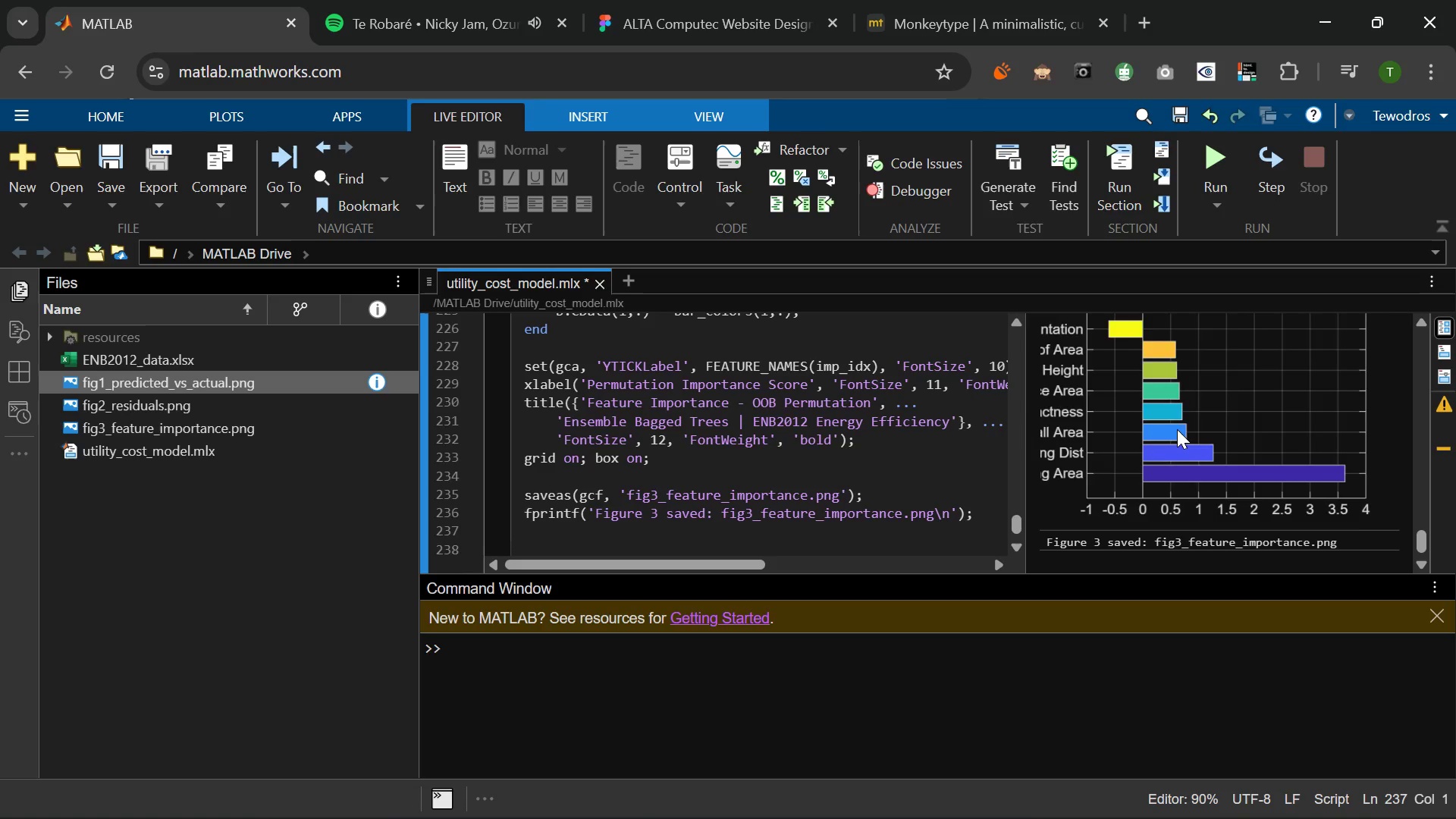 
scroll: coordinate [1177, 429], scroll_direction: up, amount: 1.0
 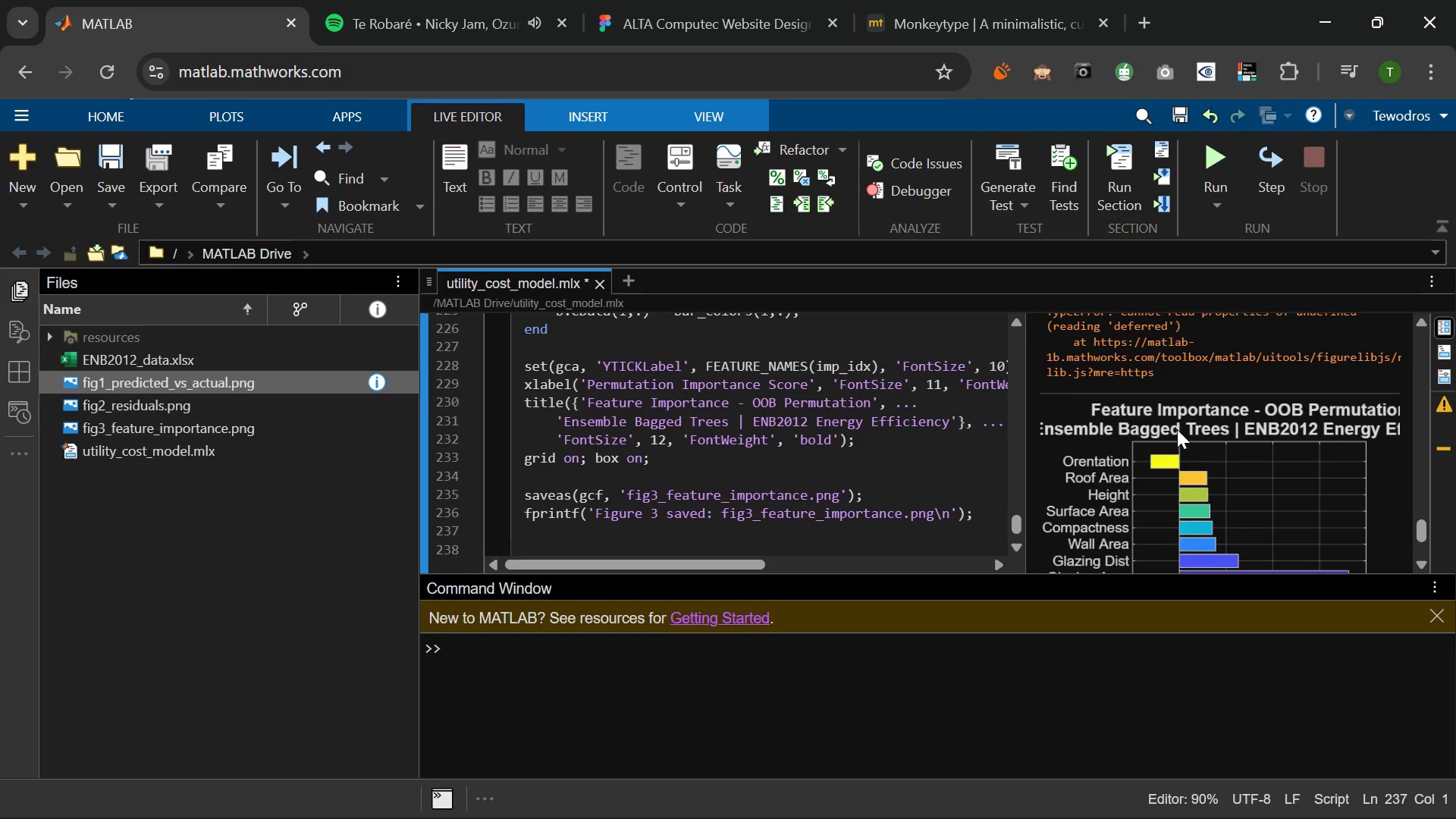 
scroll: coordinate [1177, 429], scroll_direction: down, amount: 1.0
 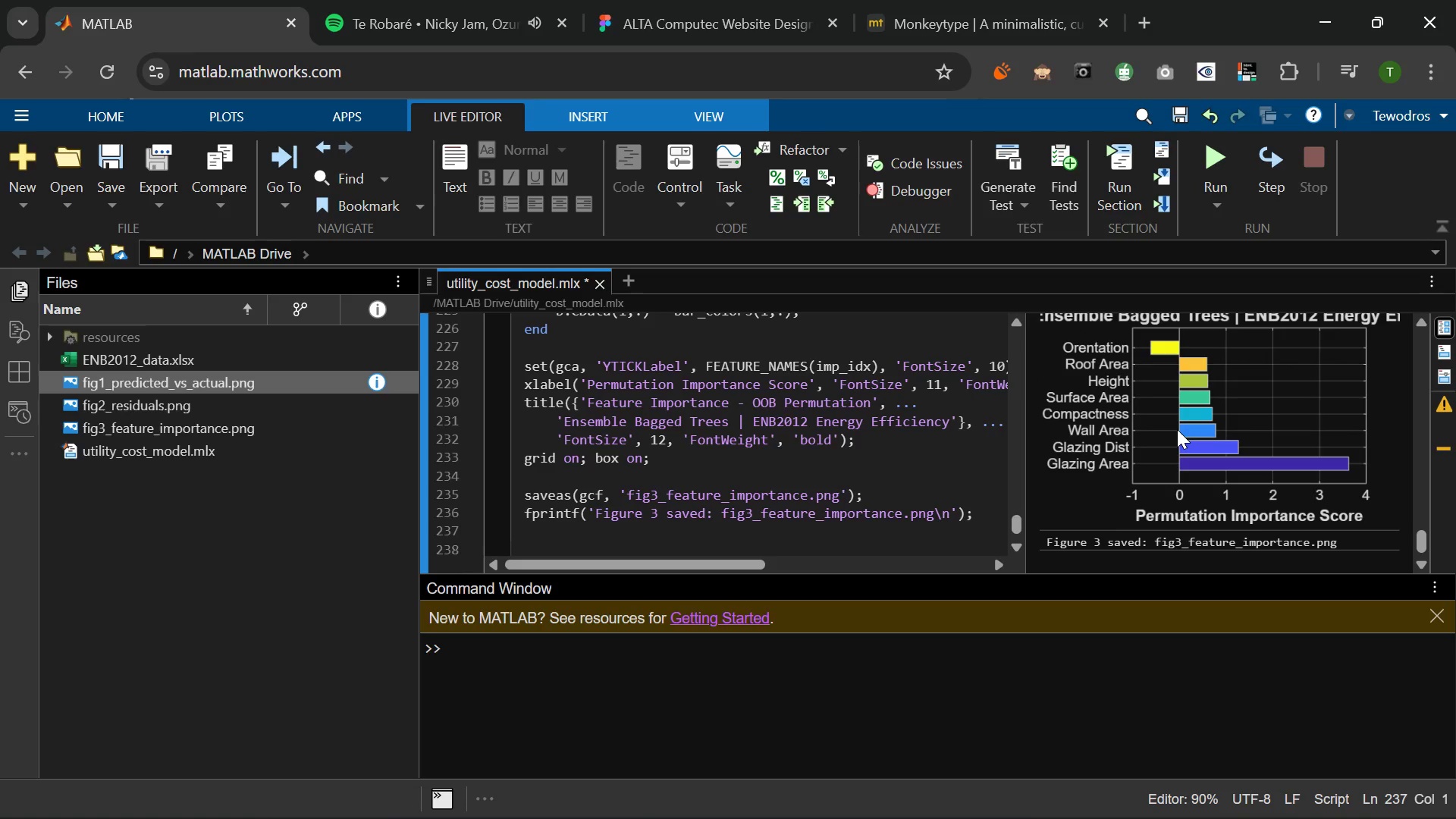 
scroll: coordinate [1177, 429], scroll_direction: up, amount: 1.0
 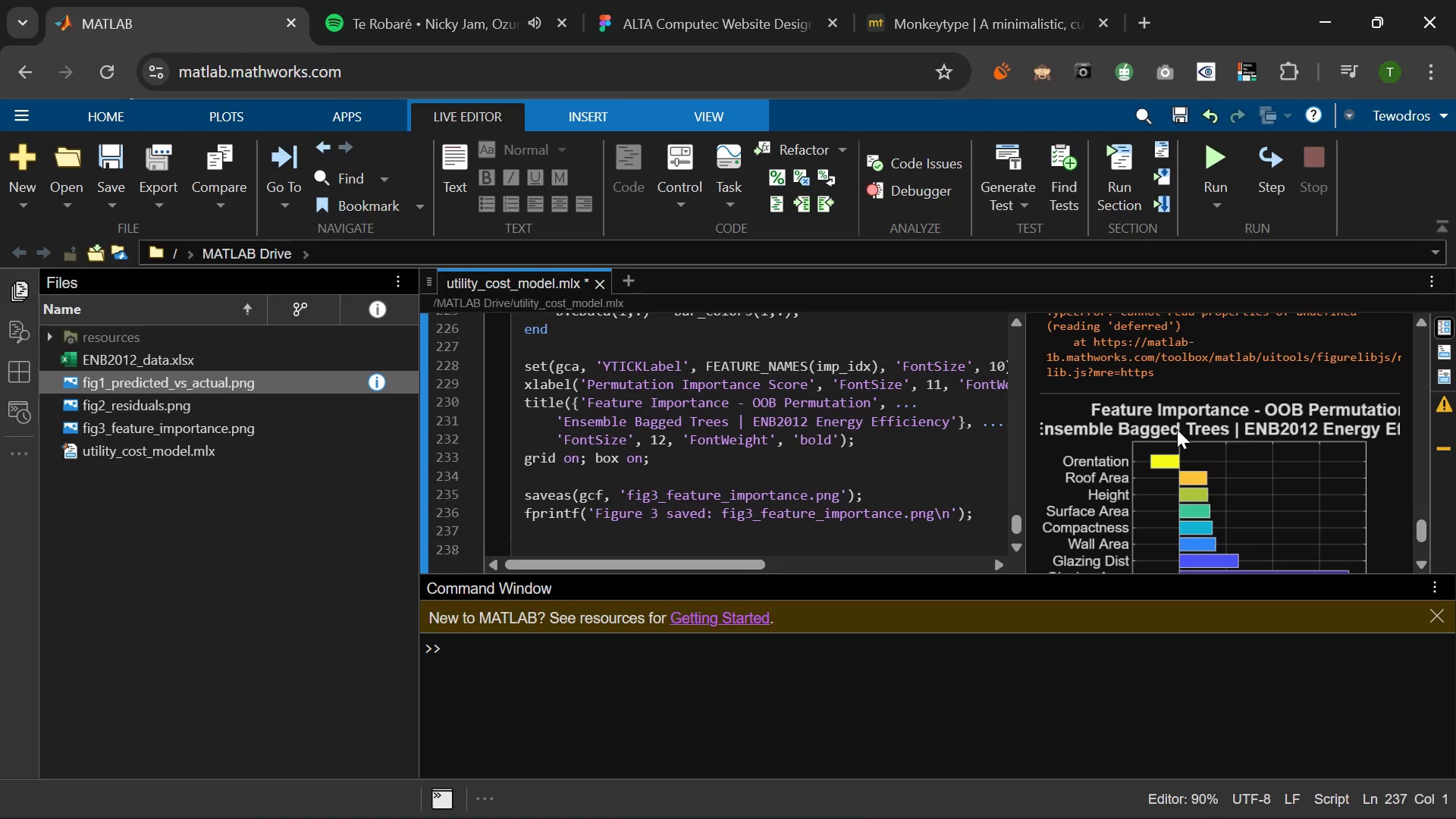 
scroll: coordinate [1177, 429], scroll_direction: down, amount: 1.0
 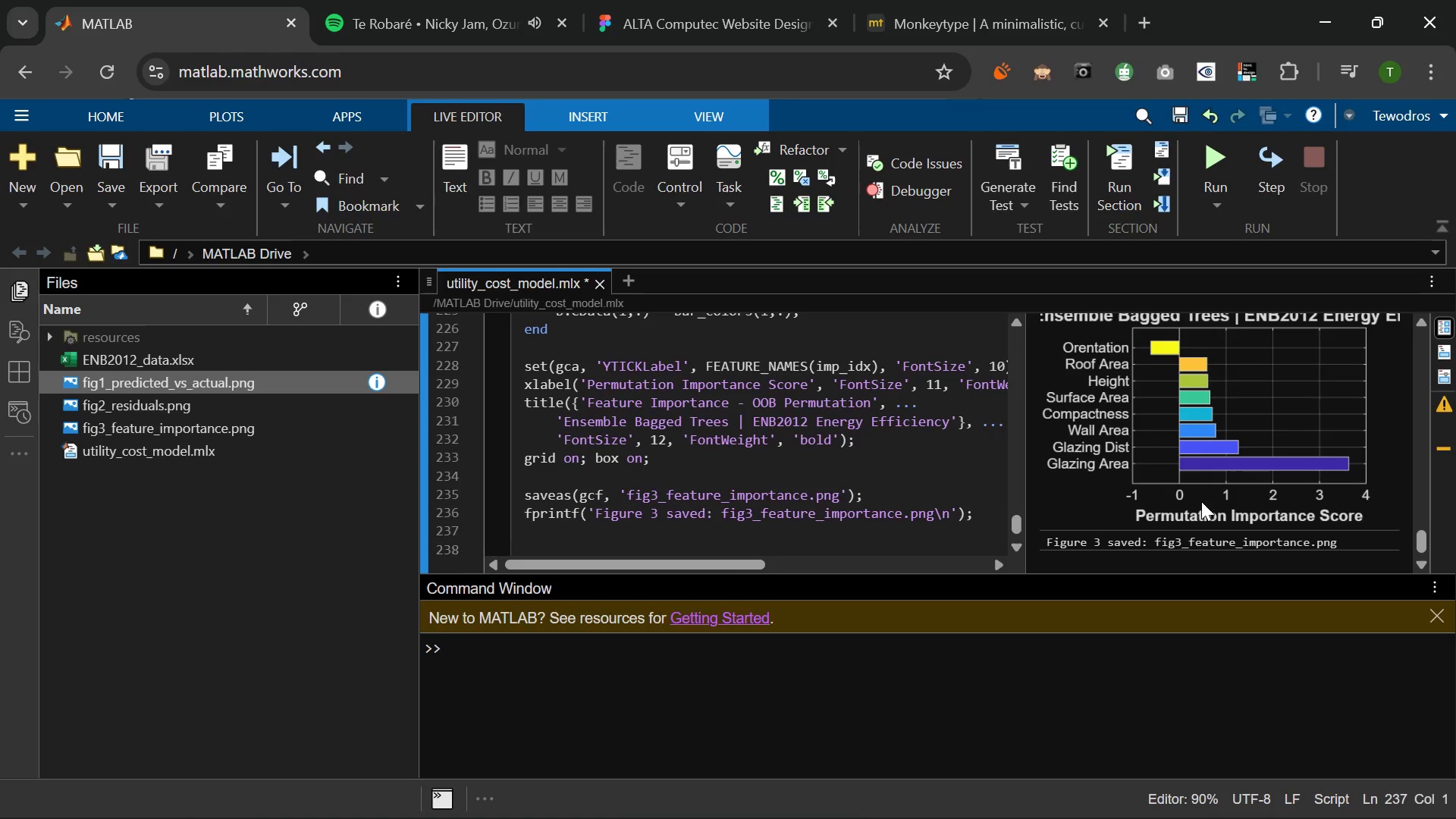 
scroll: coordinate [1199, 493], scroll_direction: up, amount: 1.0
 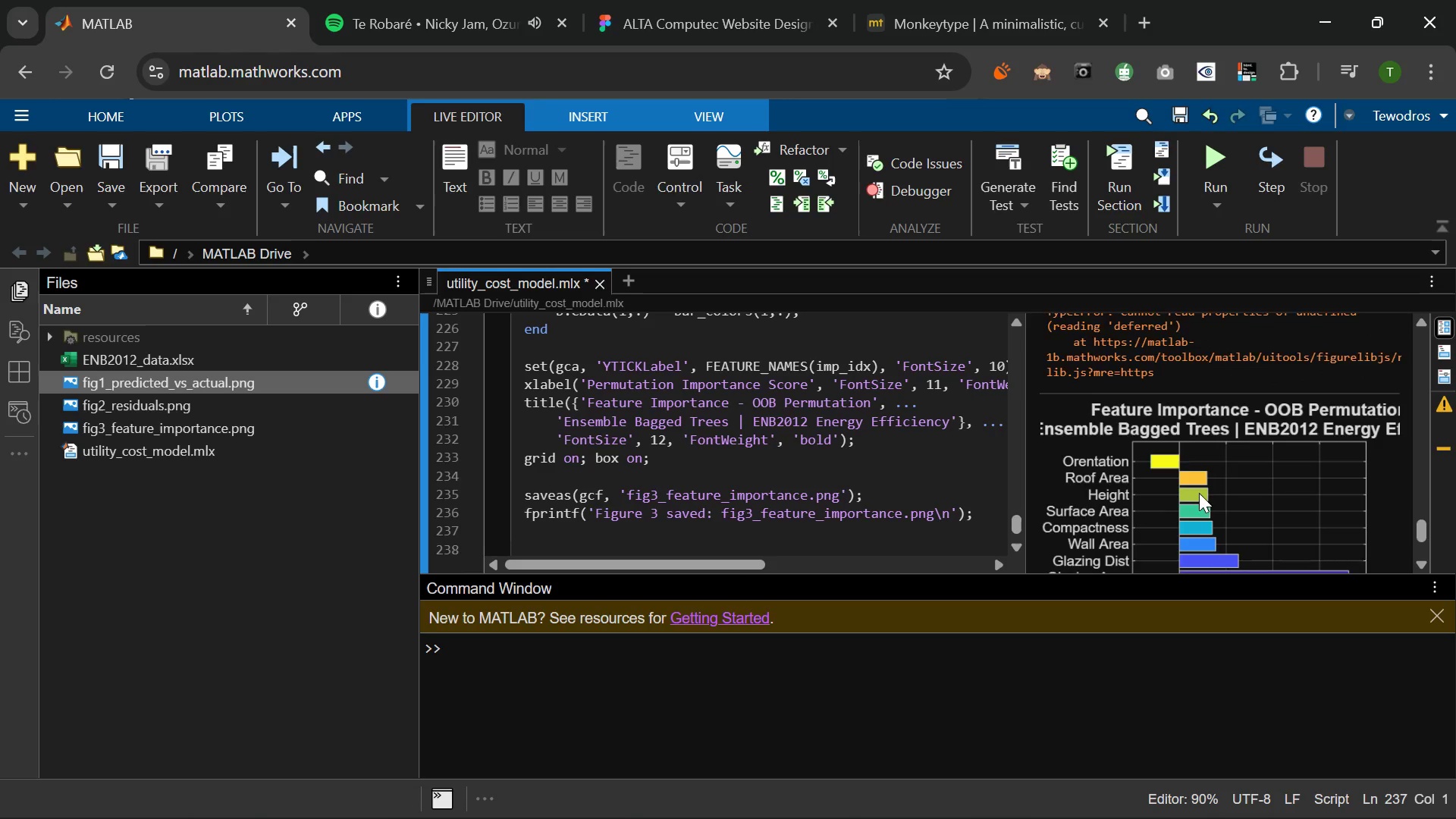 
scroll: coordinate [1199, 493], scroll_direction: down, amount: 1.0
 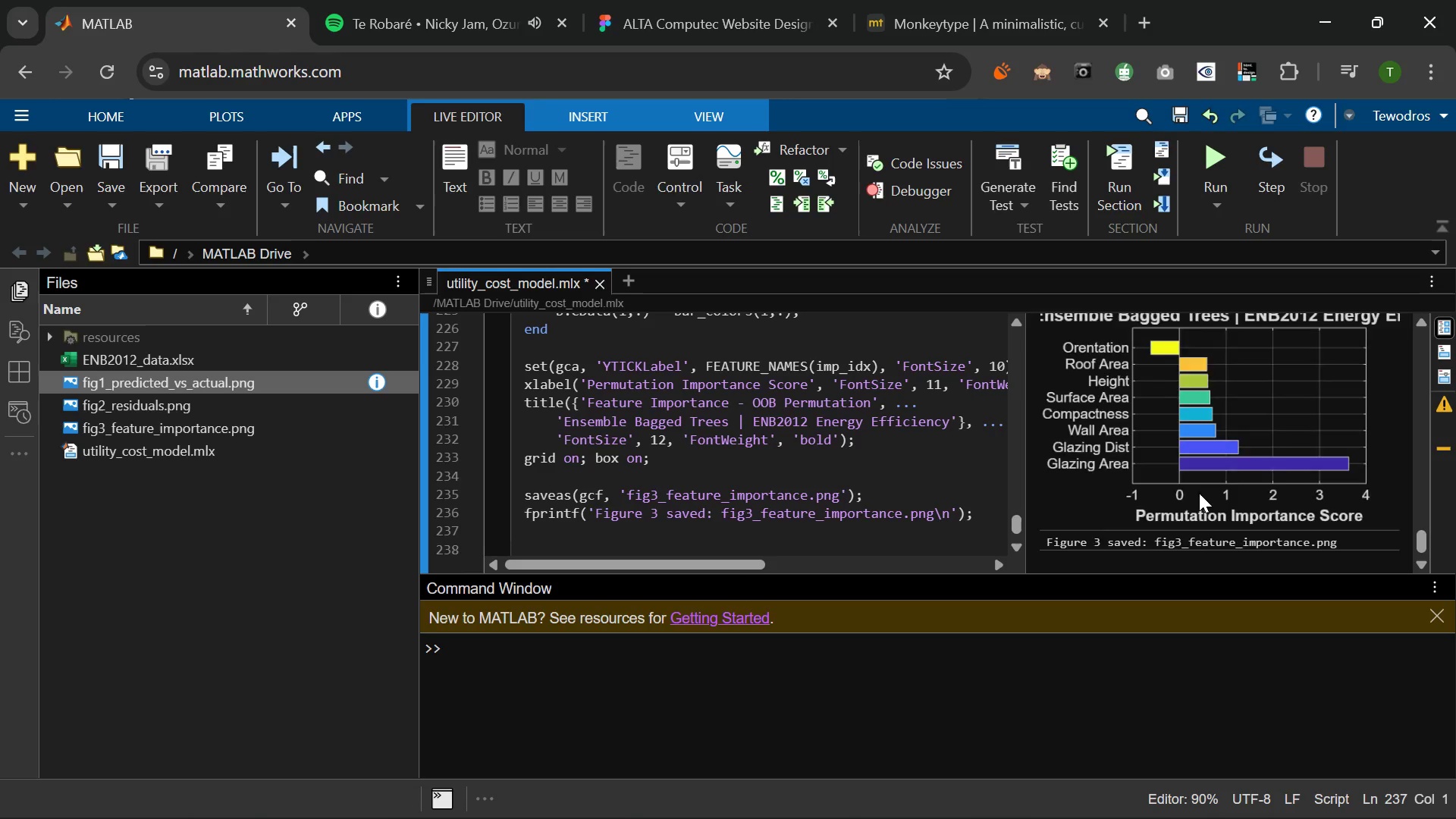 
scroll: coordinate [1199, 493], scroll_direction: up, amount: 1.0
 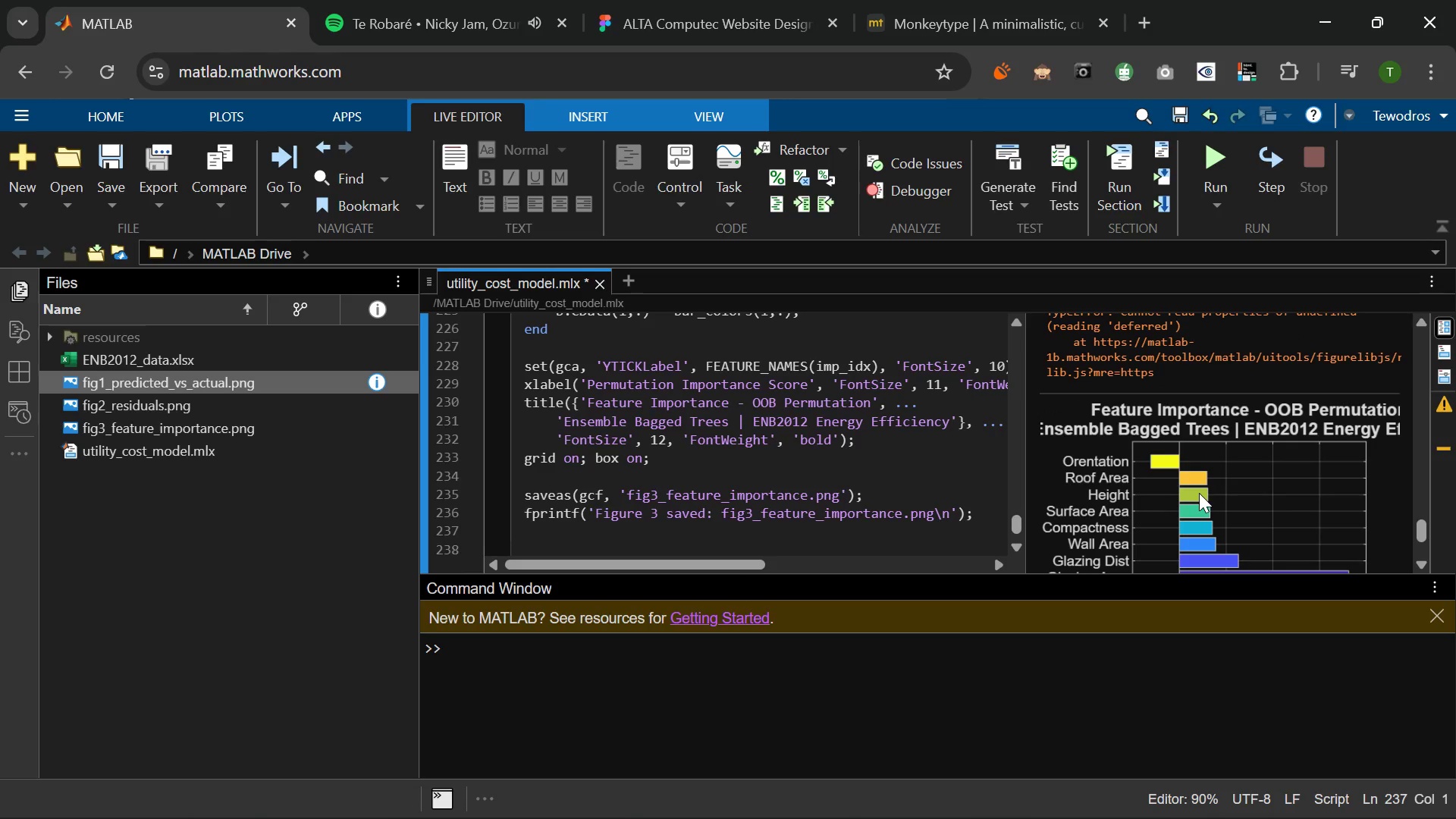 
scroll: coordinate [1199, 493], scroll_direction: down, amount: 3.0
 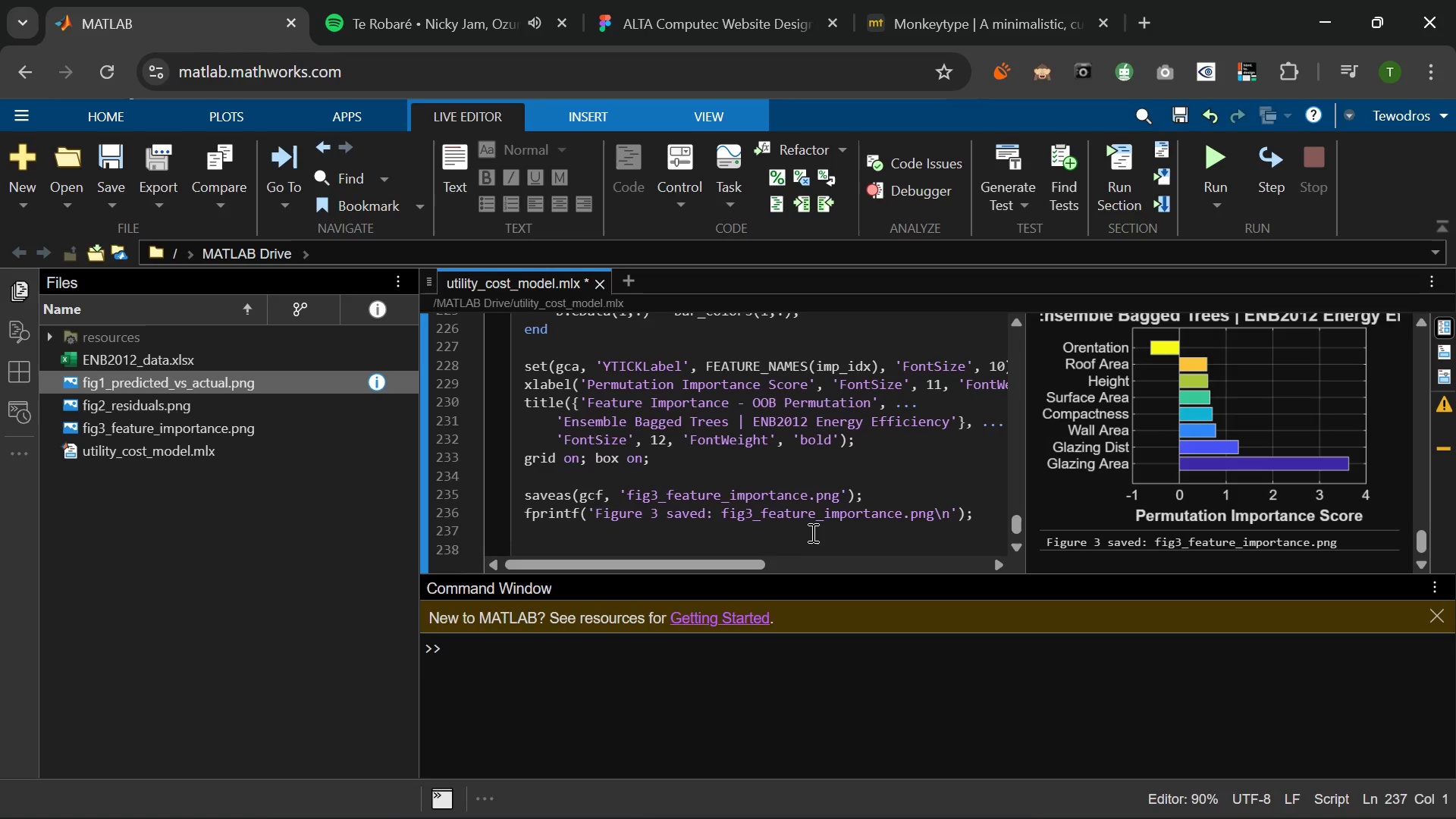 
left_click([803, 535])
 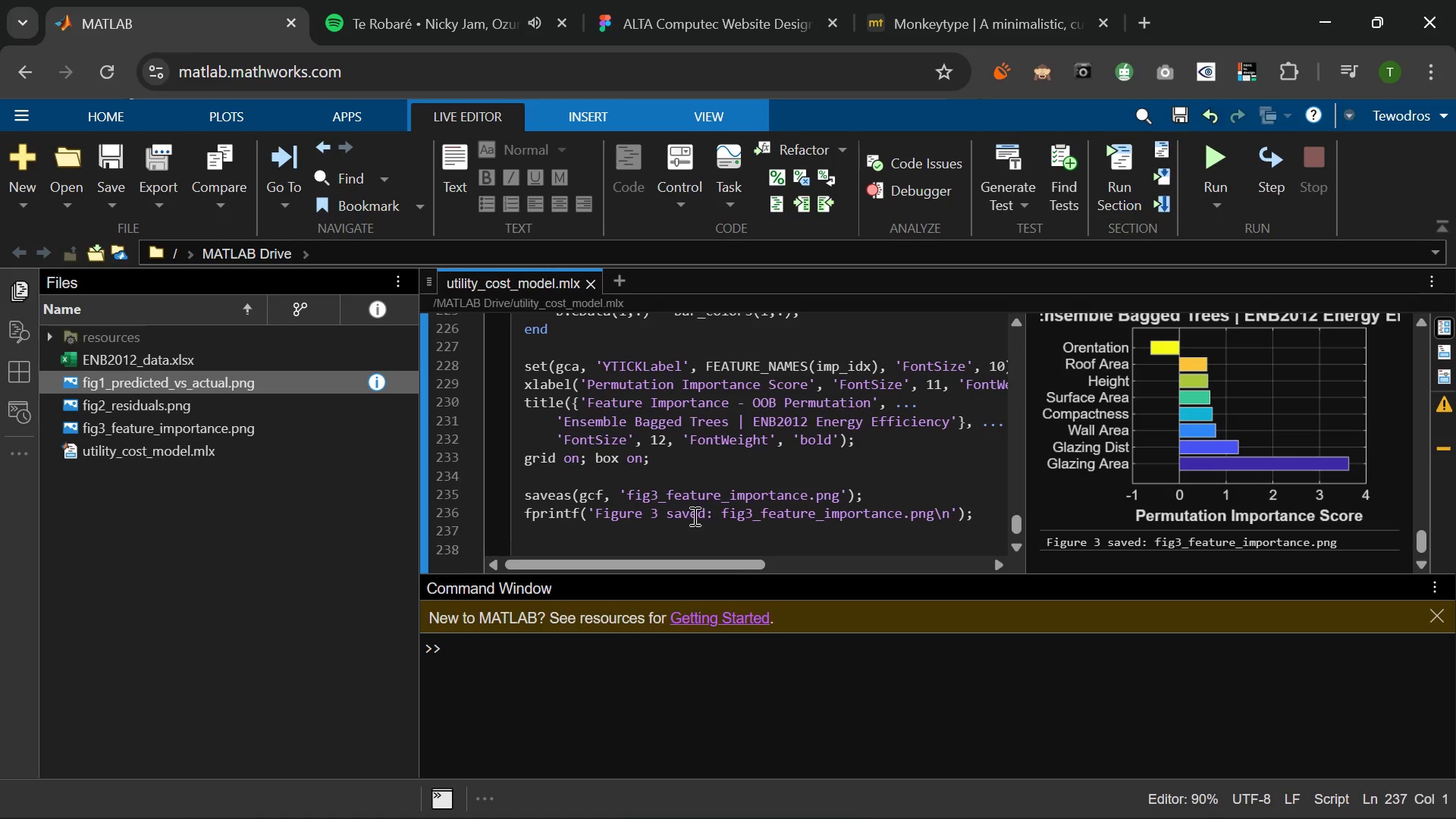 
key(Enter)
 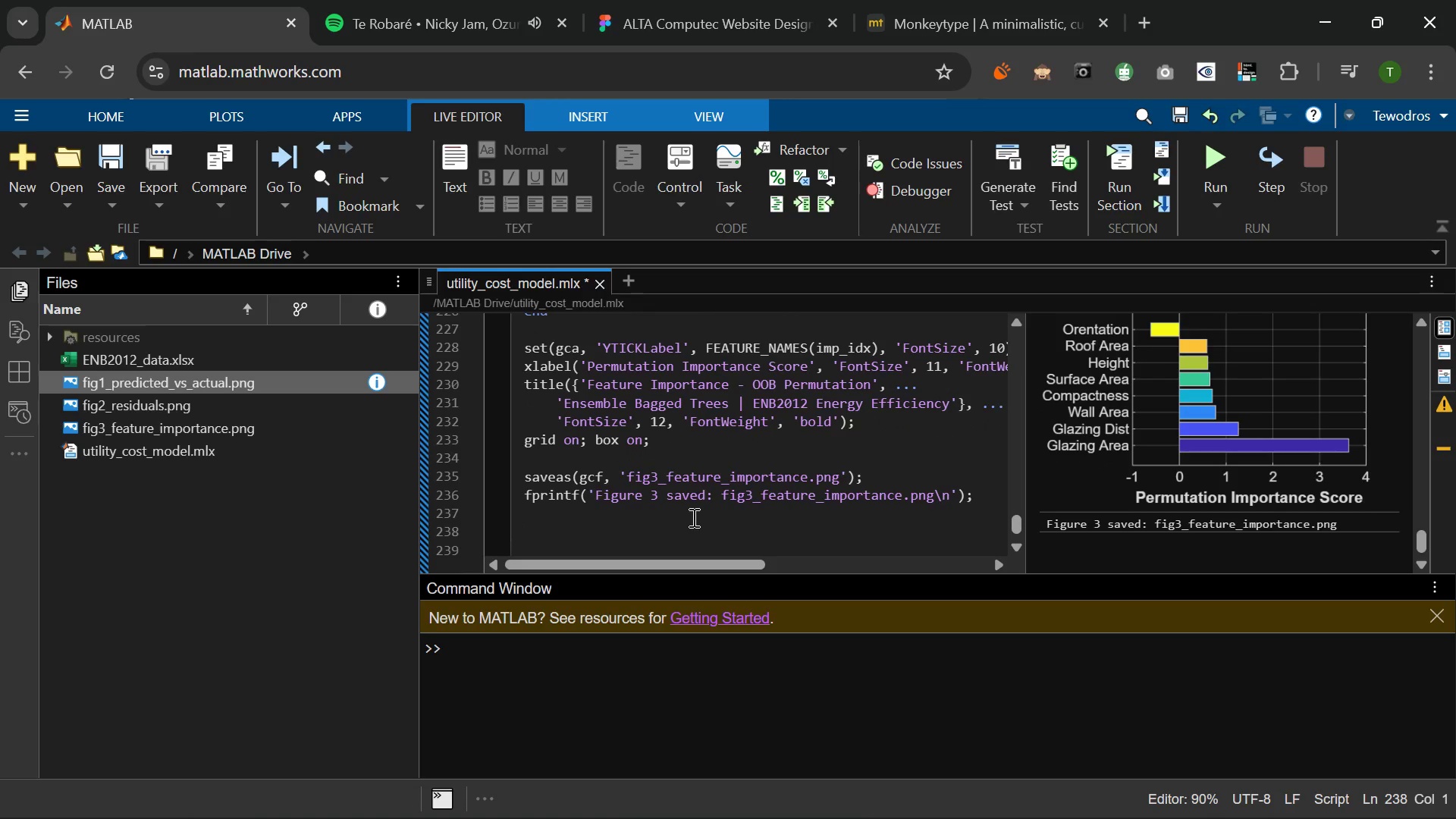 
type(%% )
 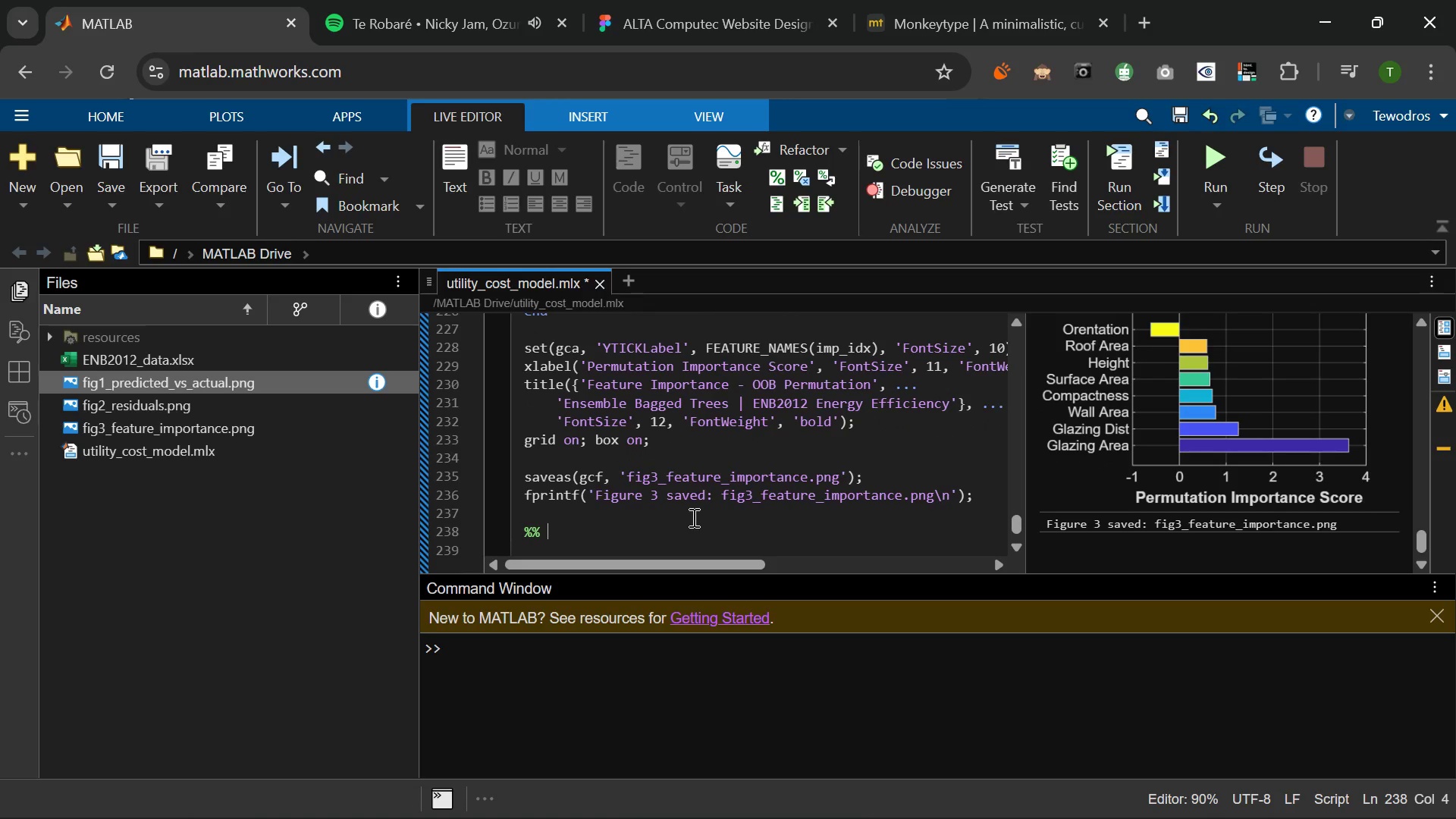 
type(13. Final Summary TAbl)
key(Backspace)
key(Backspace)
key(Backspace)
type(able)
 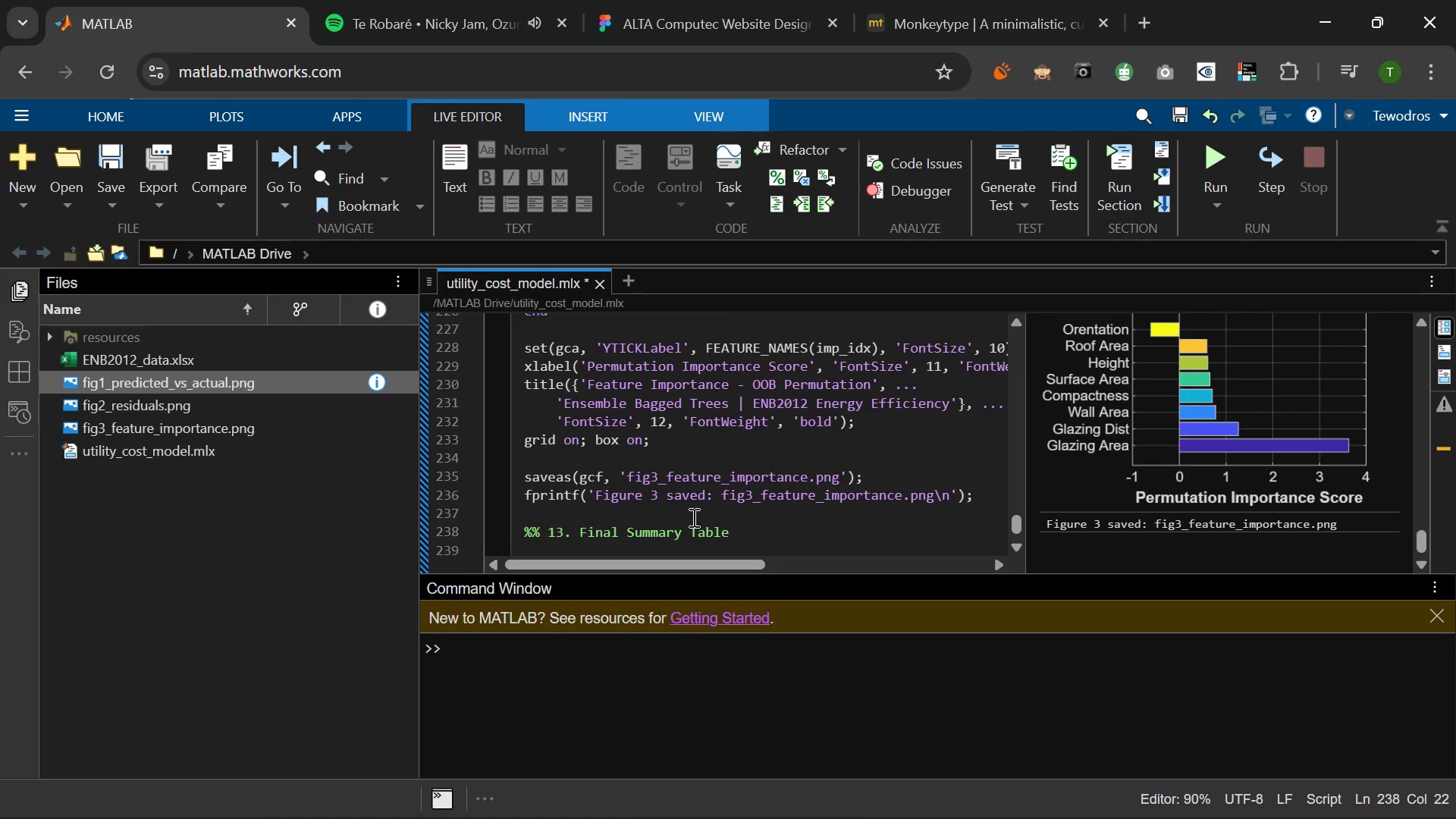 
key(Enter)
 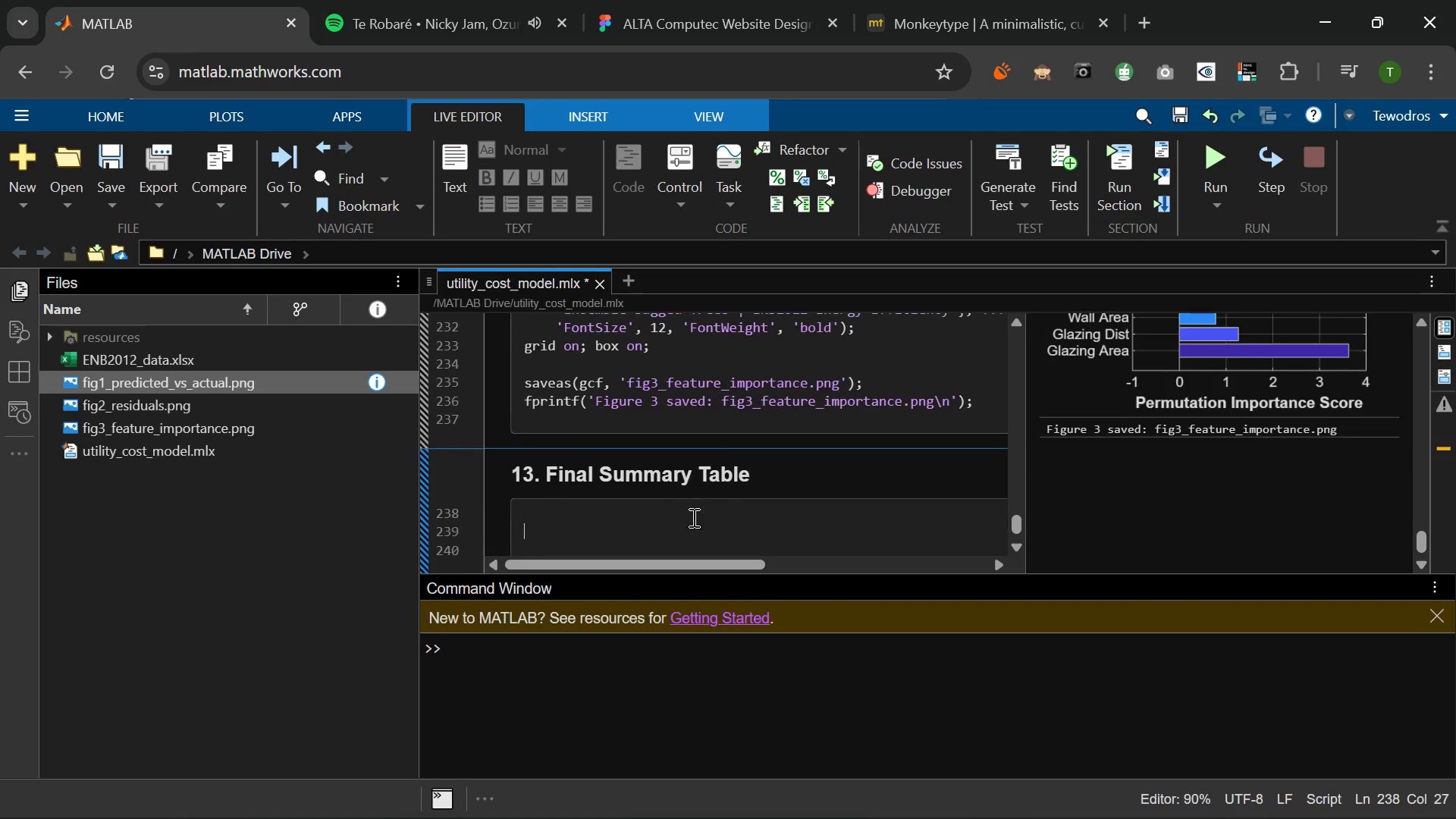 
key(Enter)
 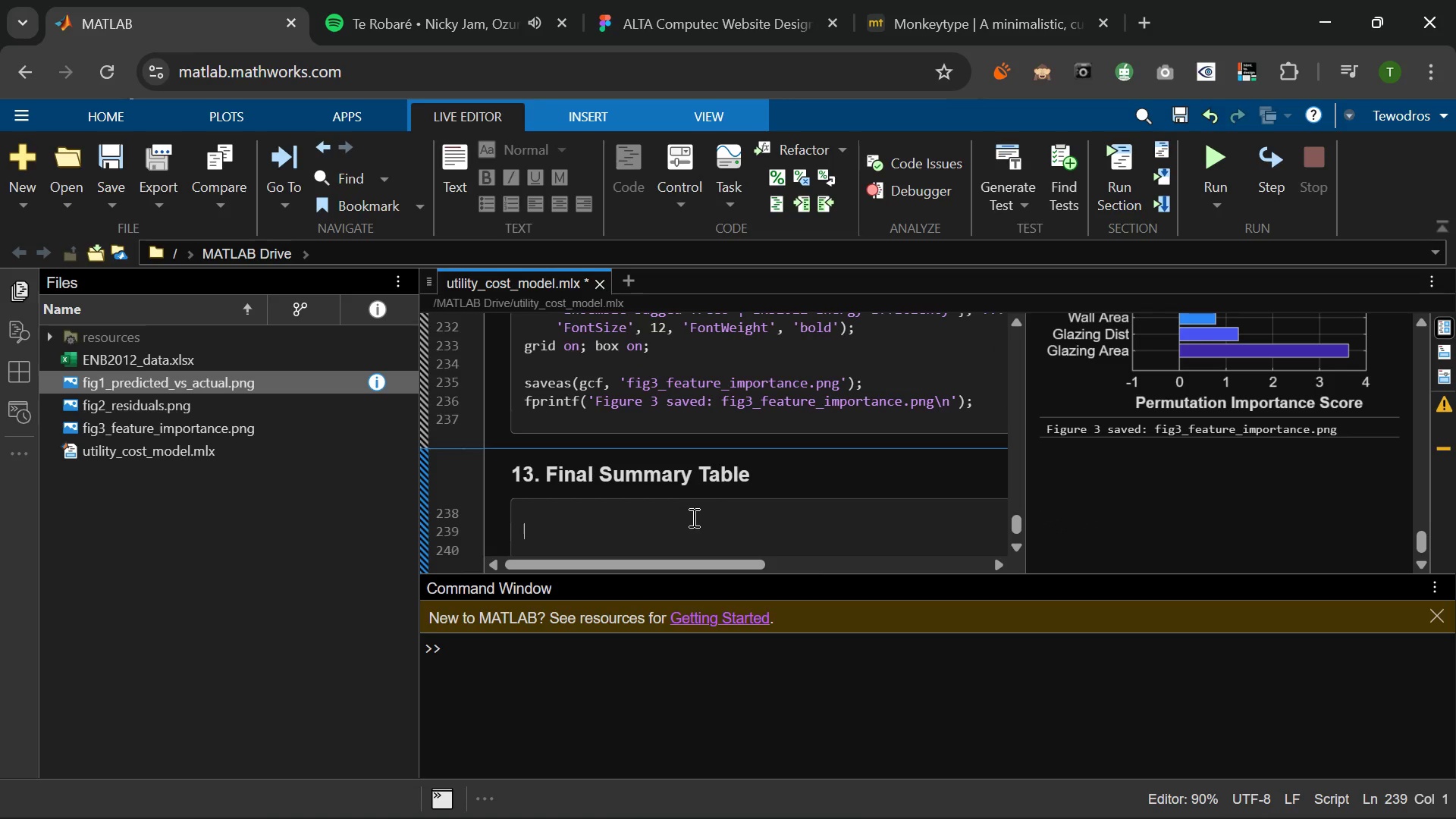 
key(Backspace)
type(fprintf('\n)
 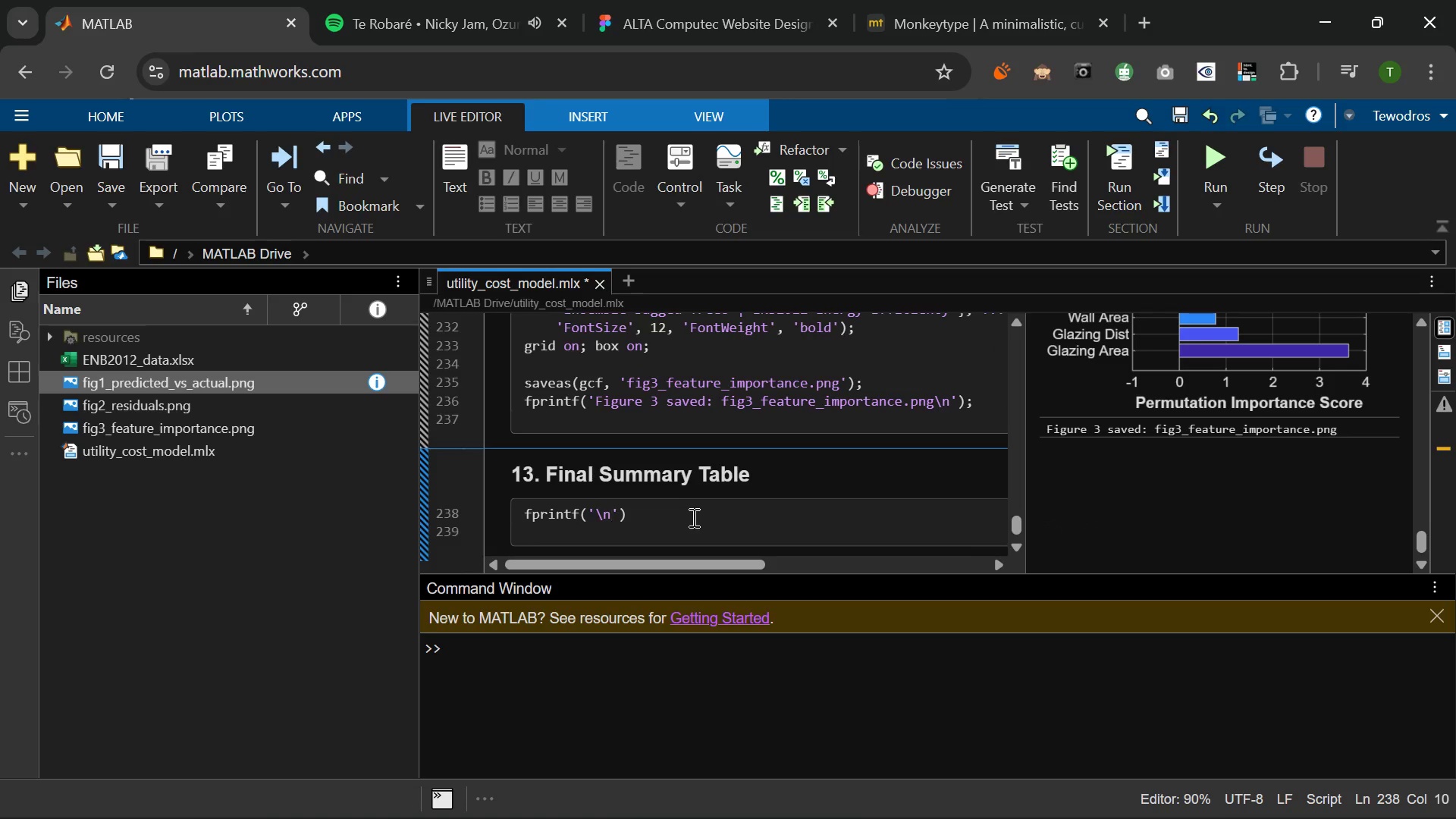 
hold_key(key=Equal, duration=0.92)
 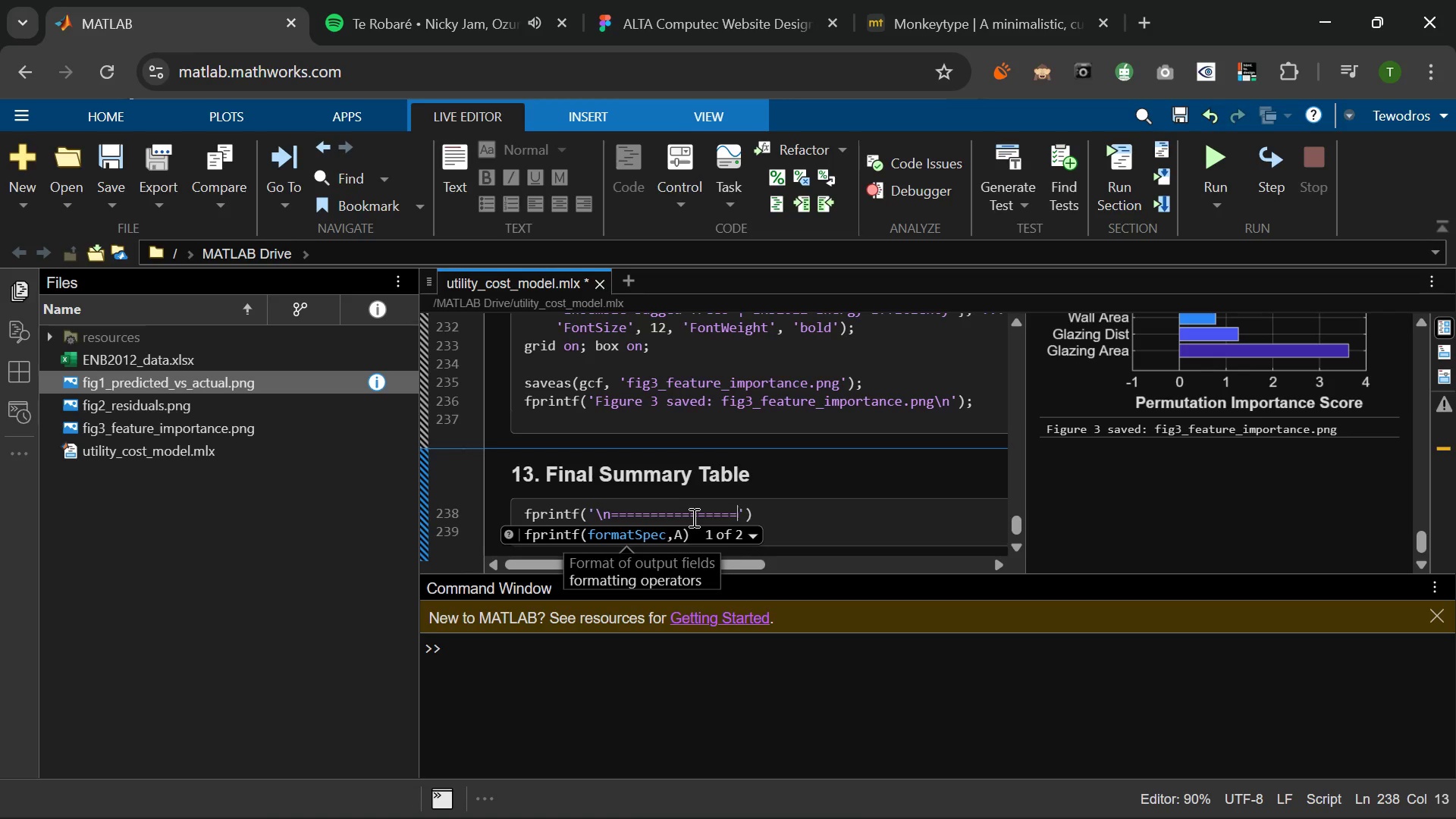 
key(Equal)
 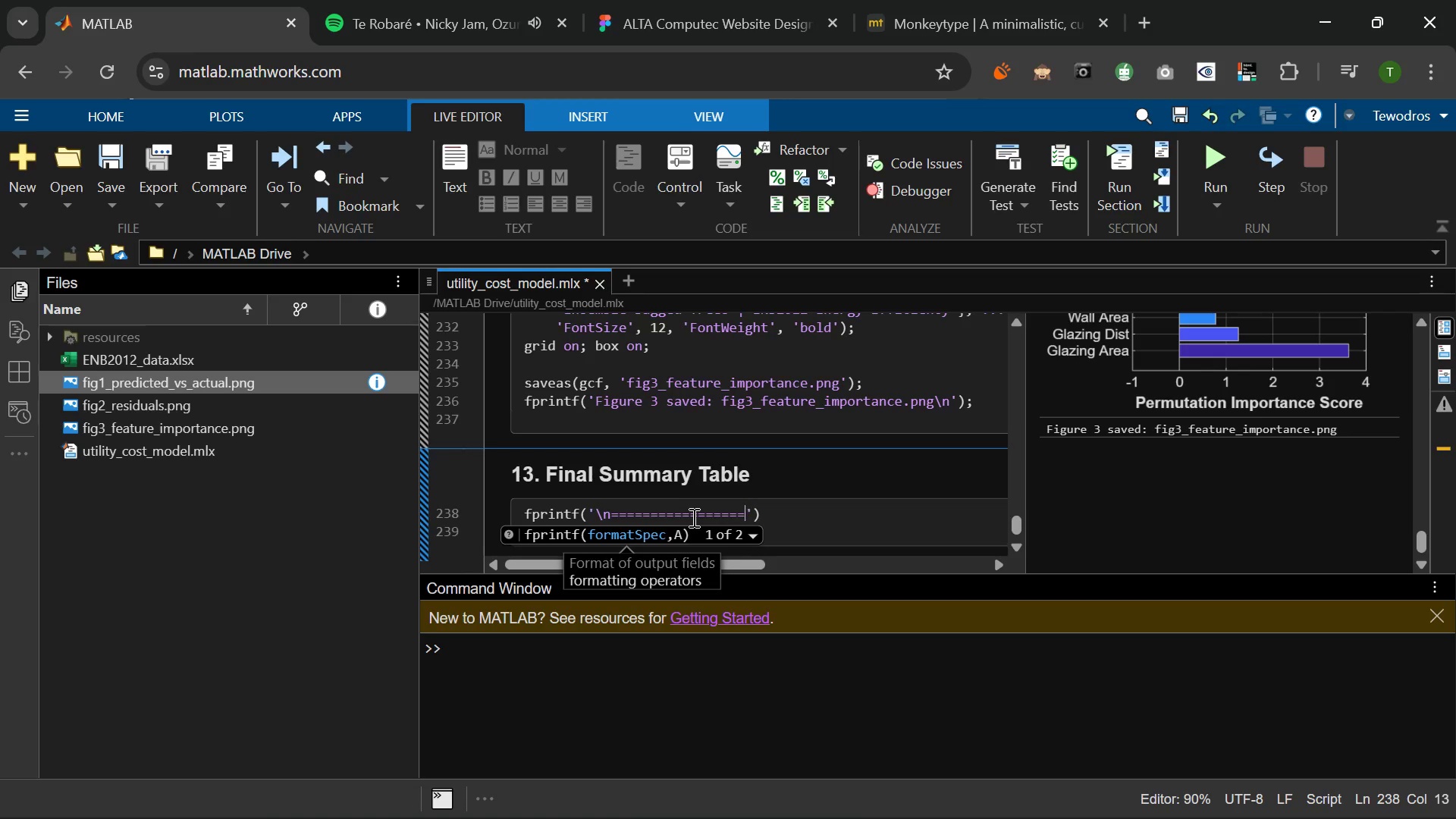 
key(Equal)
 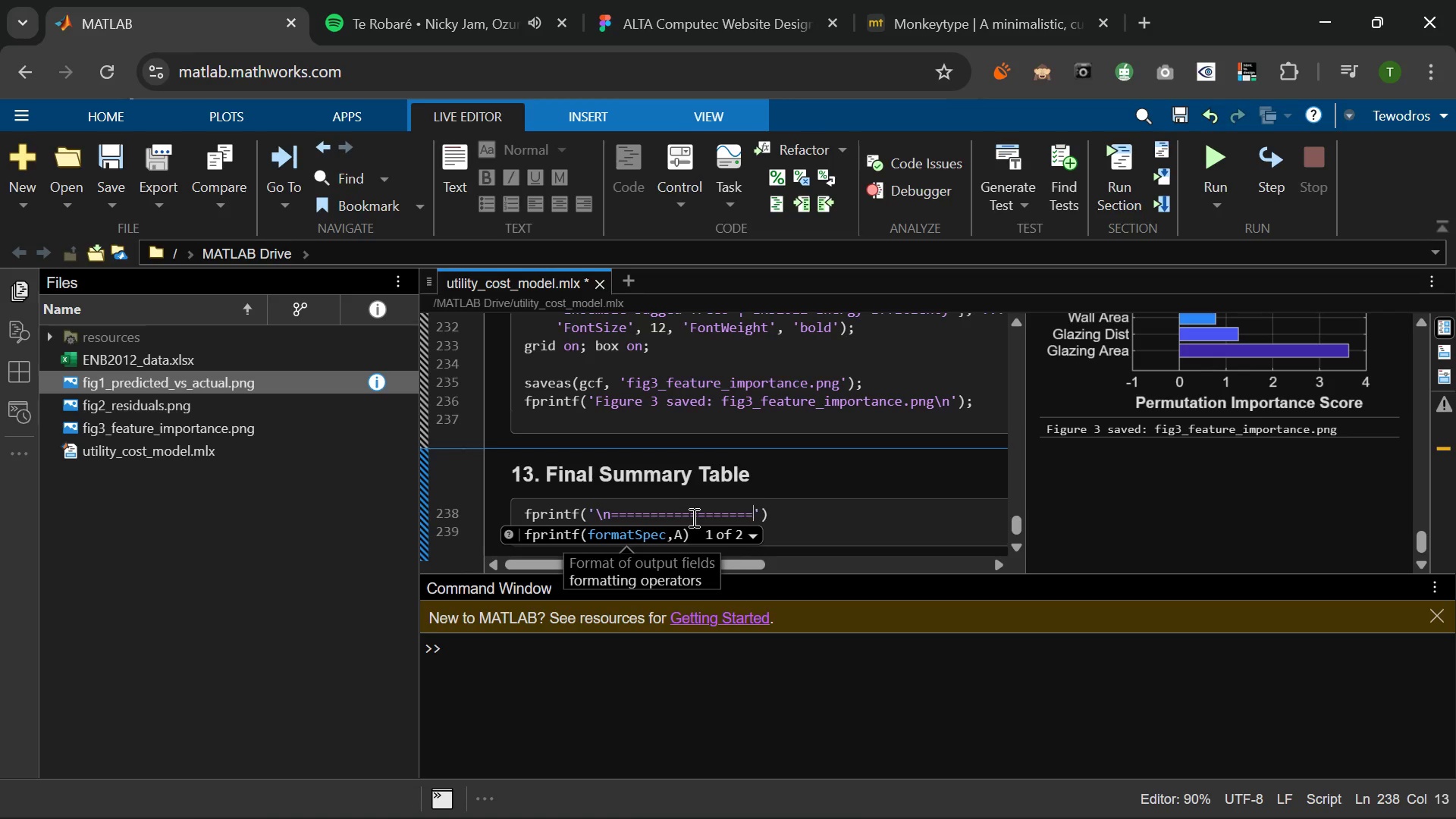 
key(Equal)
 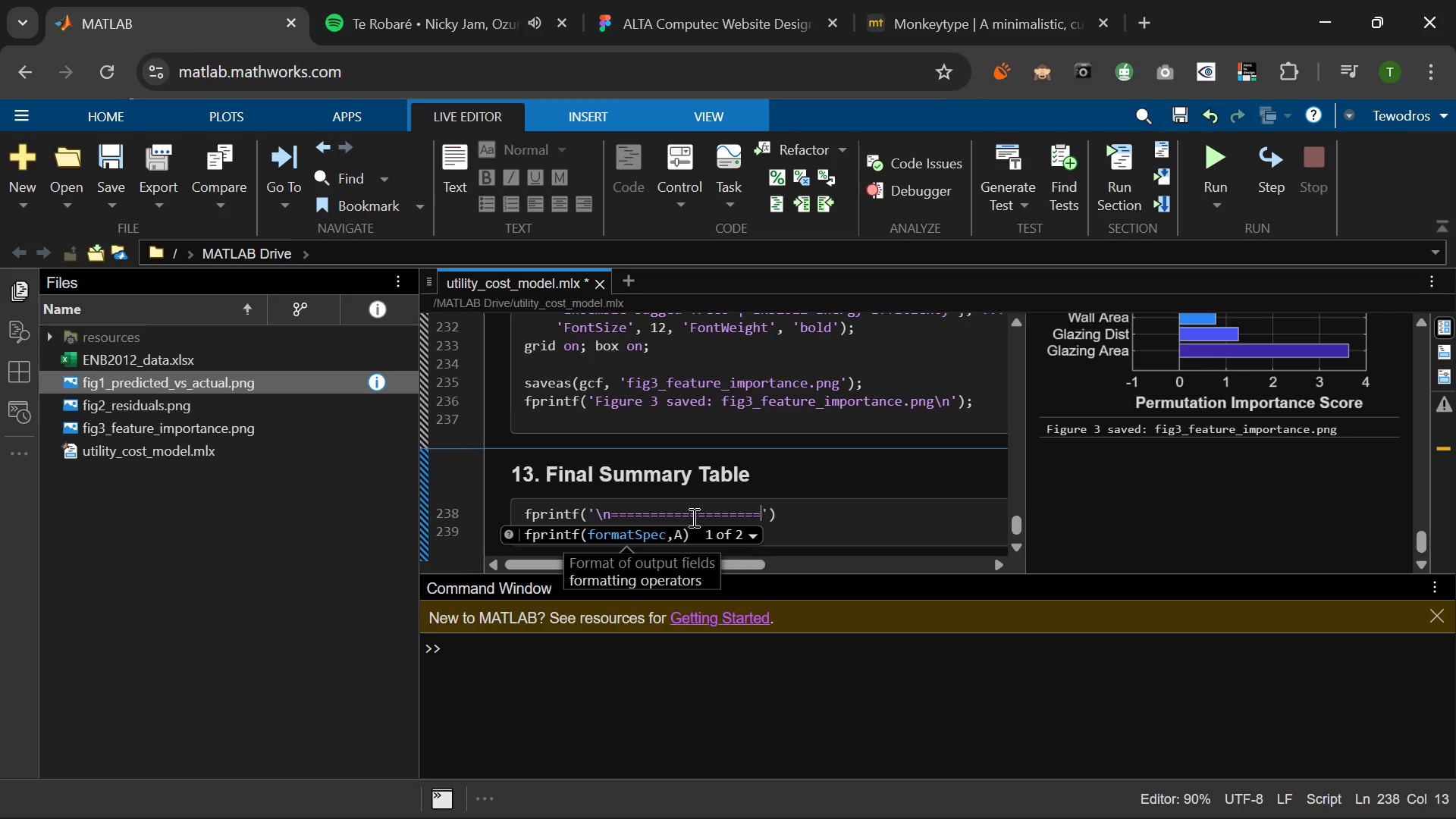 
key(Equal)
 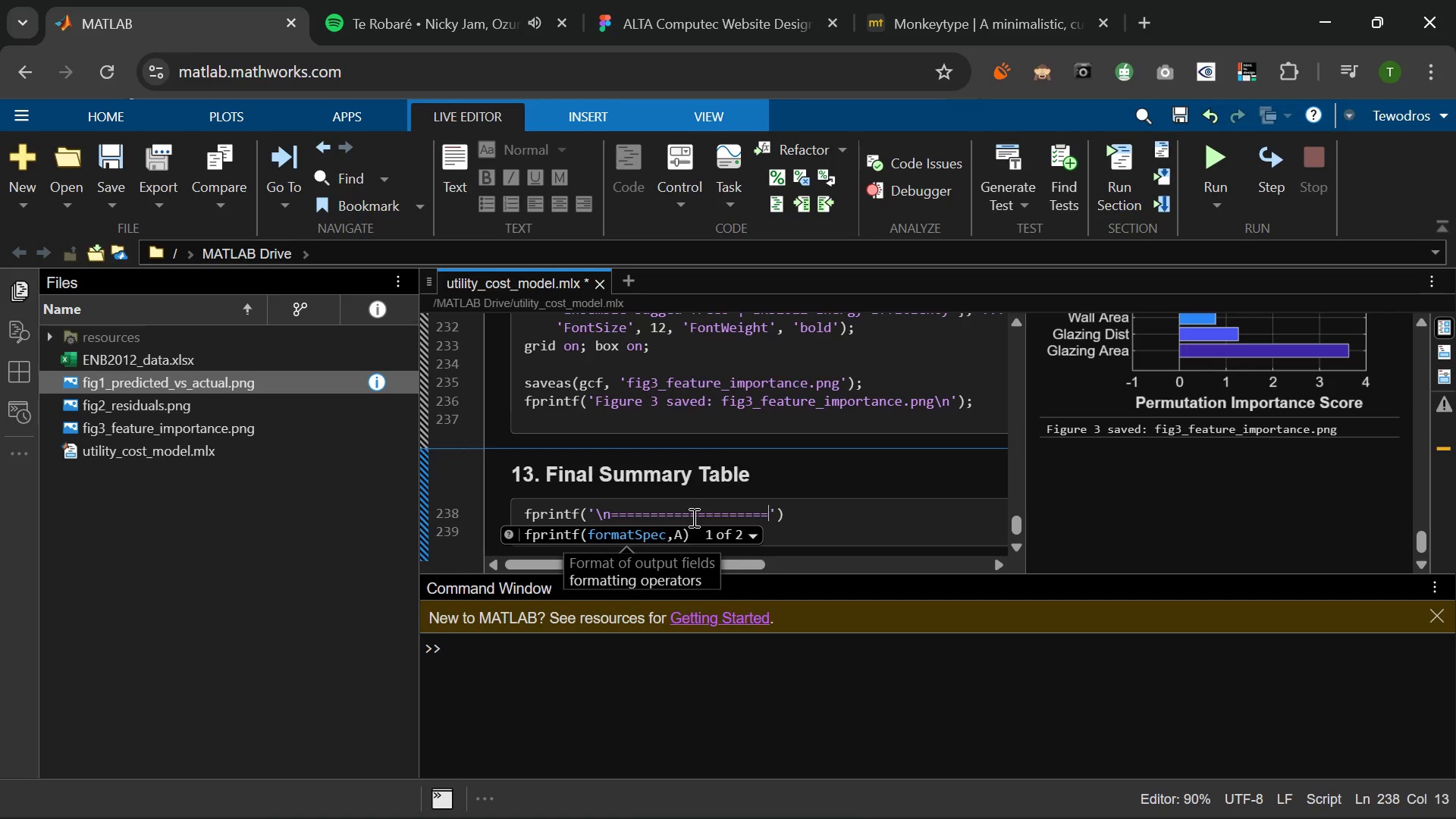 
key(Equal)
 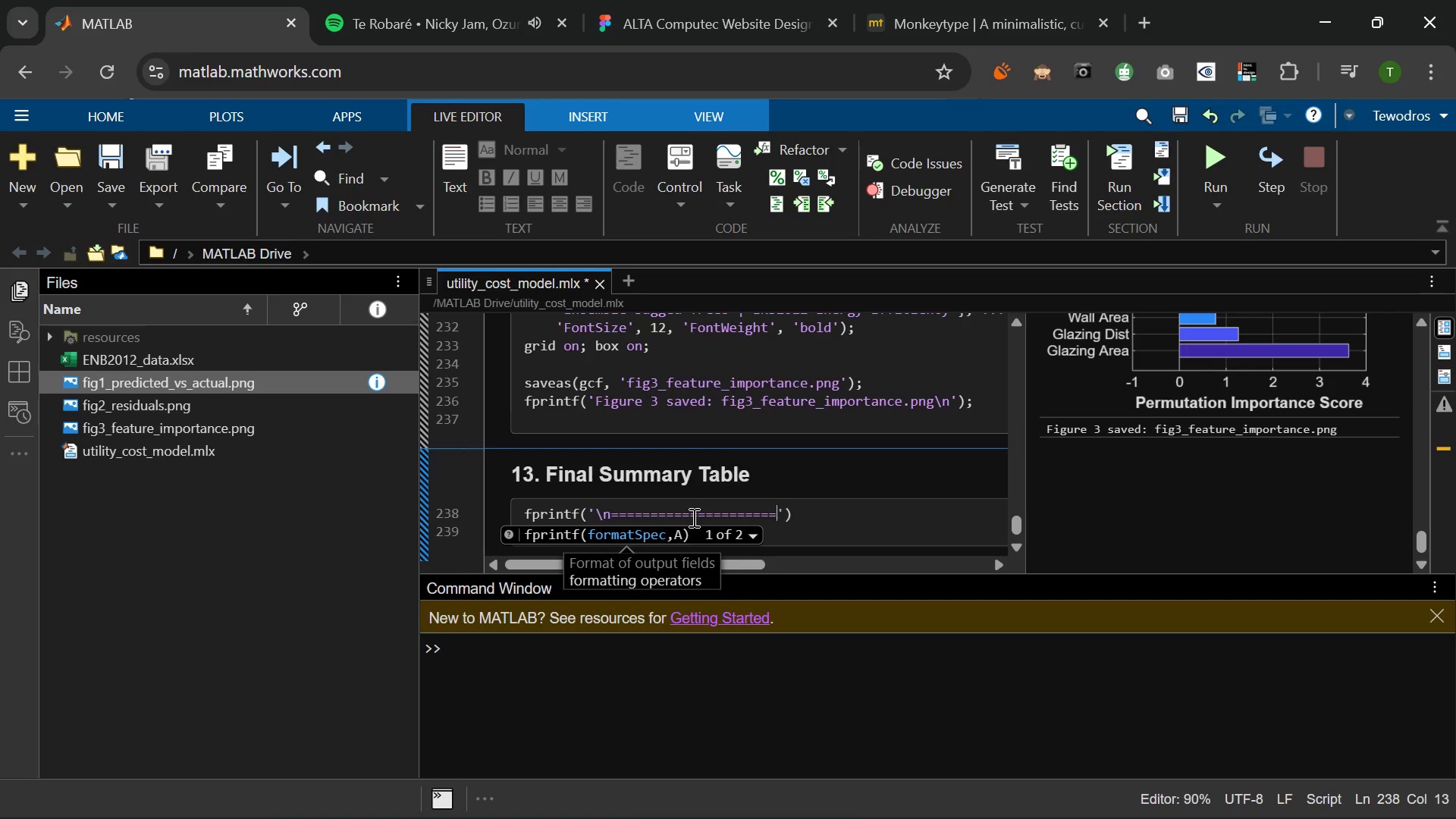 
key(Equal)
 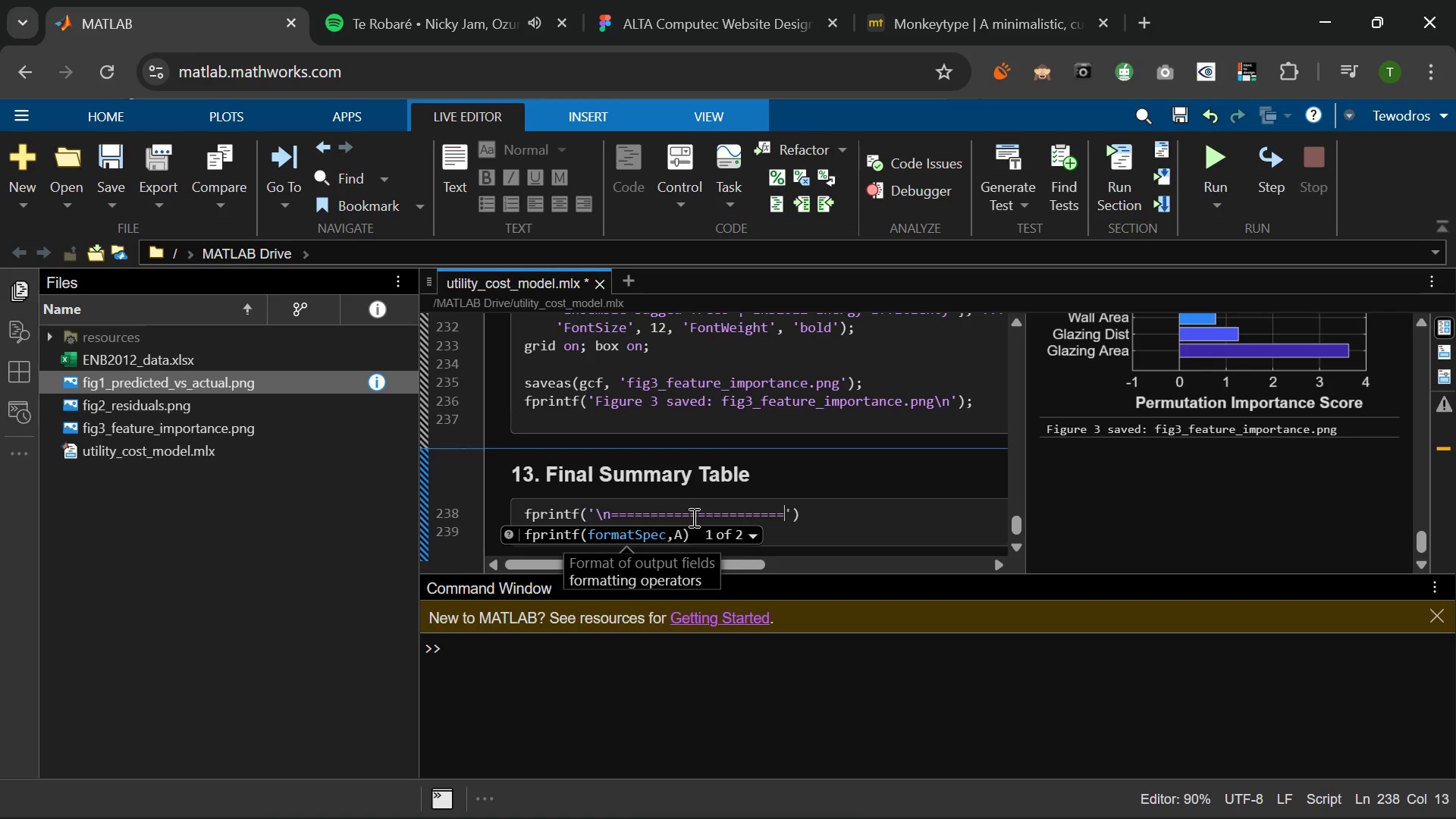 
key(Equal)
 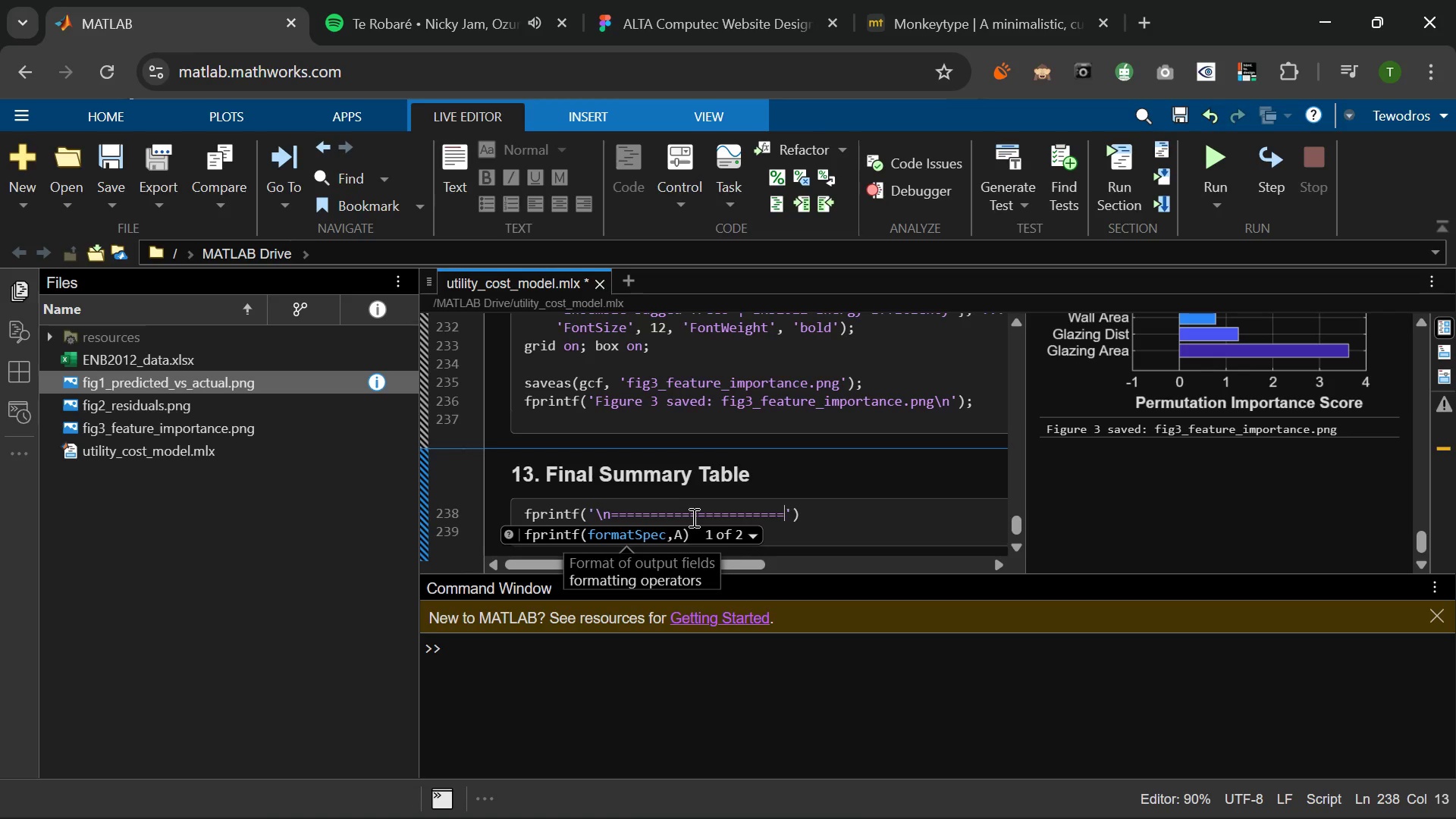 
key(Equal)
 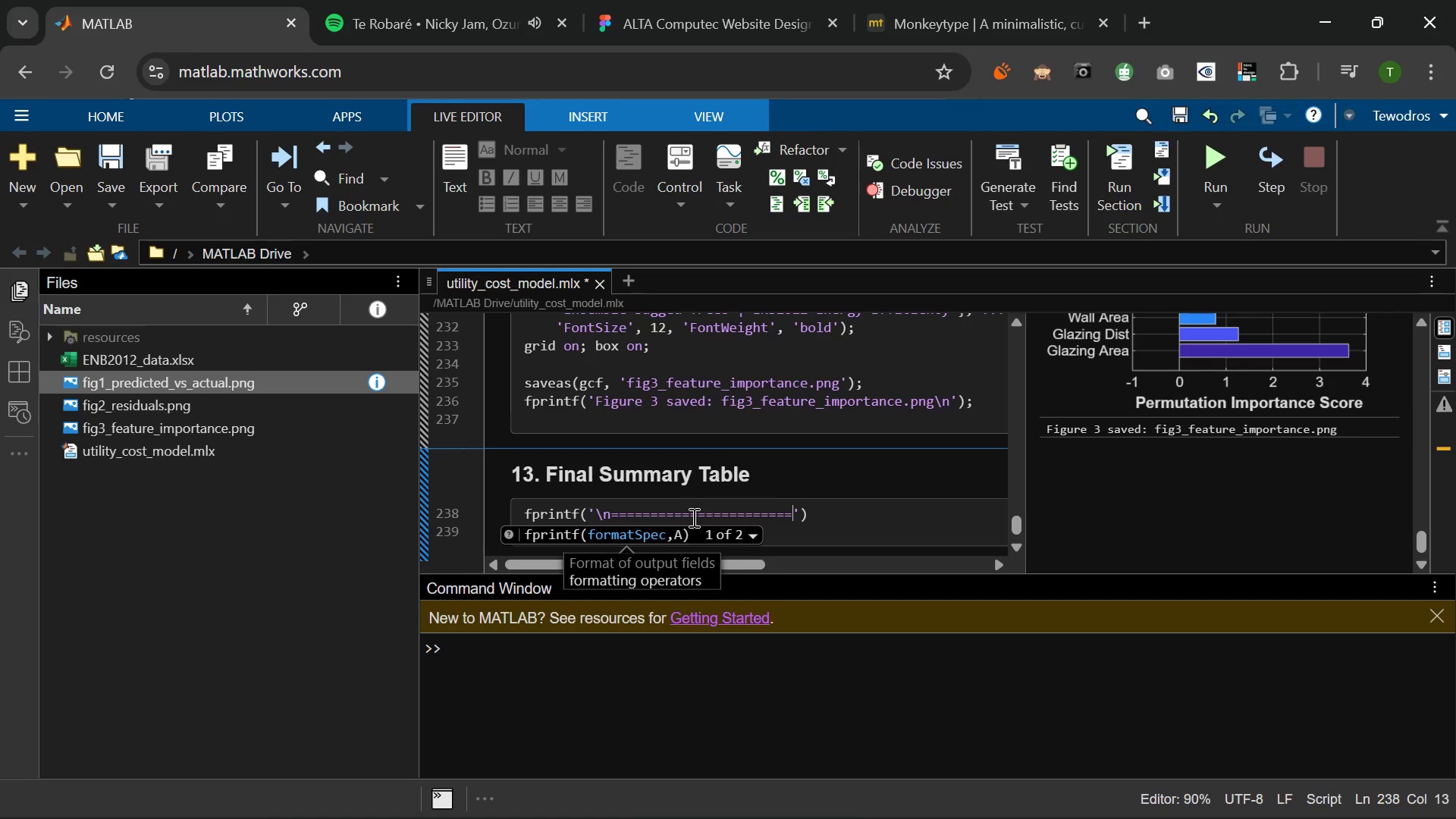 
key(Equal)
 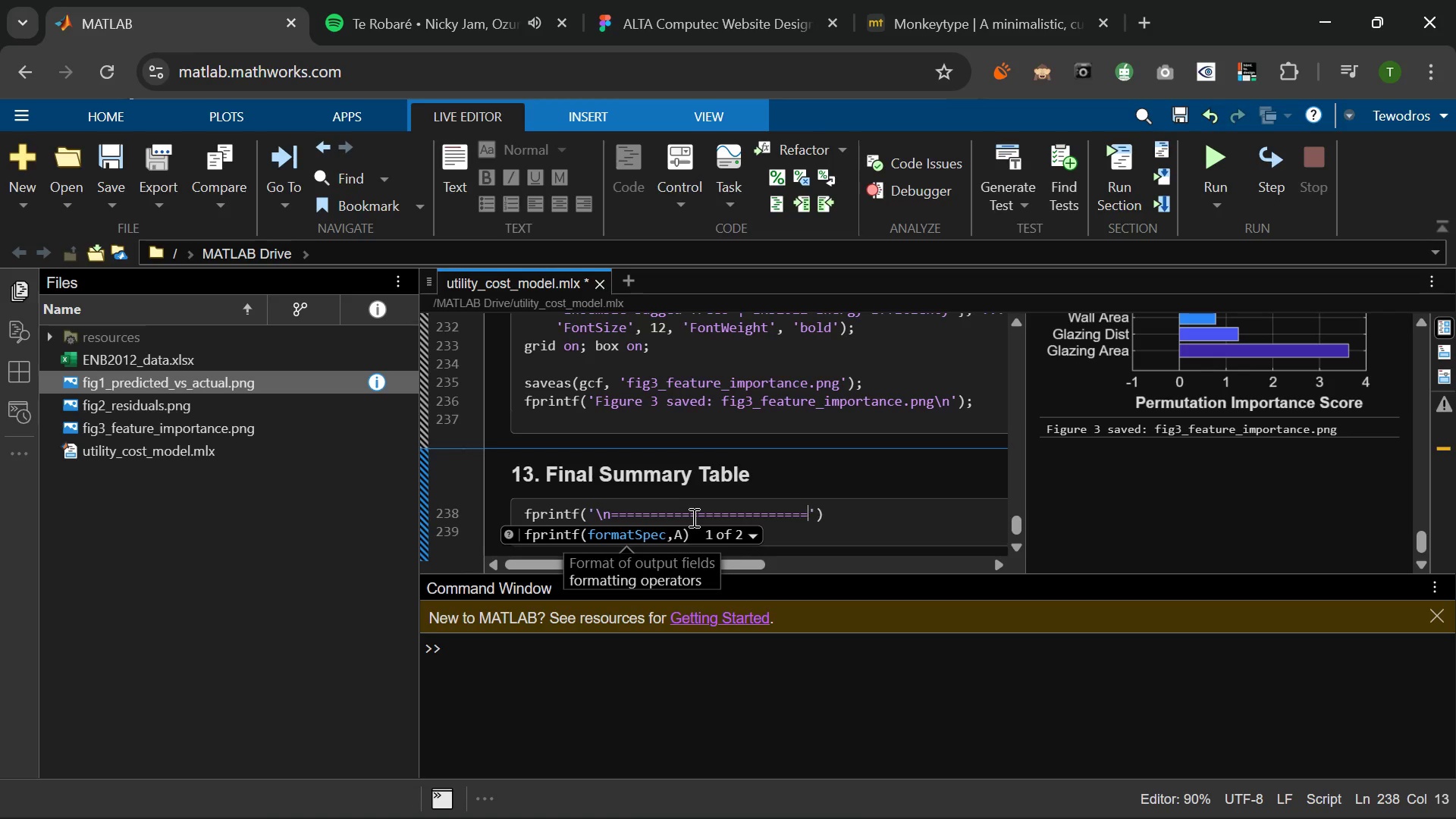 
key(Equal)
 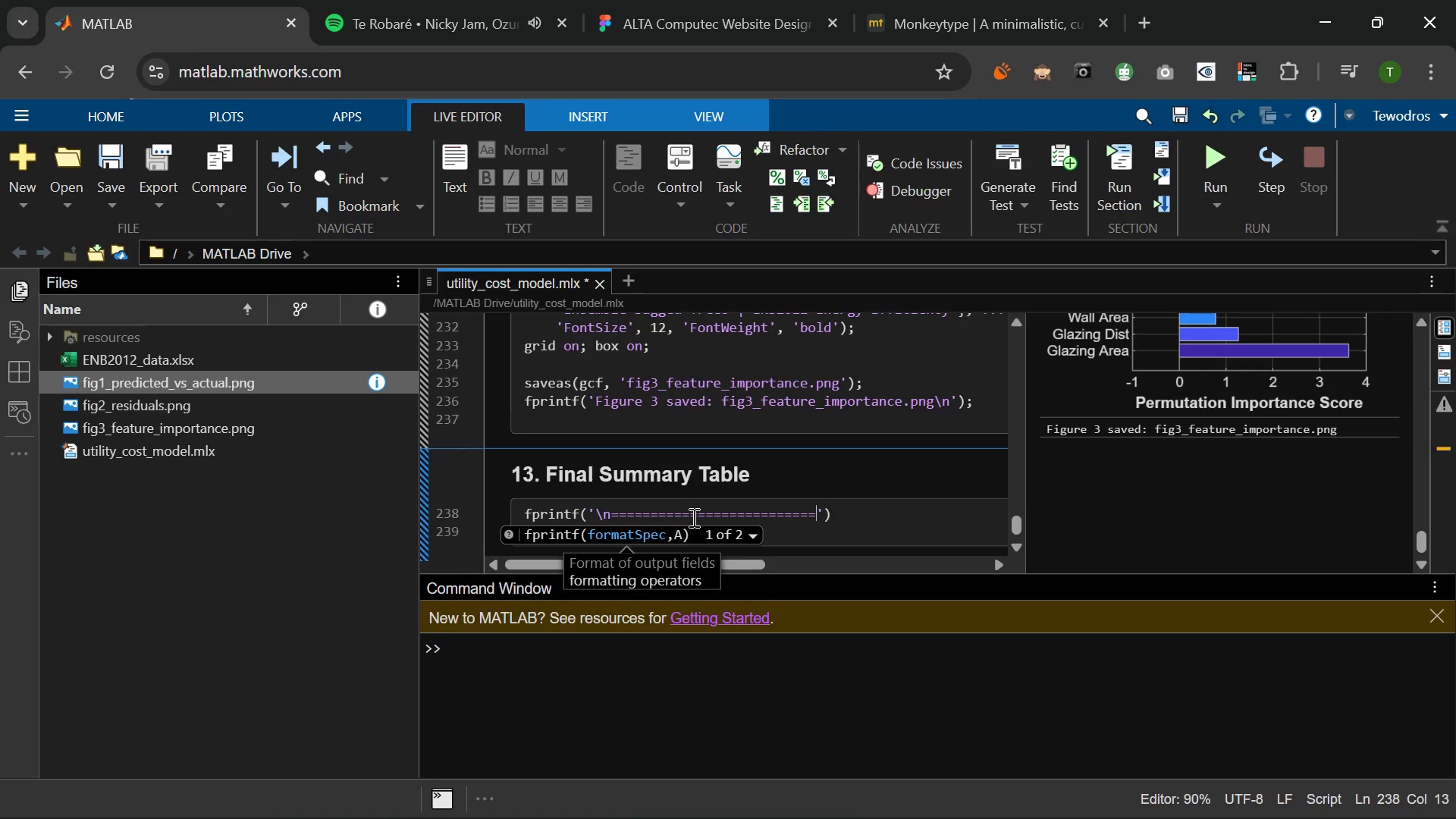 
key(Equal)
 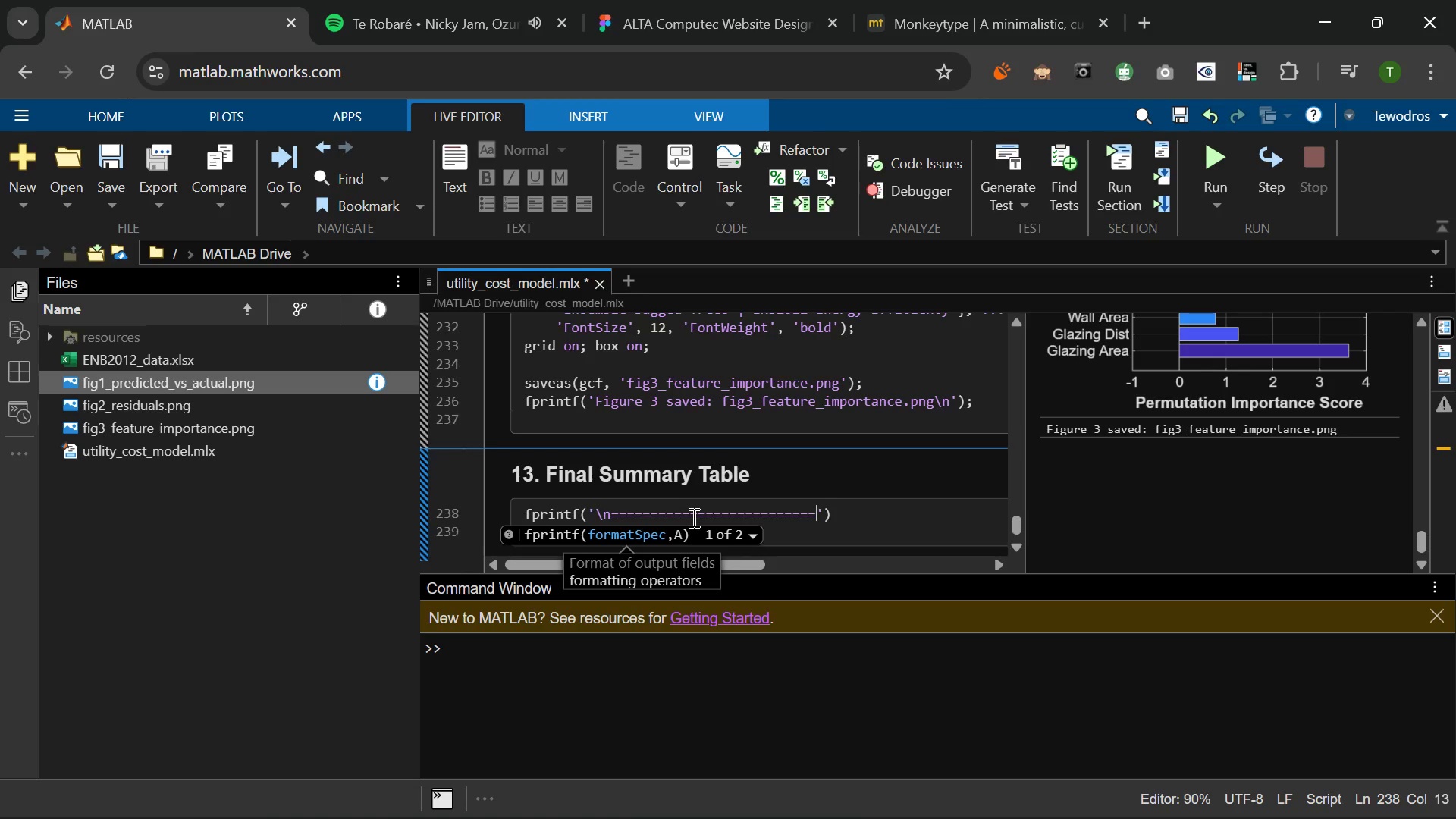 
key(Equal)
 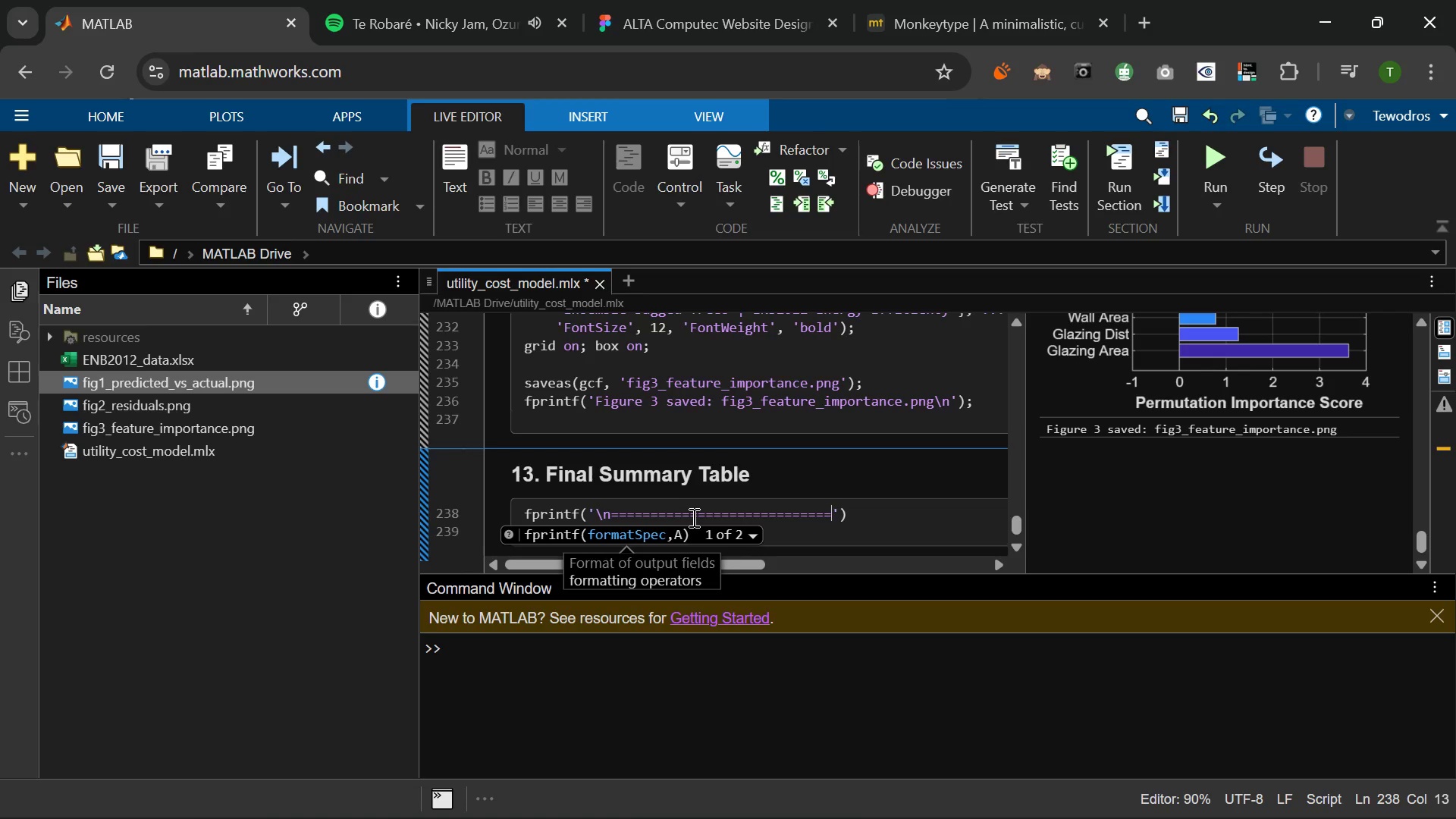 
key(Equal)
 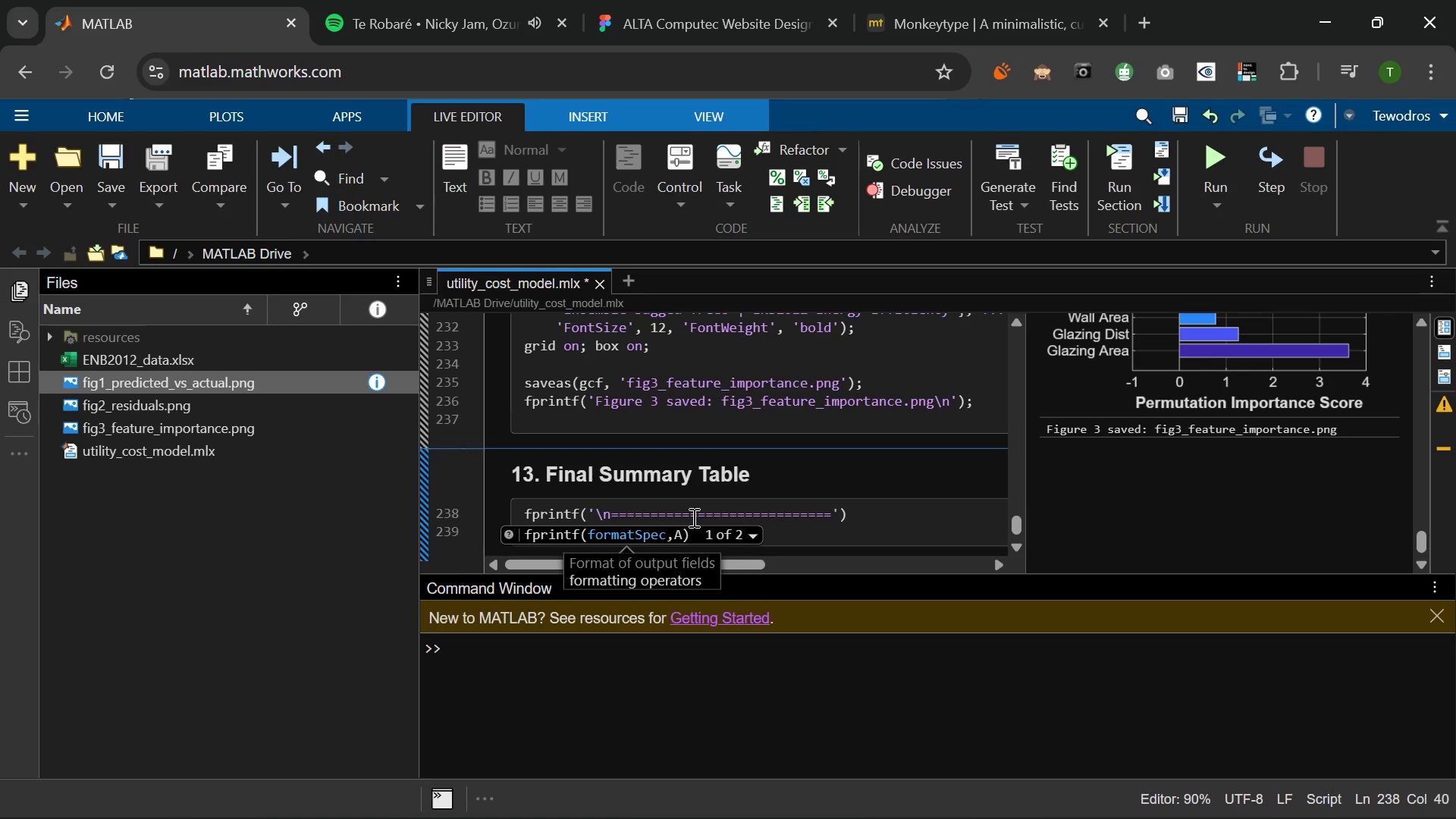 
hold_key(key=Equal, duration=0.44)
 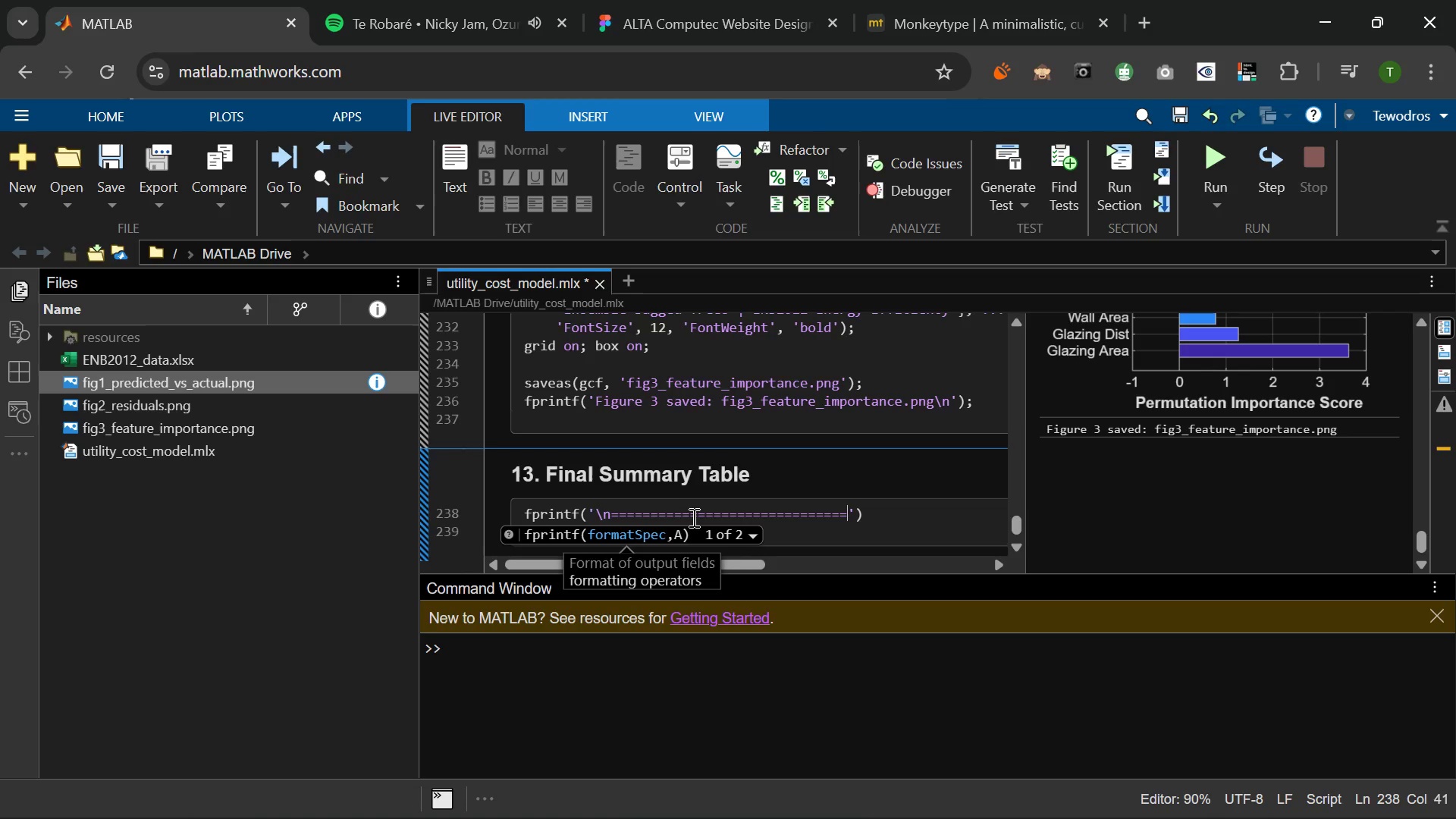 
key(Equal)
 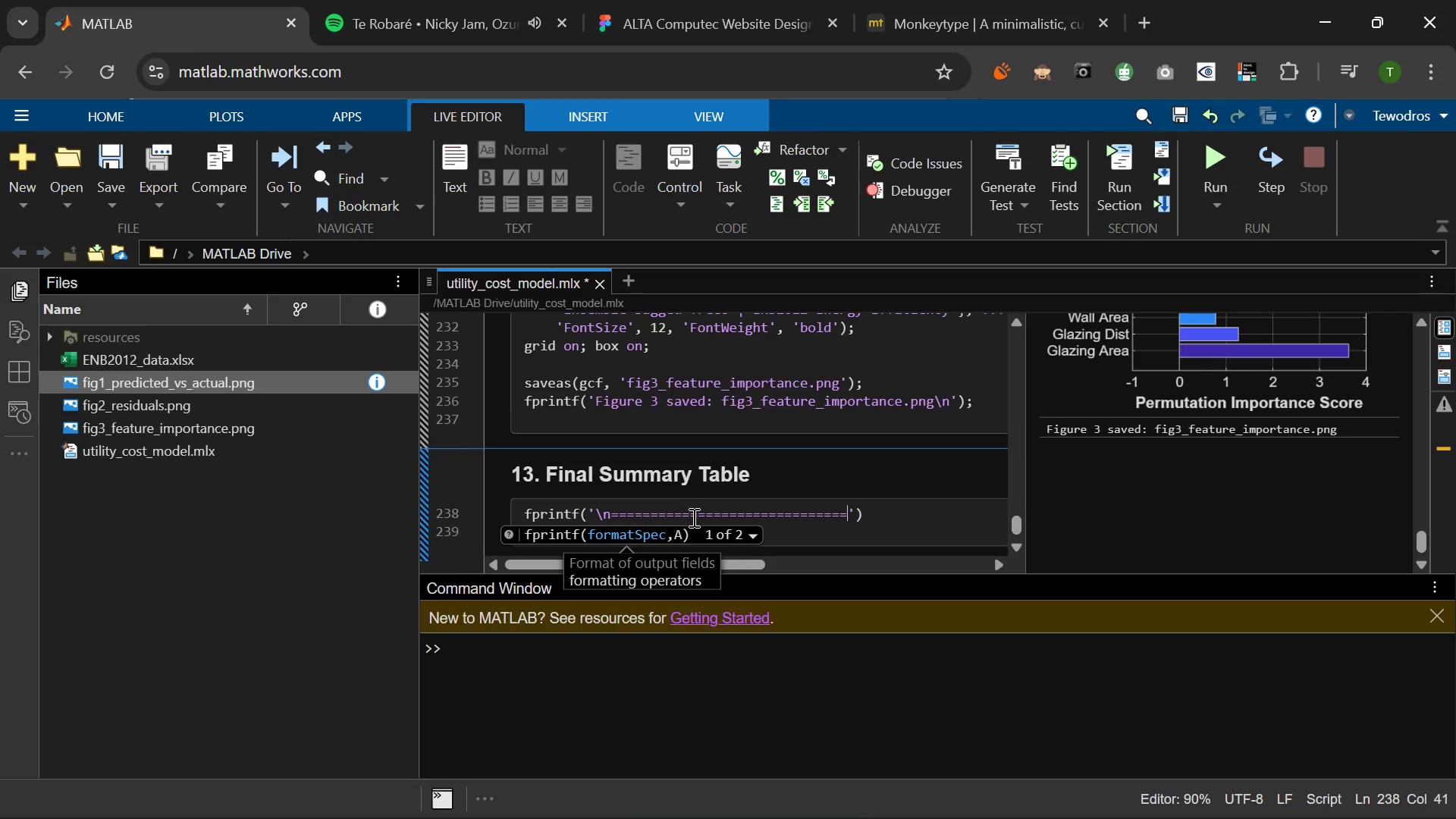 
key(Equal)
 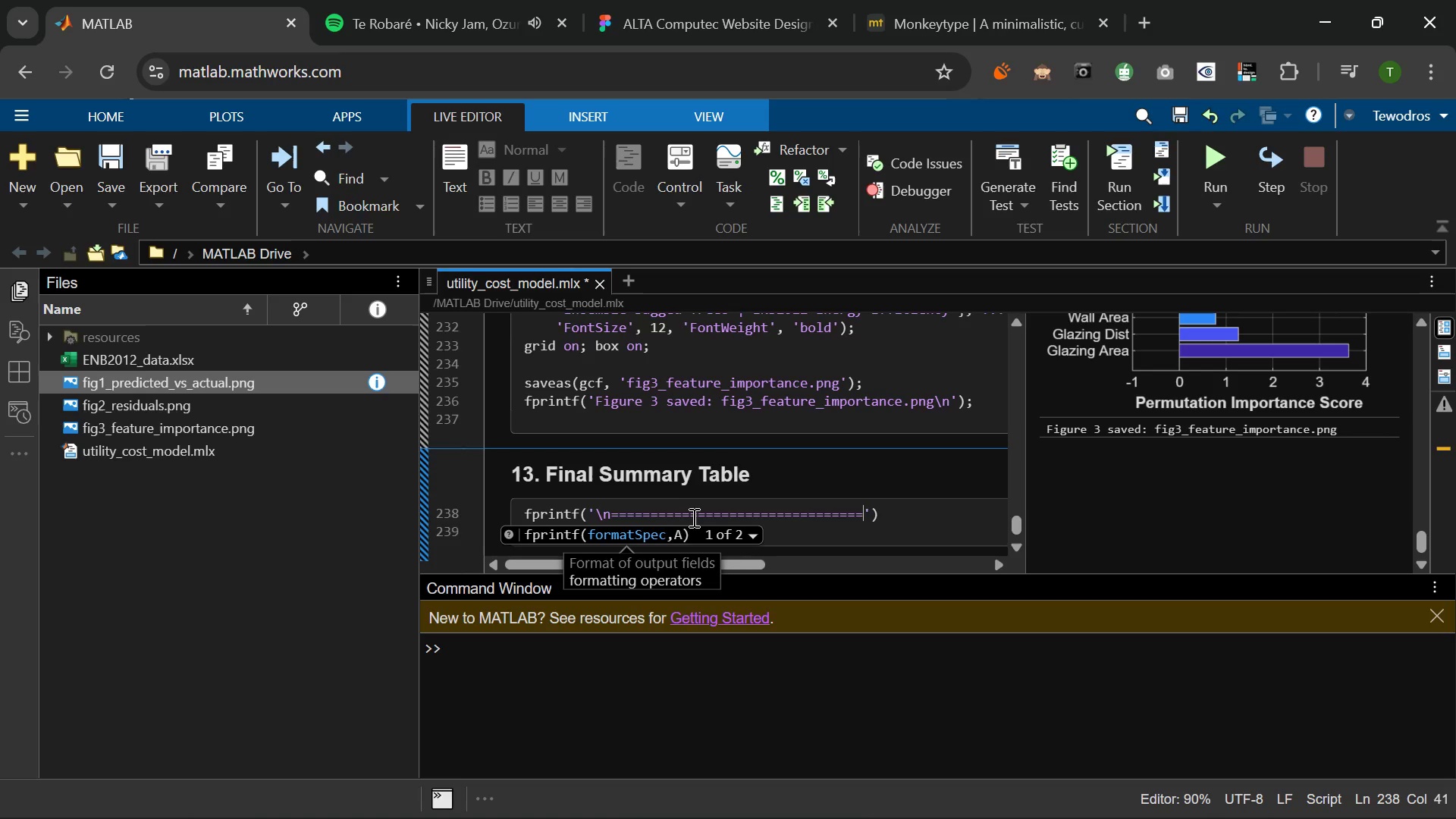 
key(Equal)
 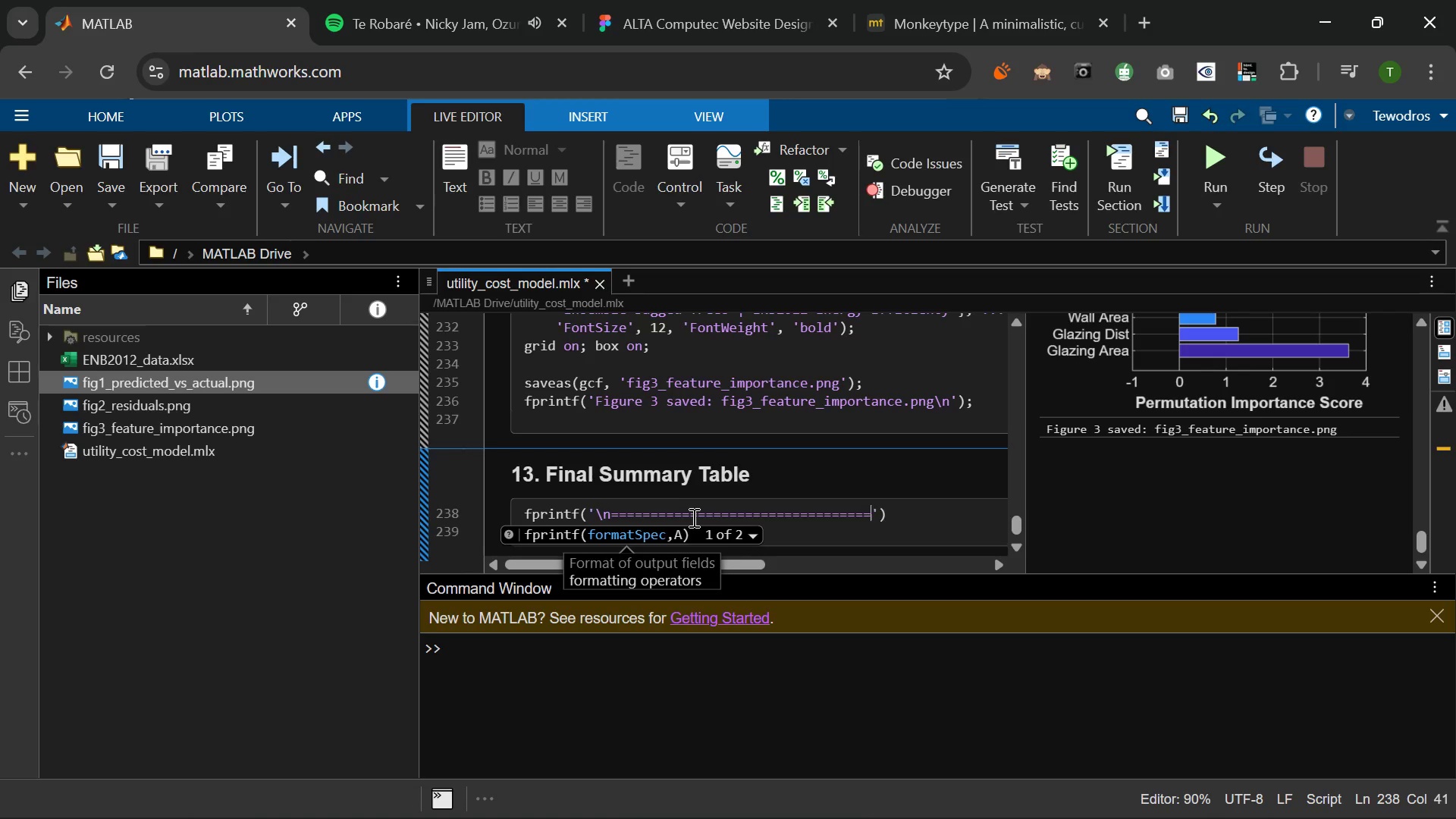 
key(Equal)
 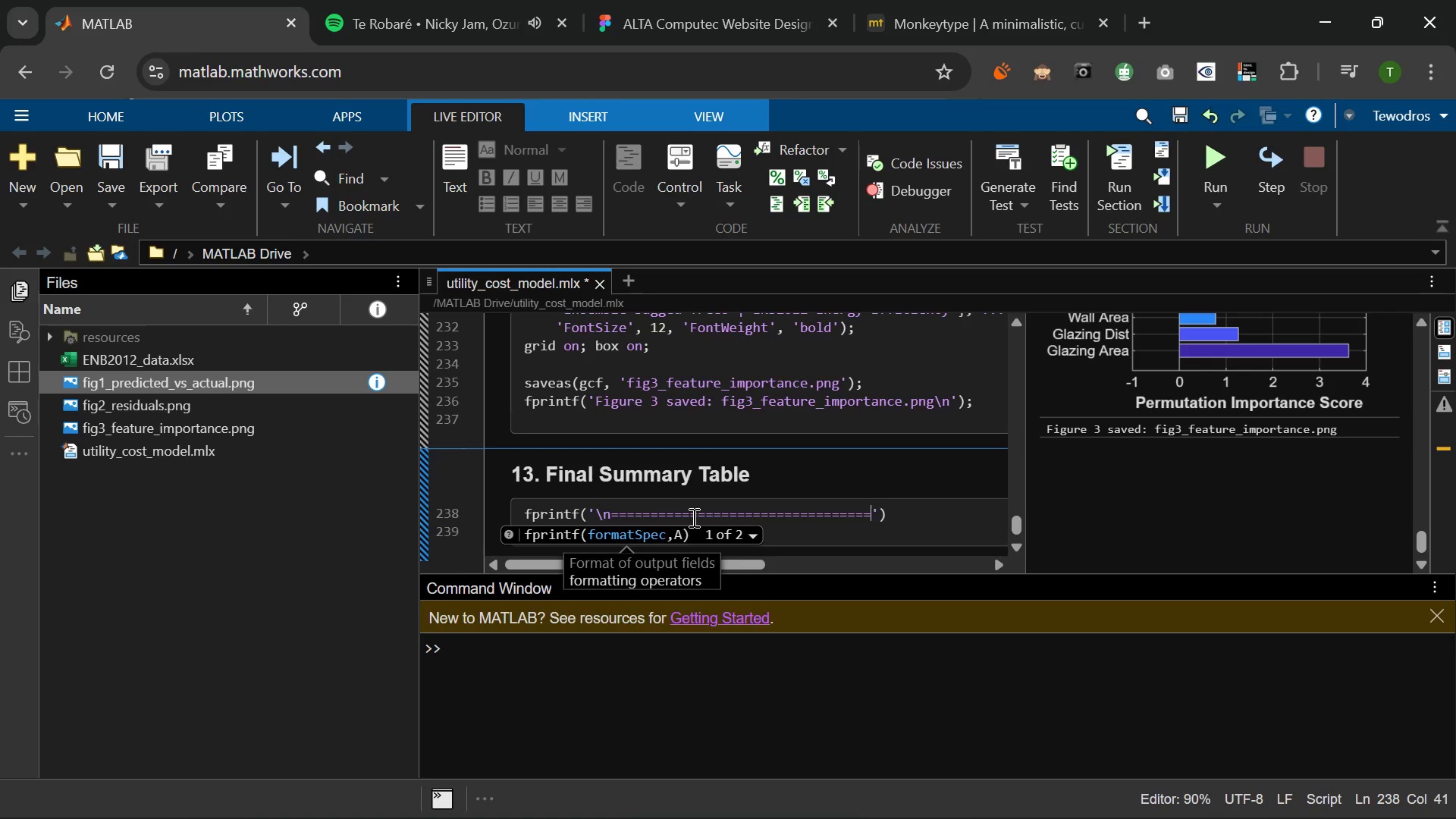 
key(Equal)
 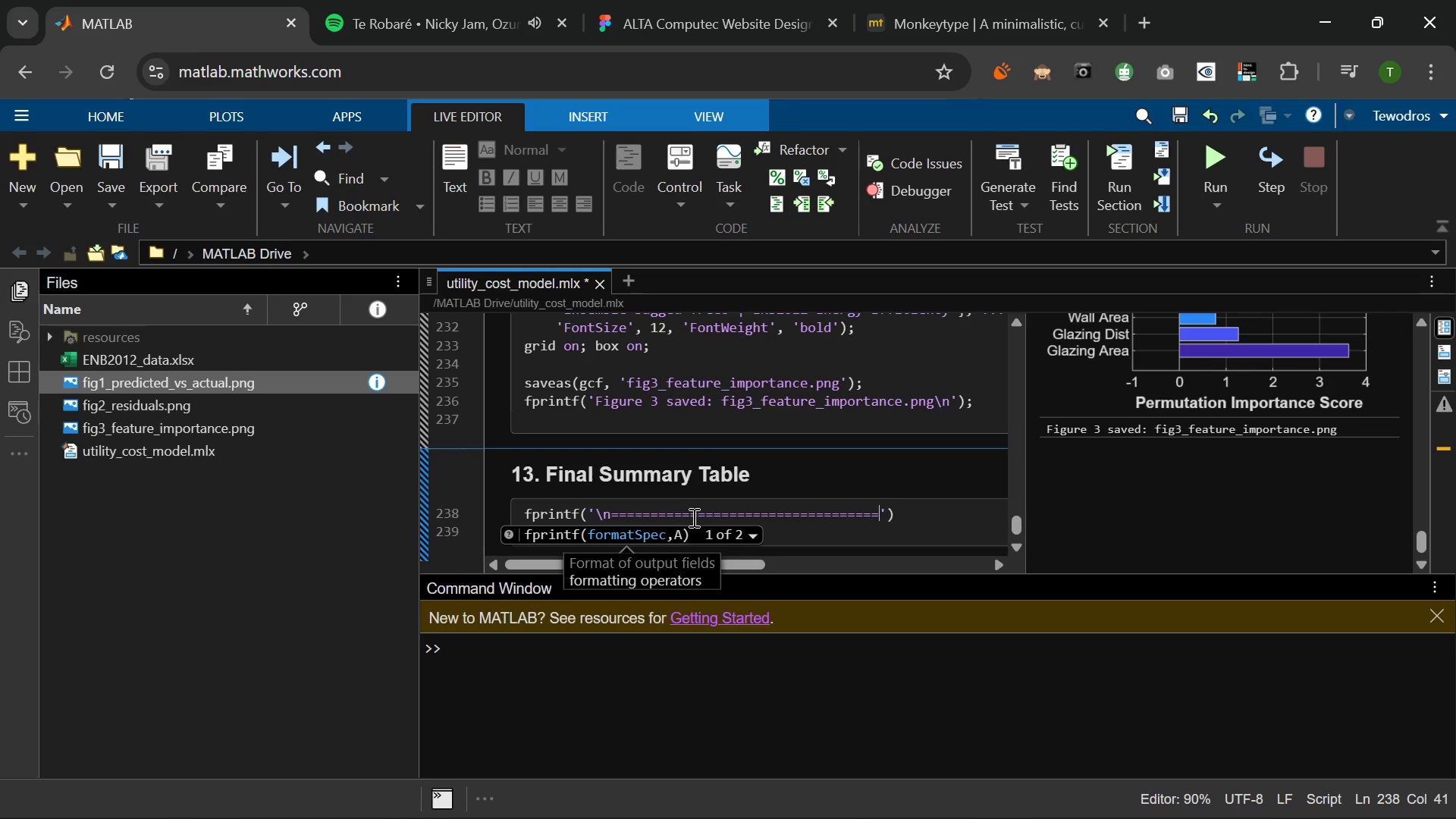 
key(Equal)
 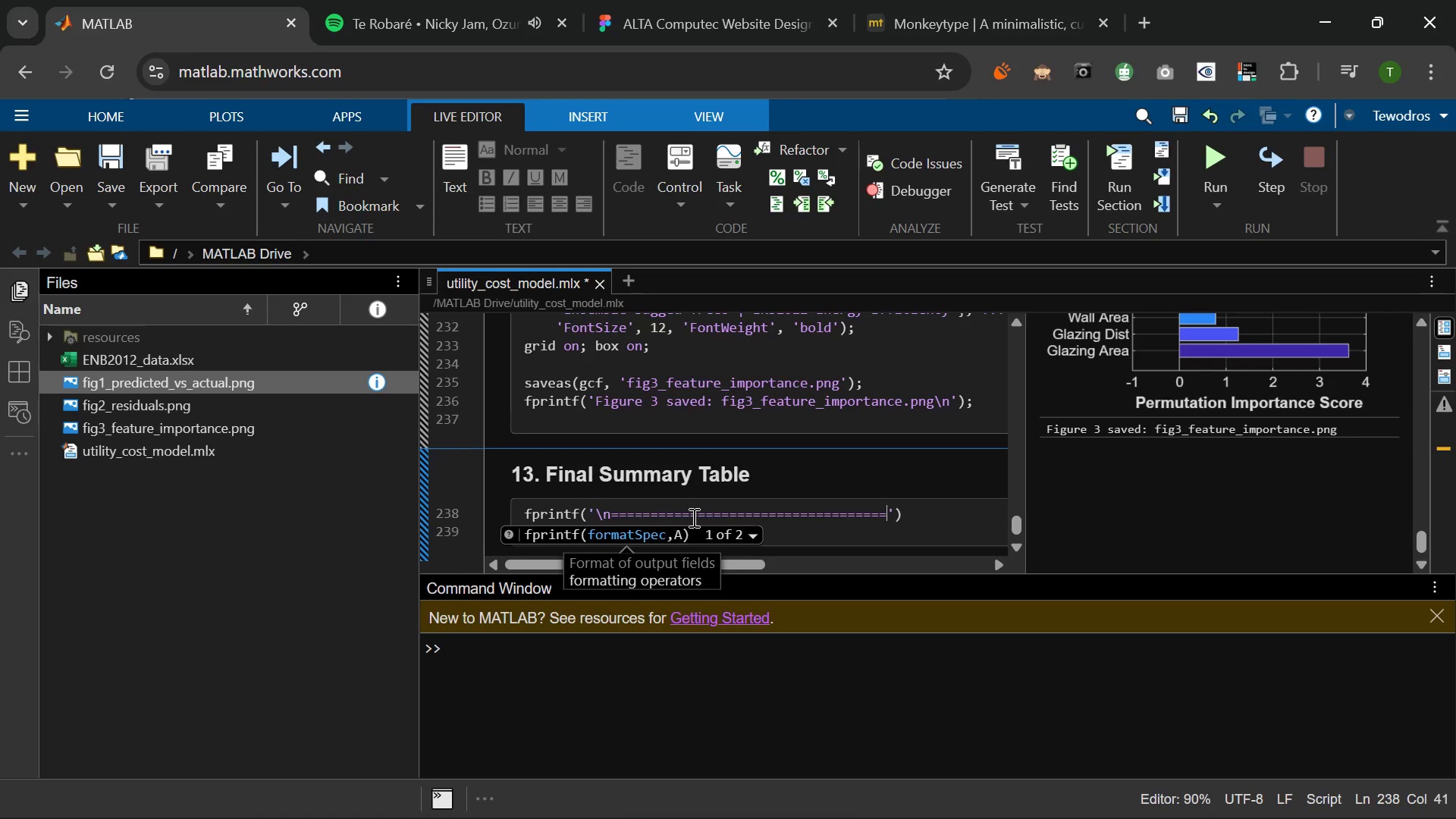 
key(Equal)
 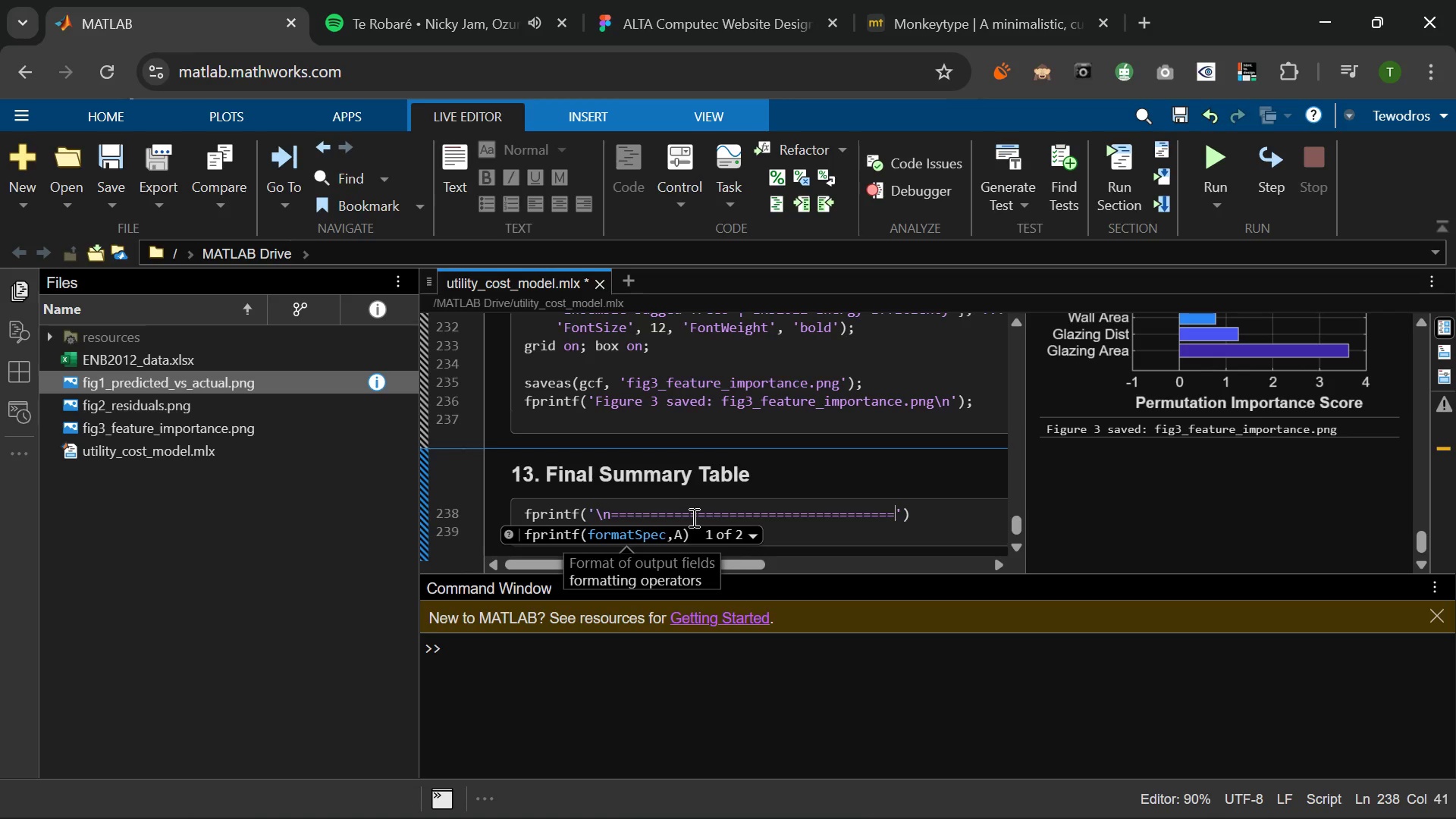 
key(Equal)
 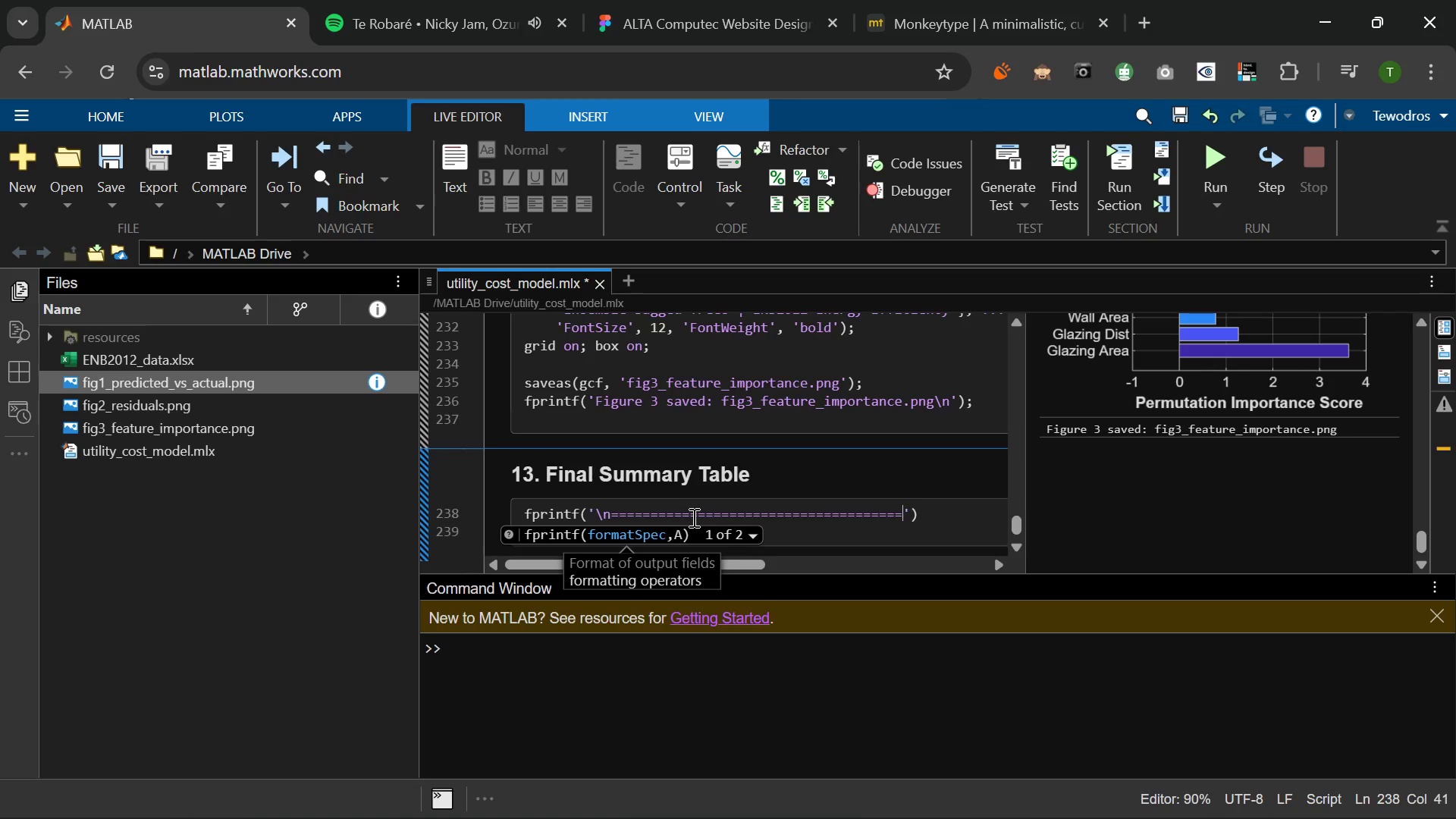 
key(Equal)
 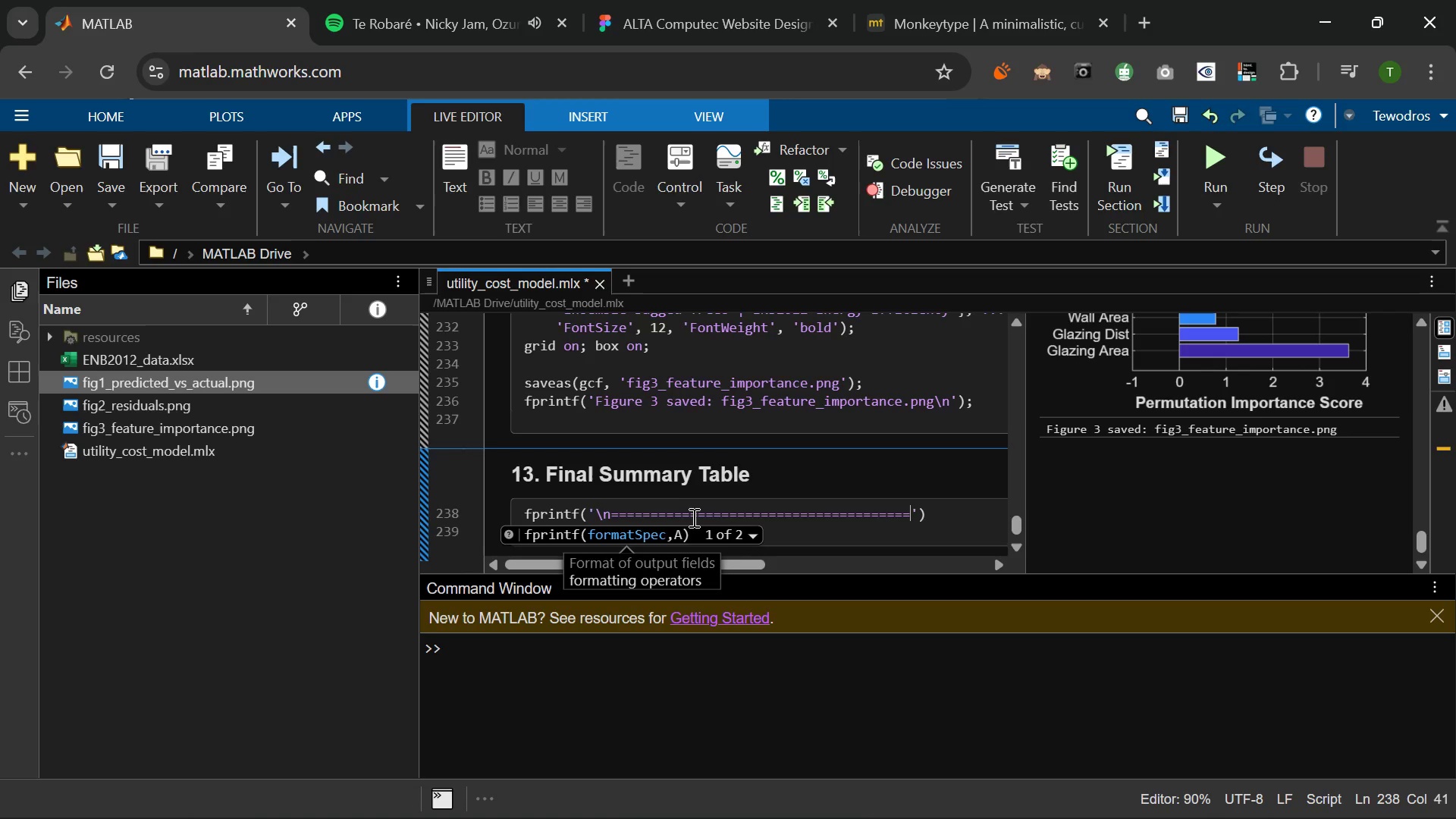 
key(Equal)
 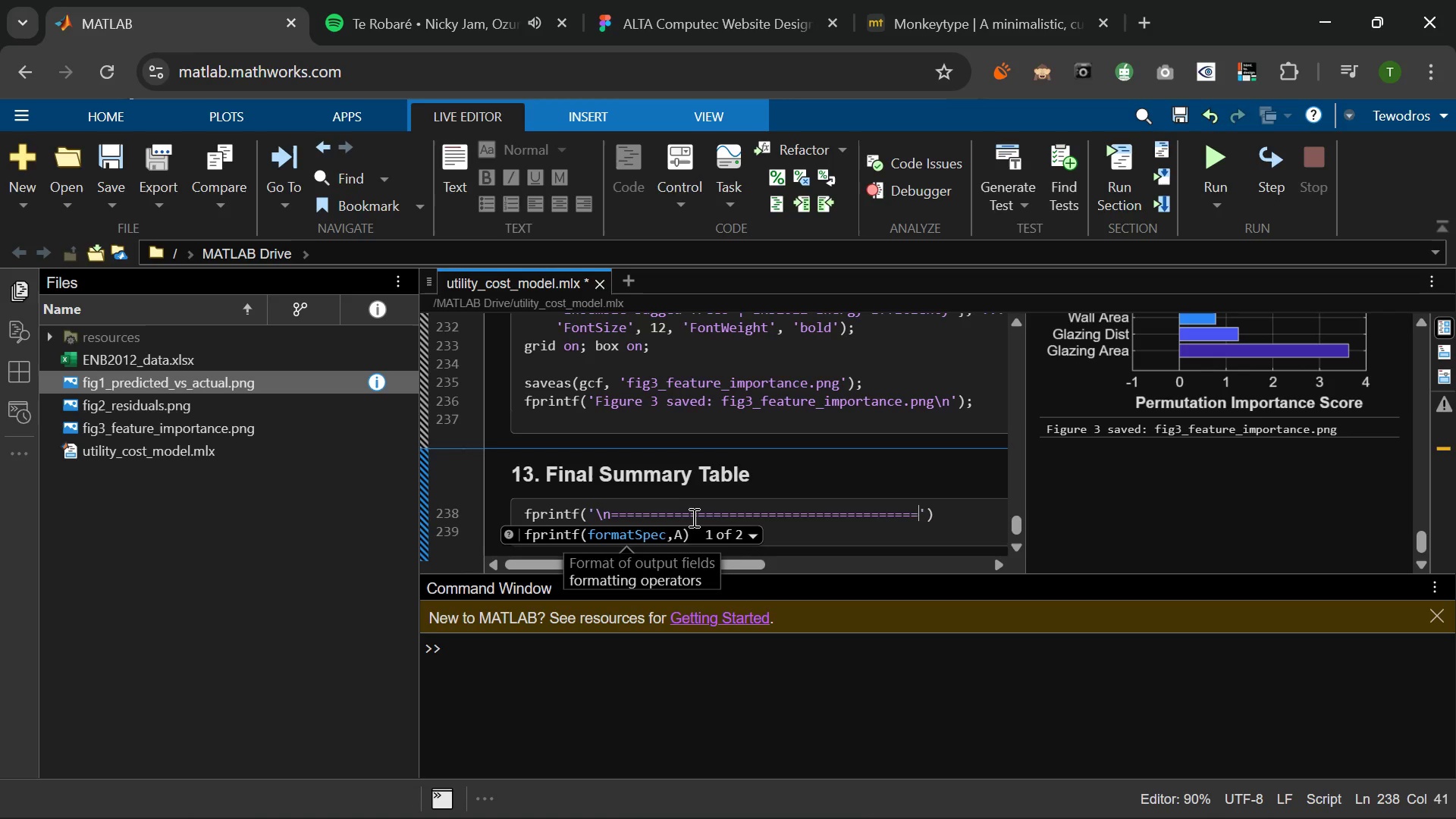 
key(Equal)
 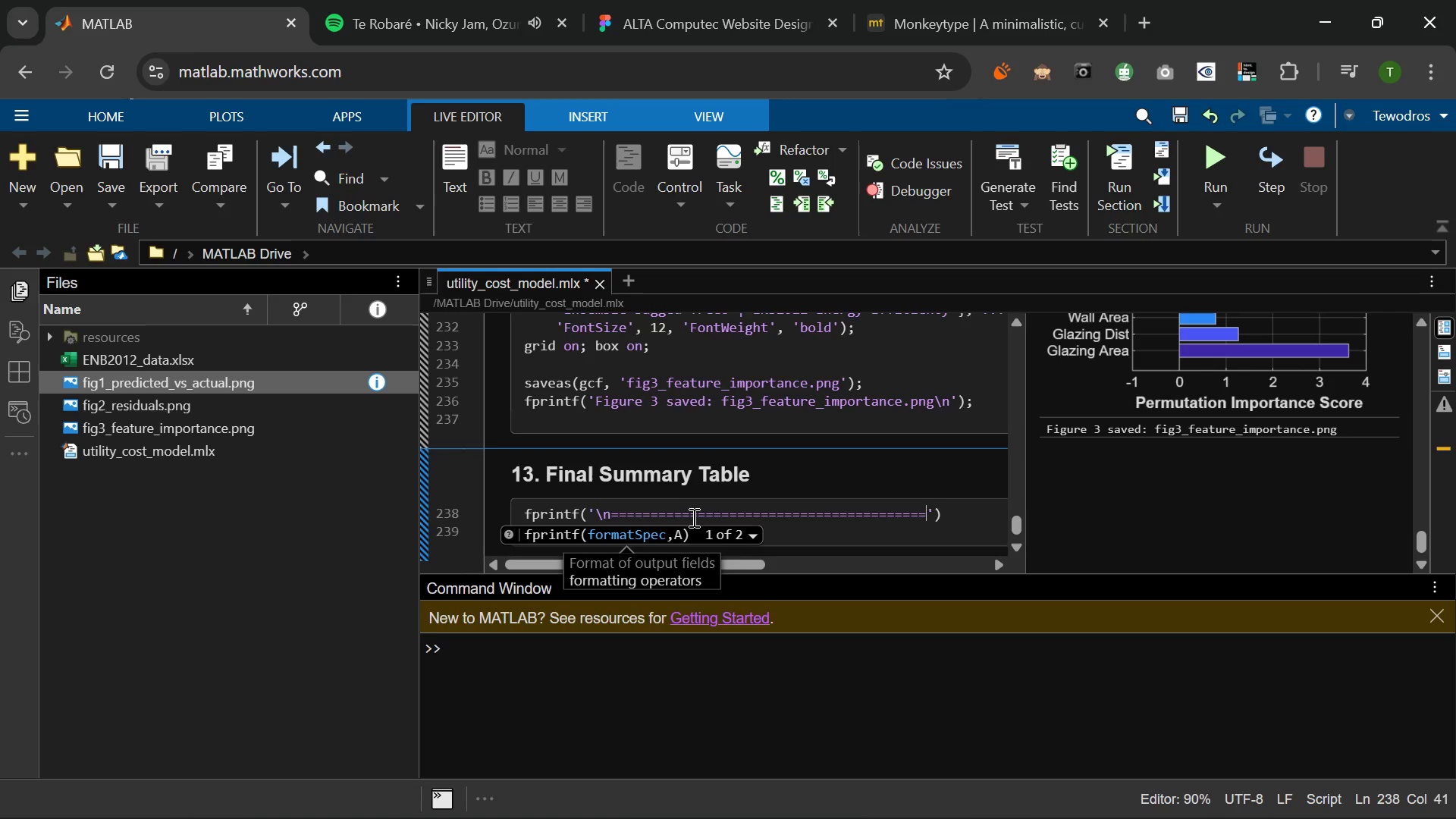 
key(Equal)
 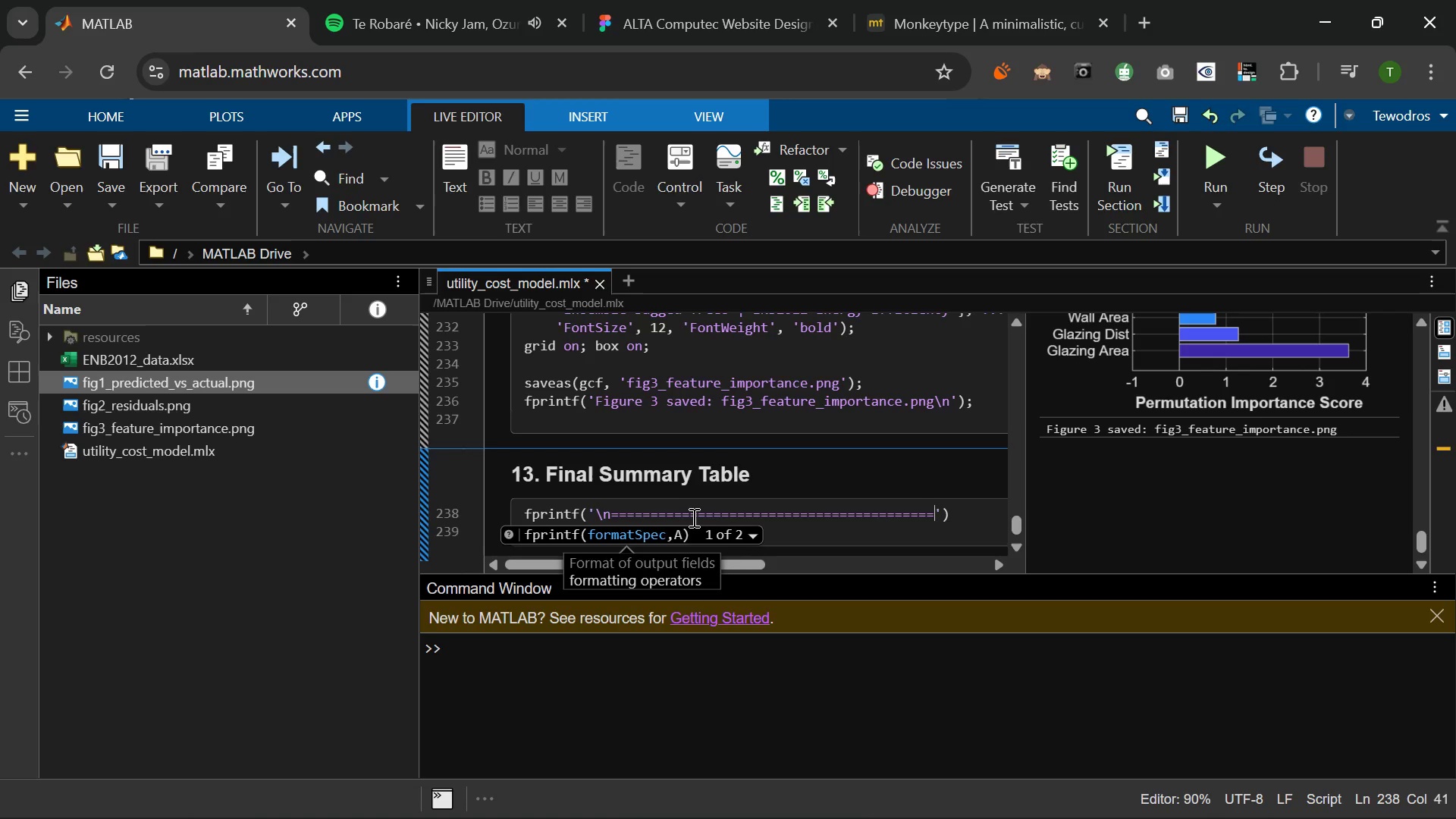 
key(Equal)
 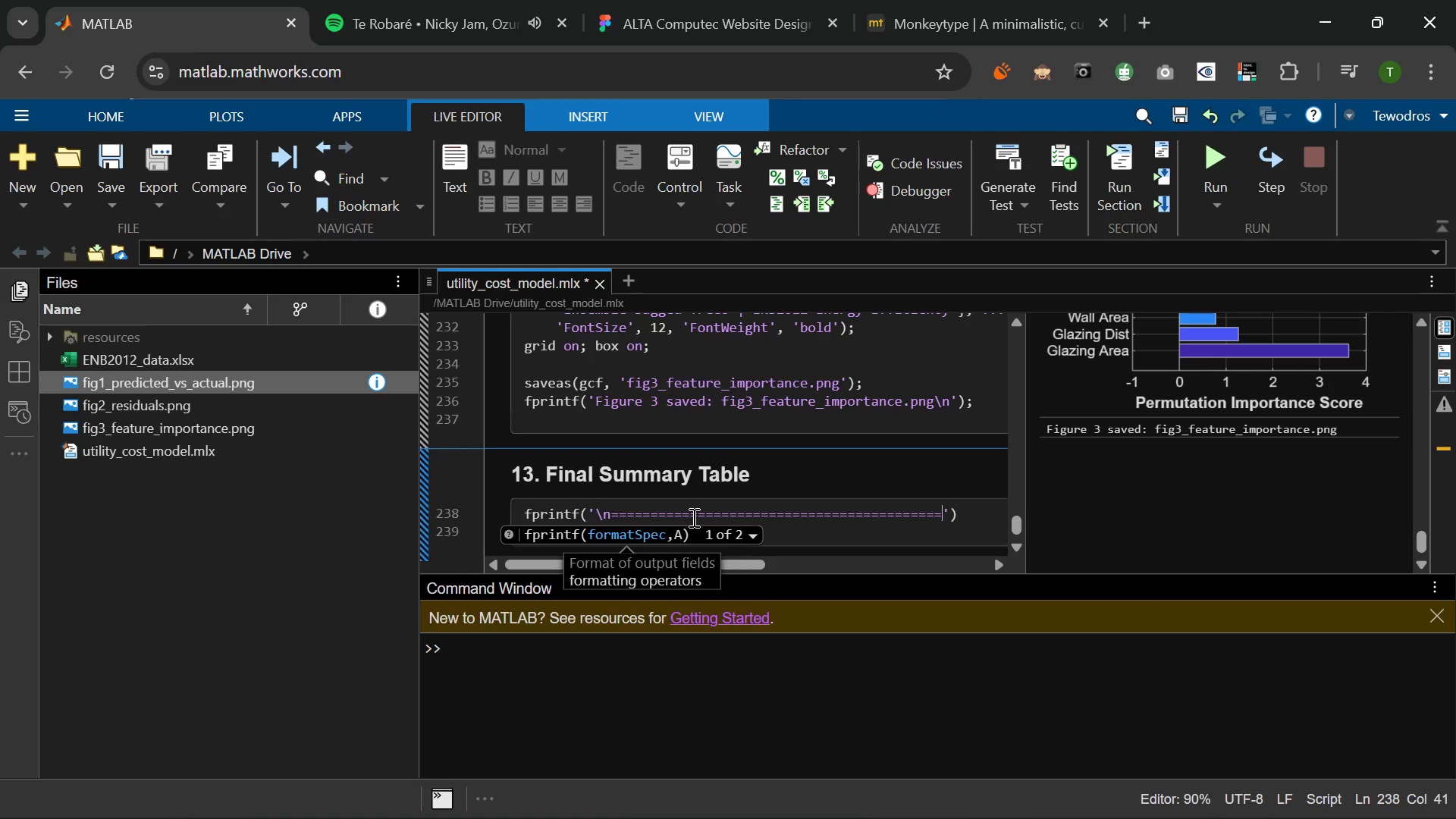 
key(Equal)
 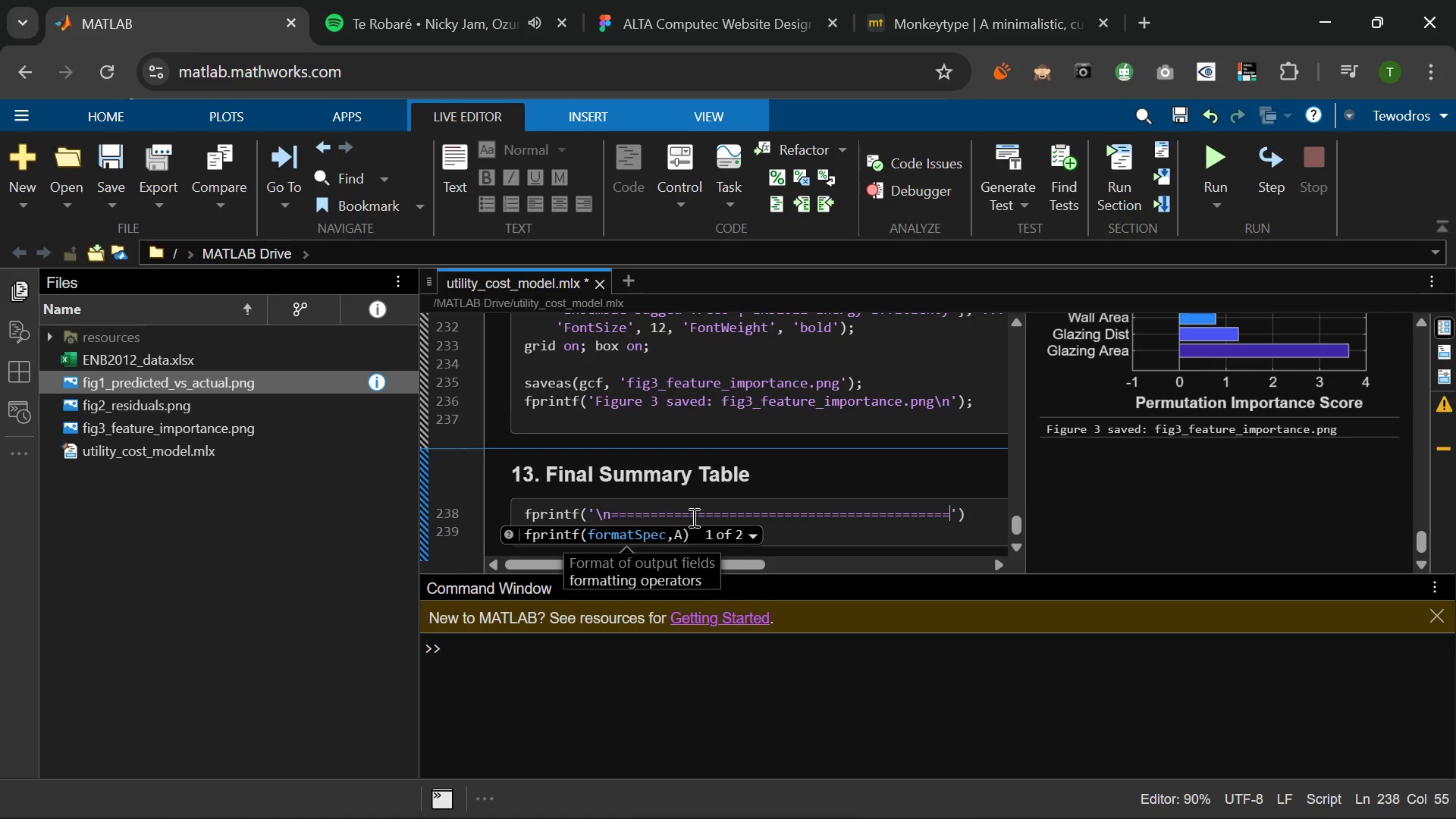 
key(Backslash)
 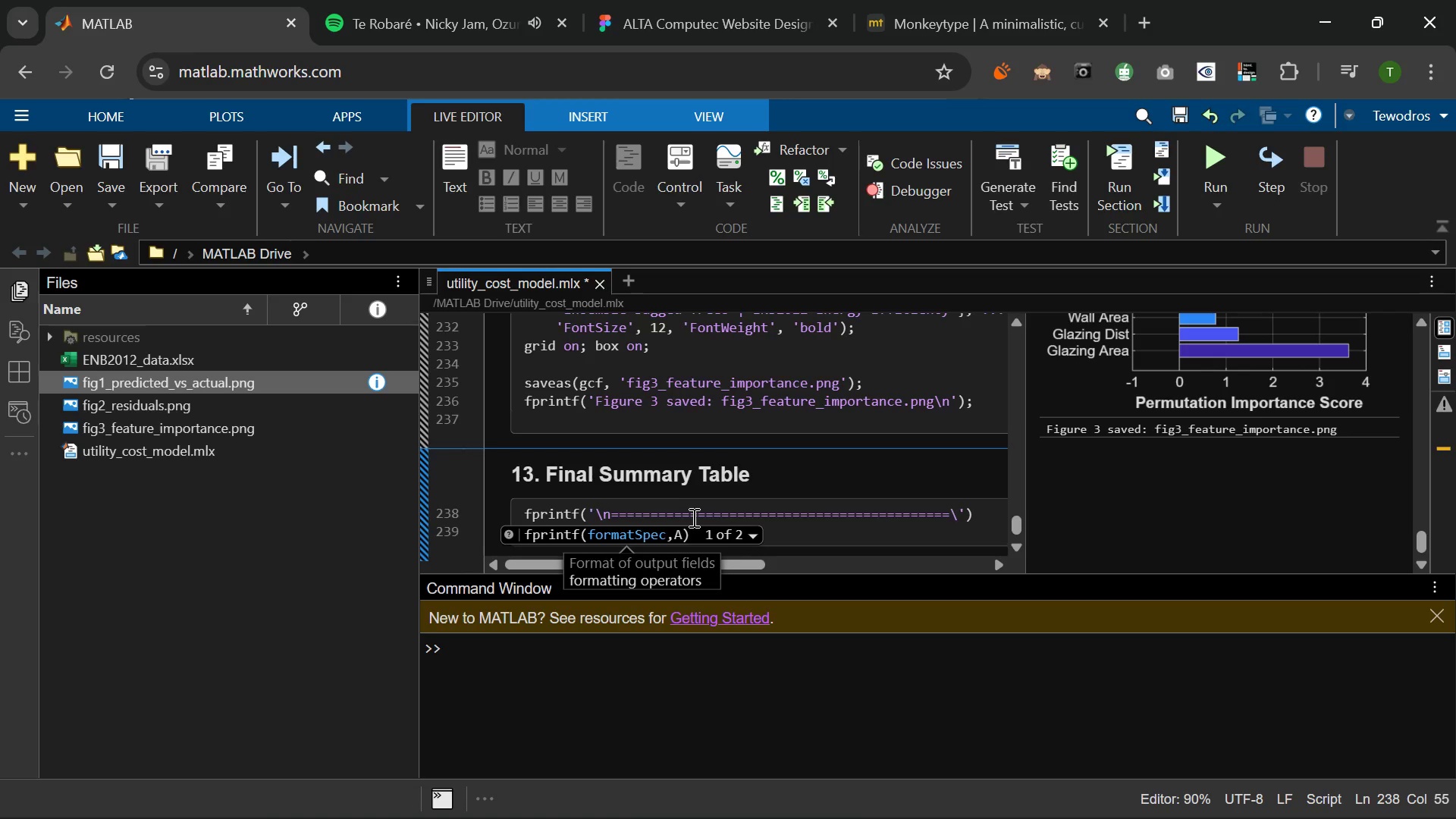 
key(N)
 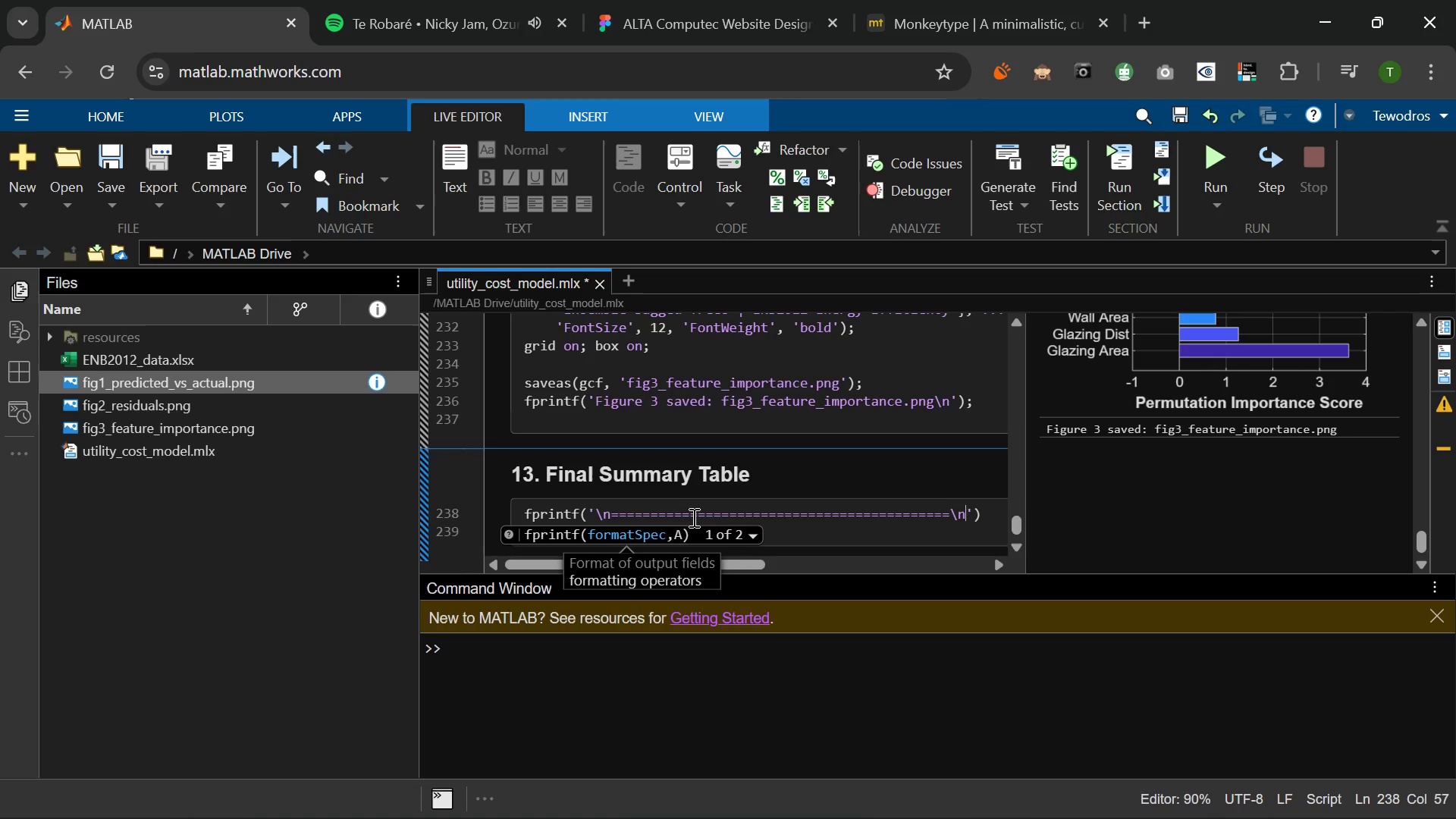 
key(ArrowRight)
 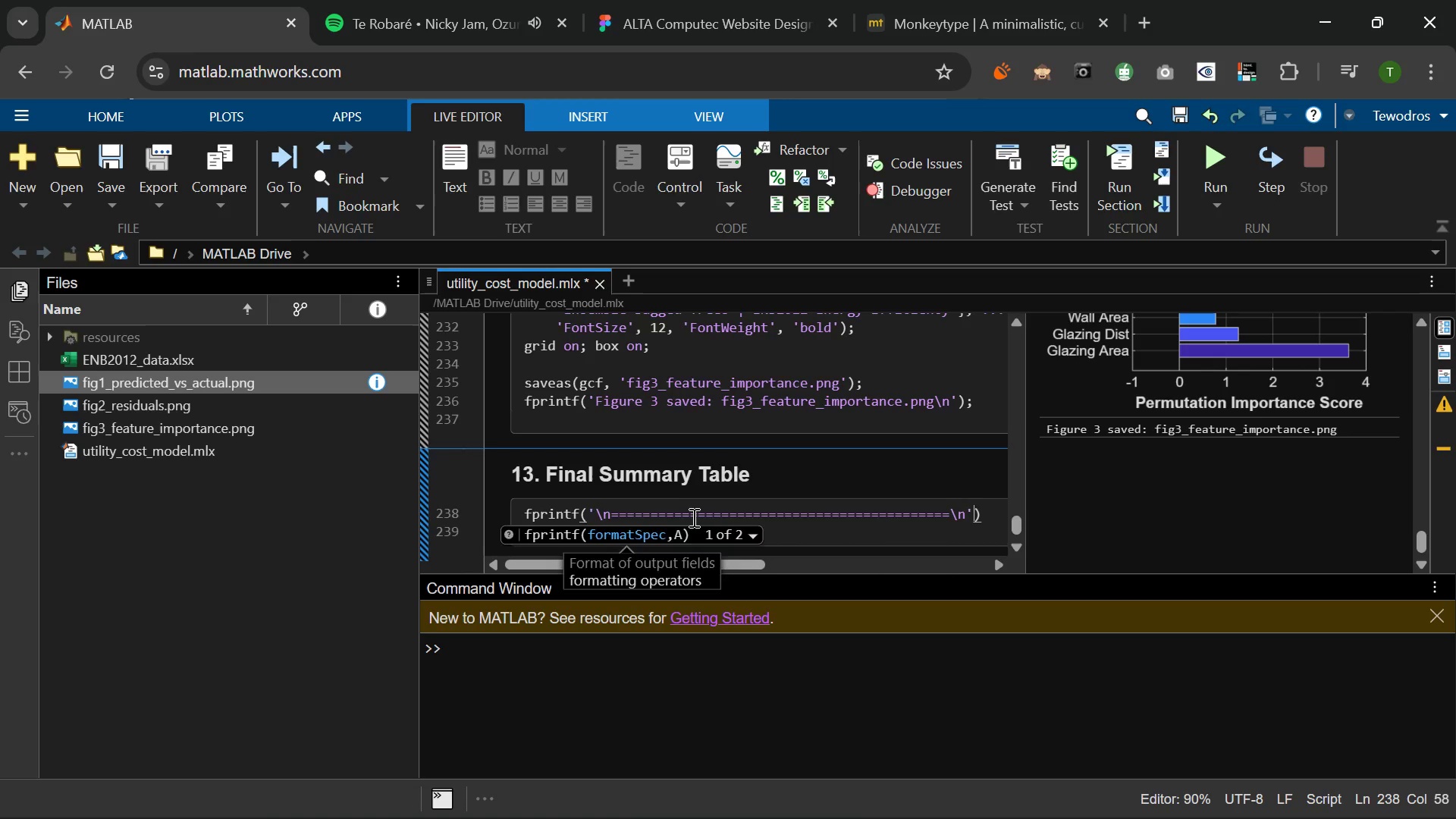 
key(ArrowRight)
 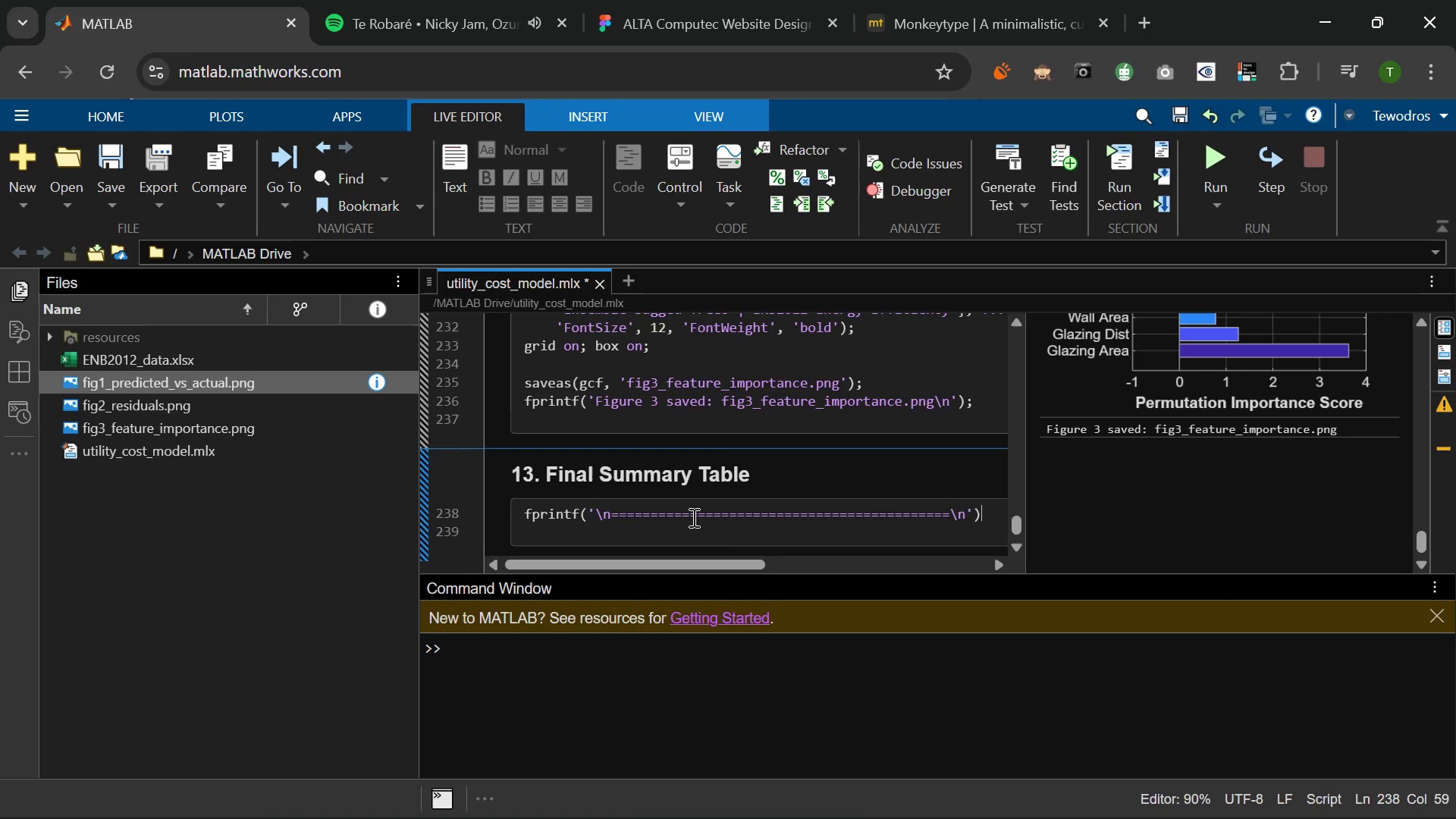 
wait(11.08)
 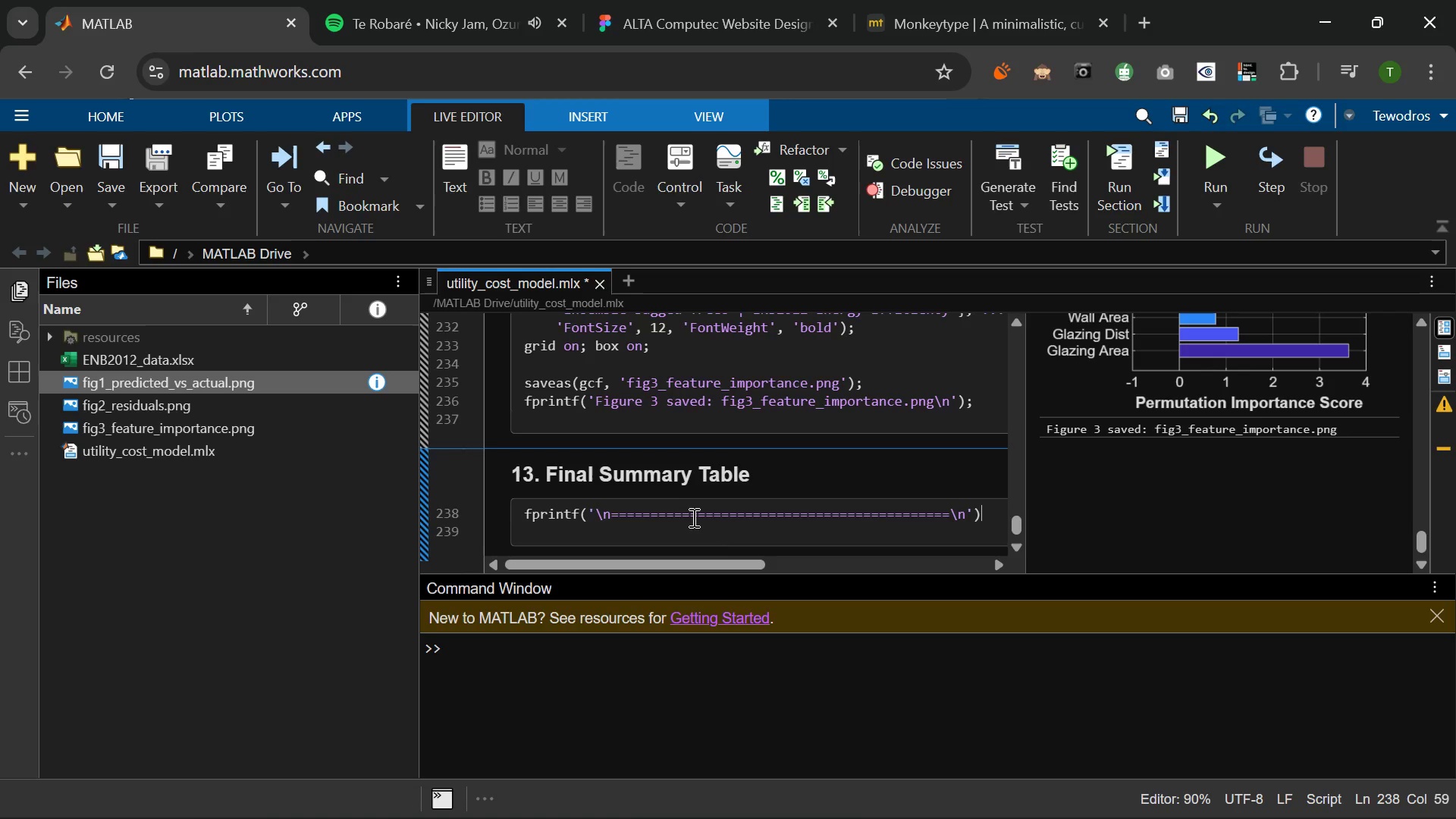 
key(Semicolon)
 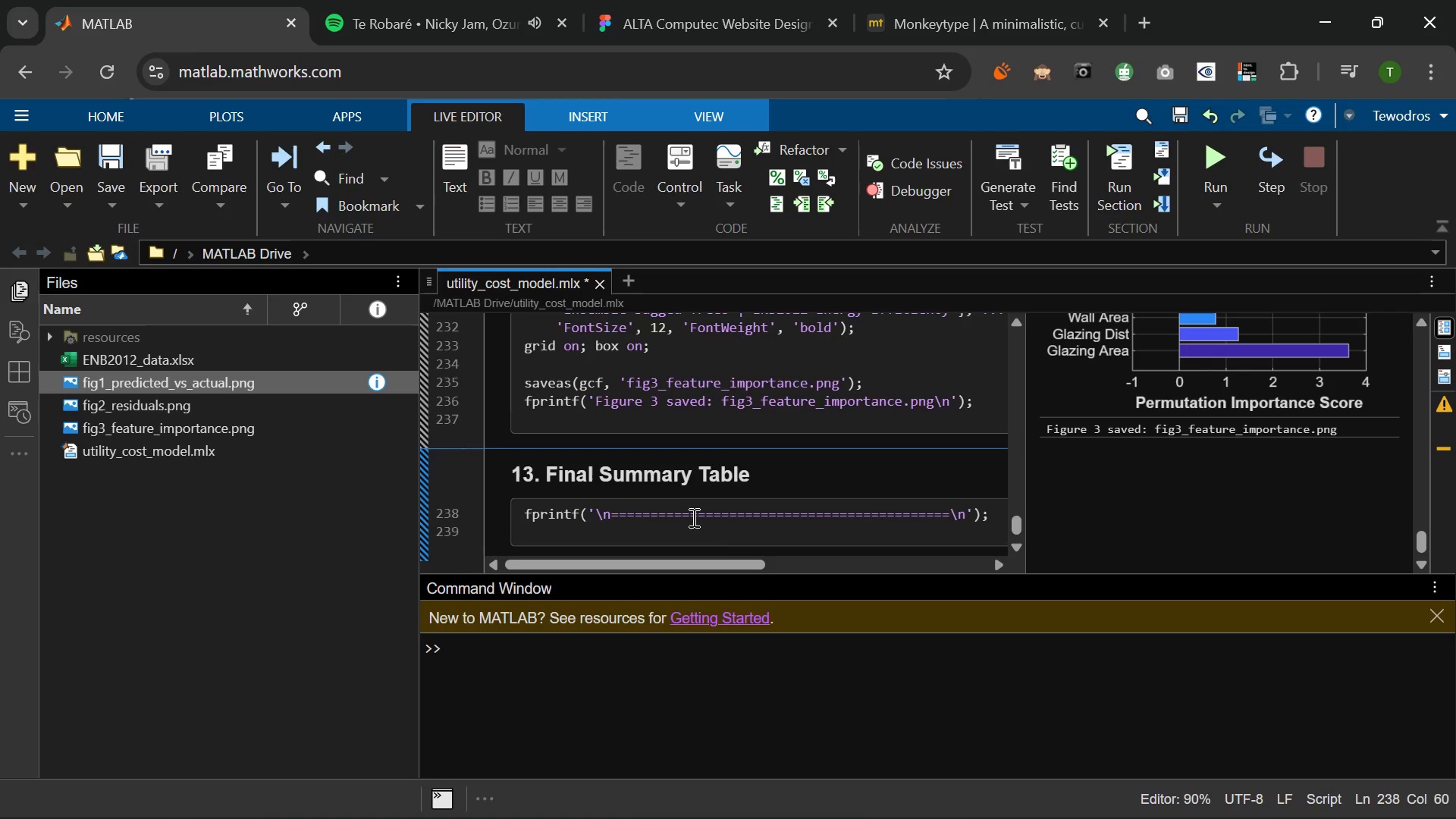 
key(Enter)
 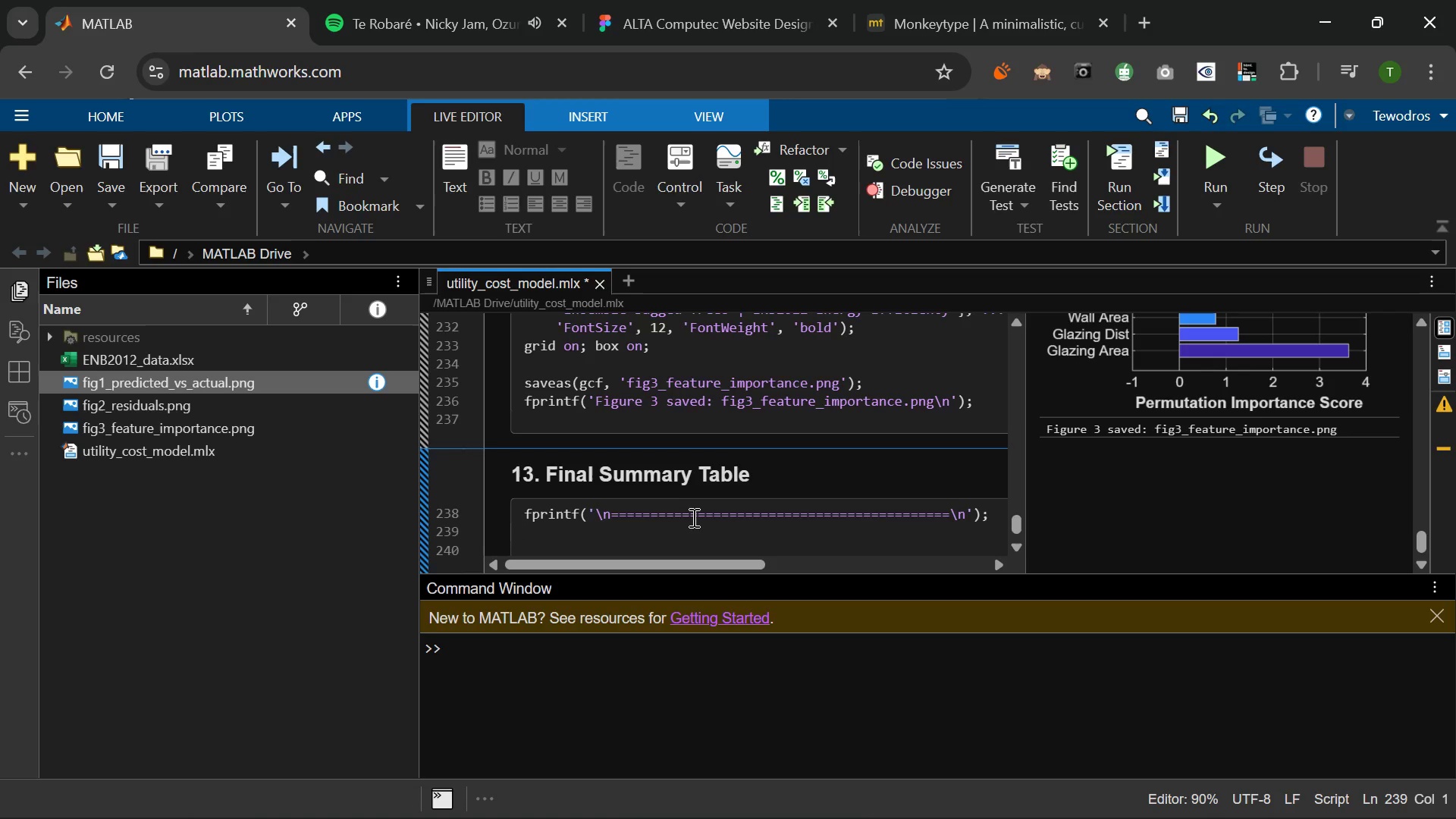 
wait(5.62)
 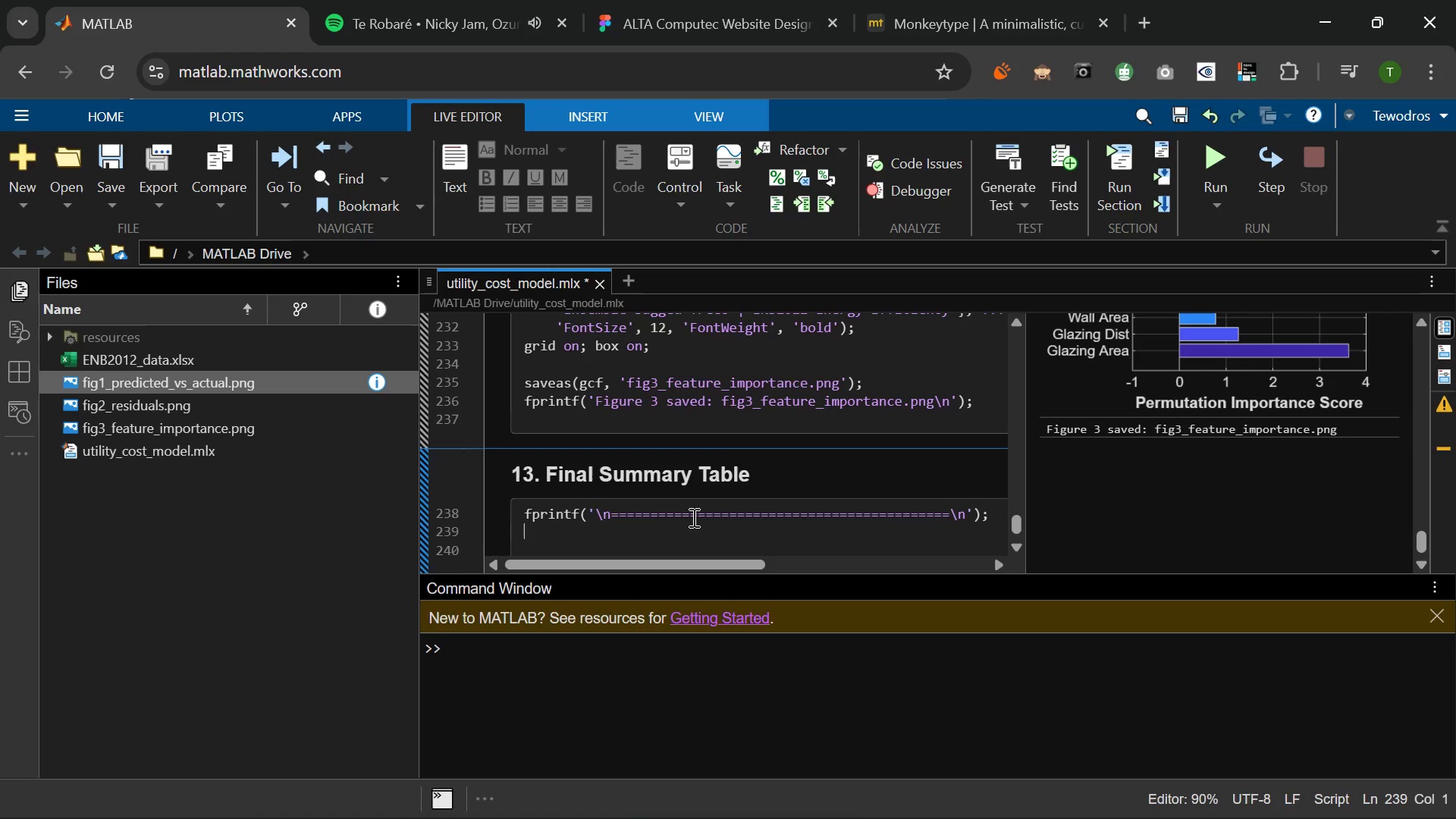 
type(fprintf('  Mod)
key(Backspace)
key(Backspace)
type(ODEL EVALUATION SUMMARY\N)
 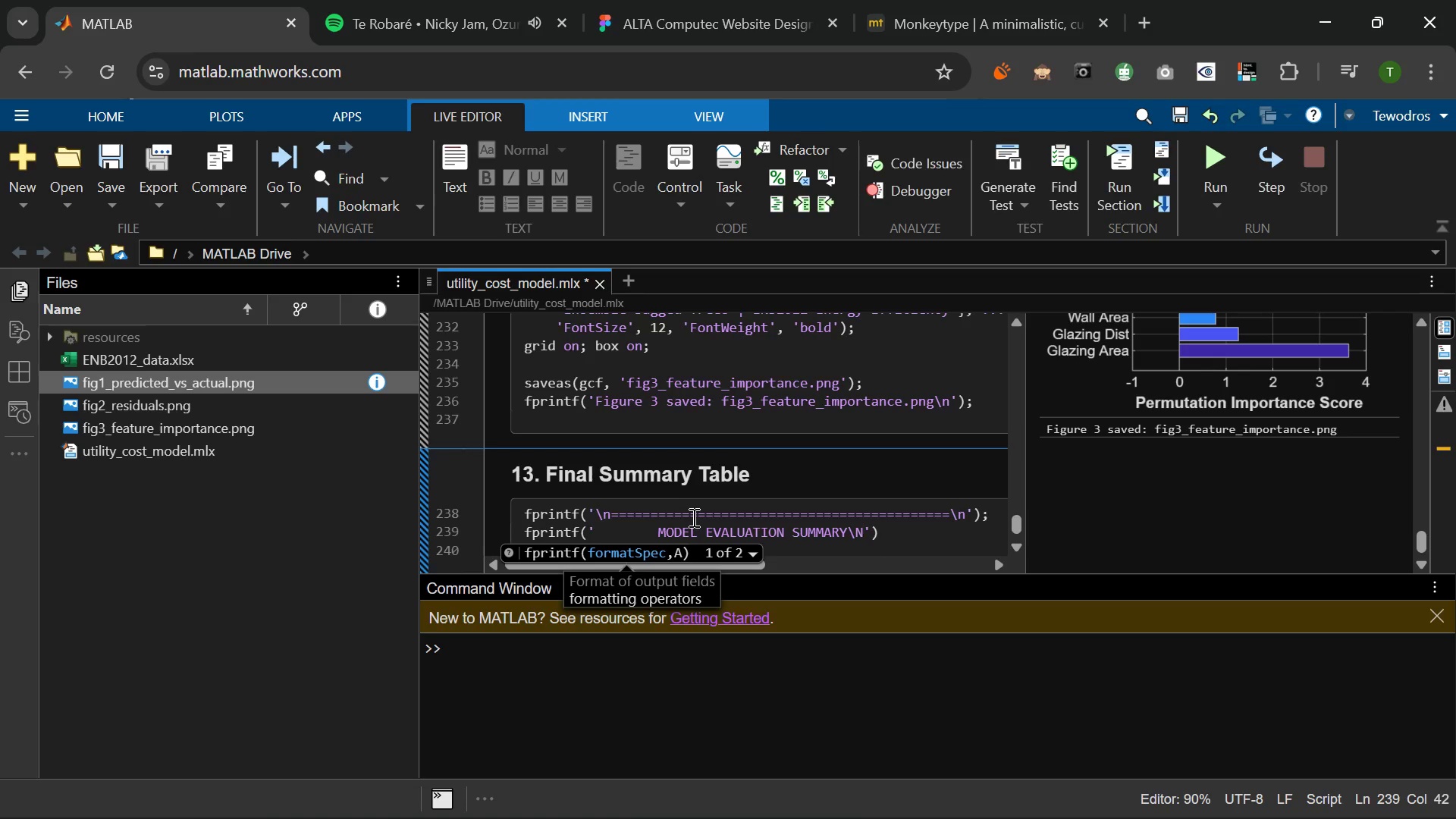 
key(Backspace)
 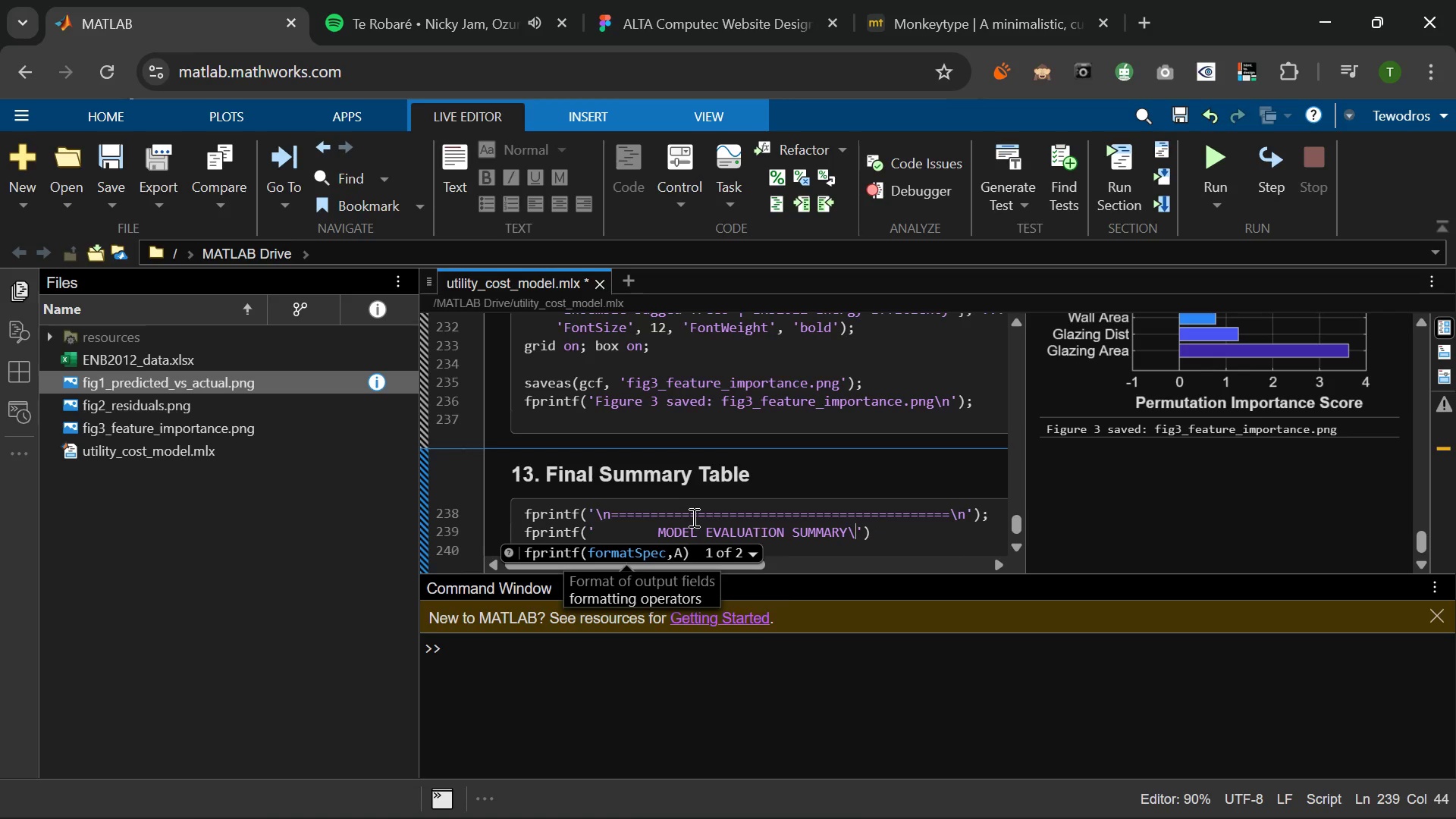 
key(CapsLock)
 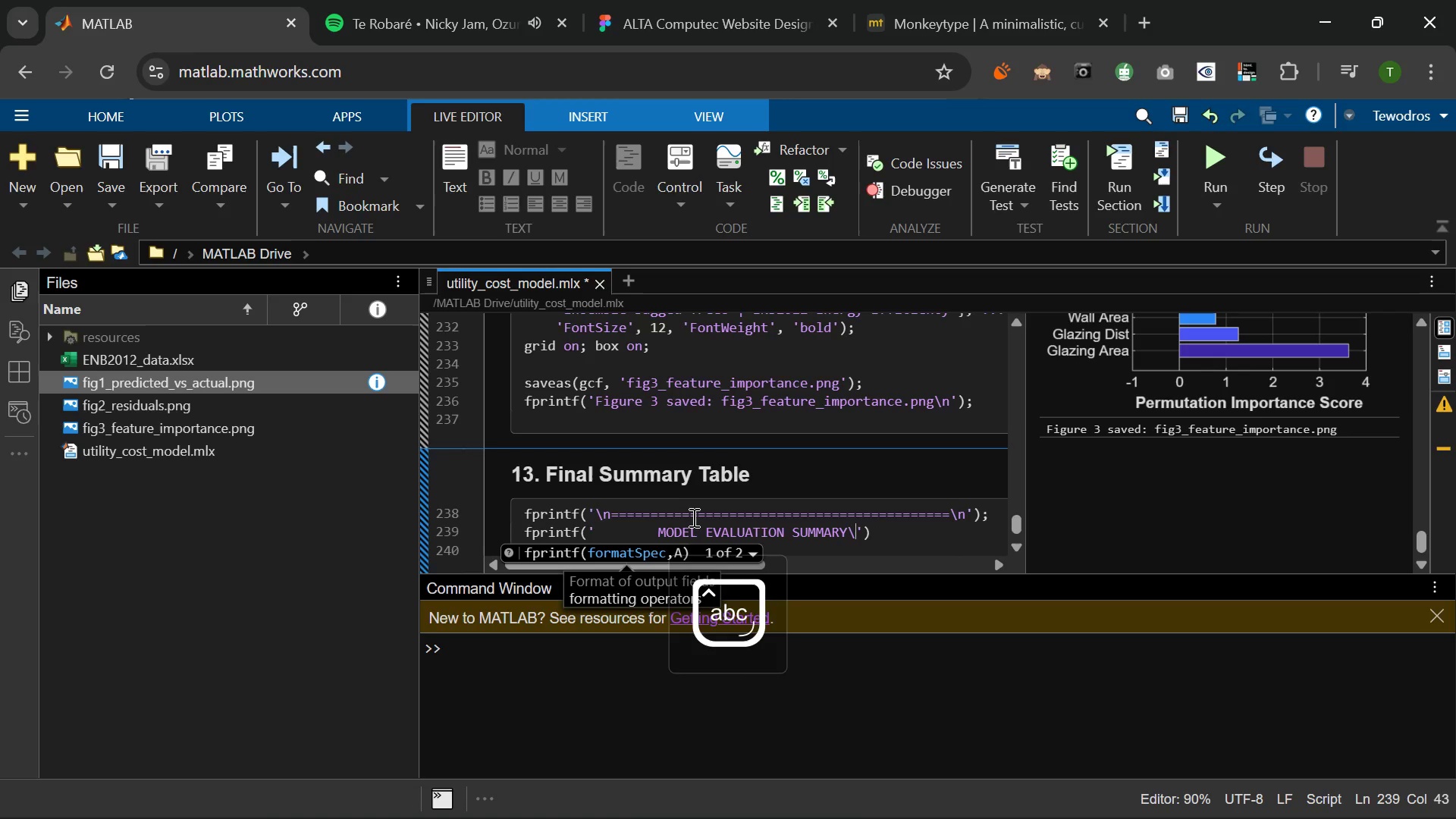 
key(N)
 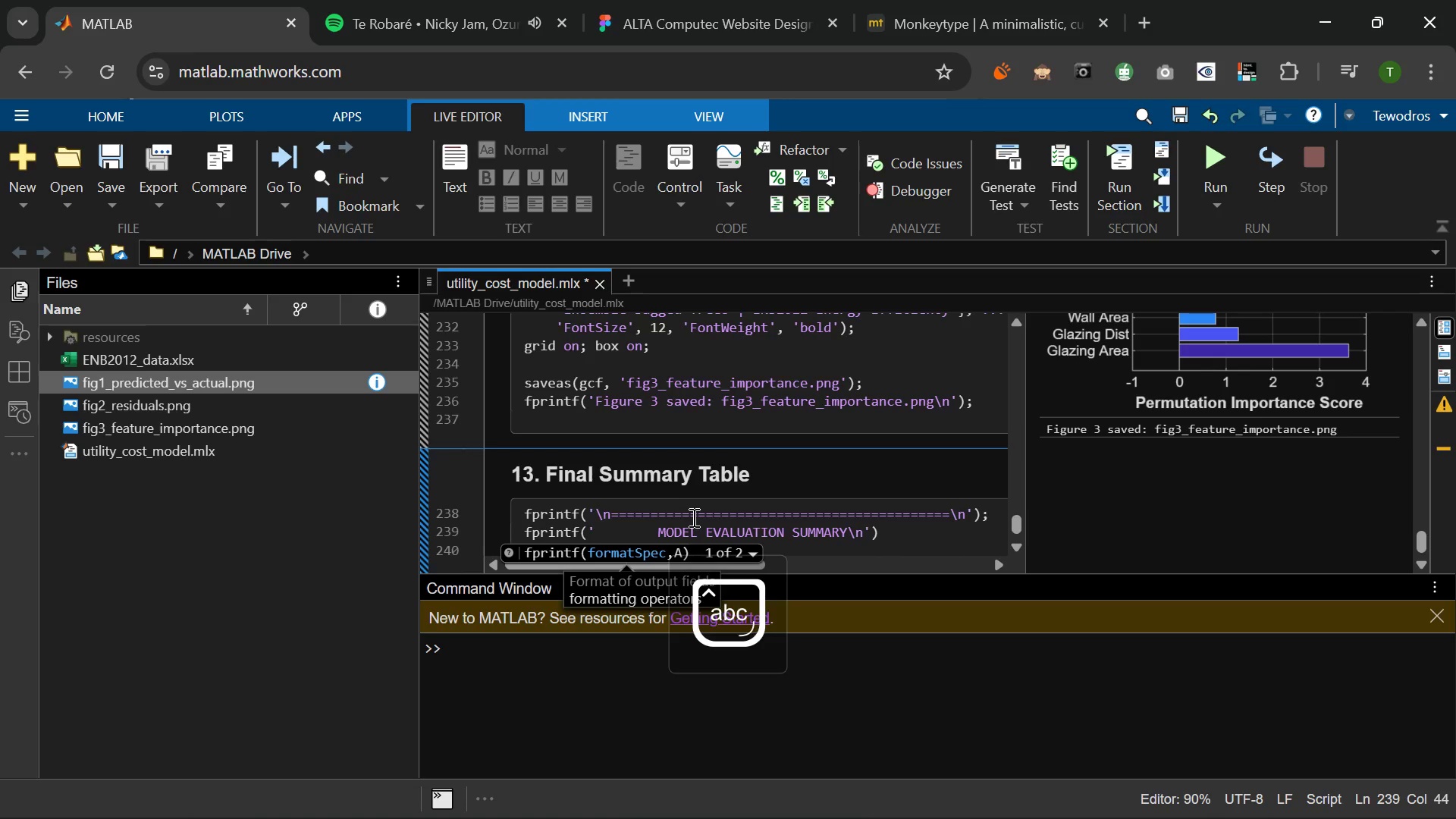 
key(ArrowRight)
 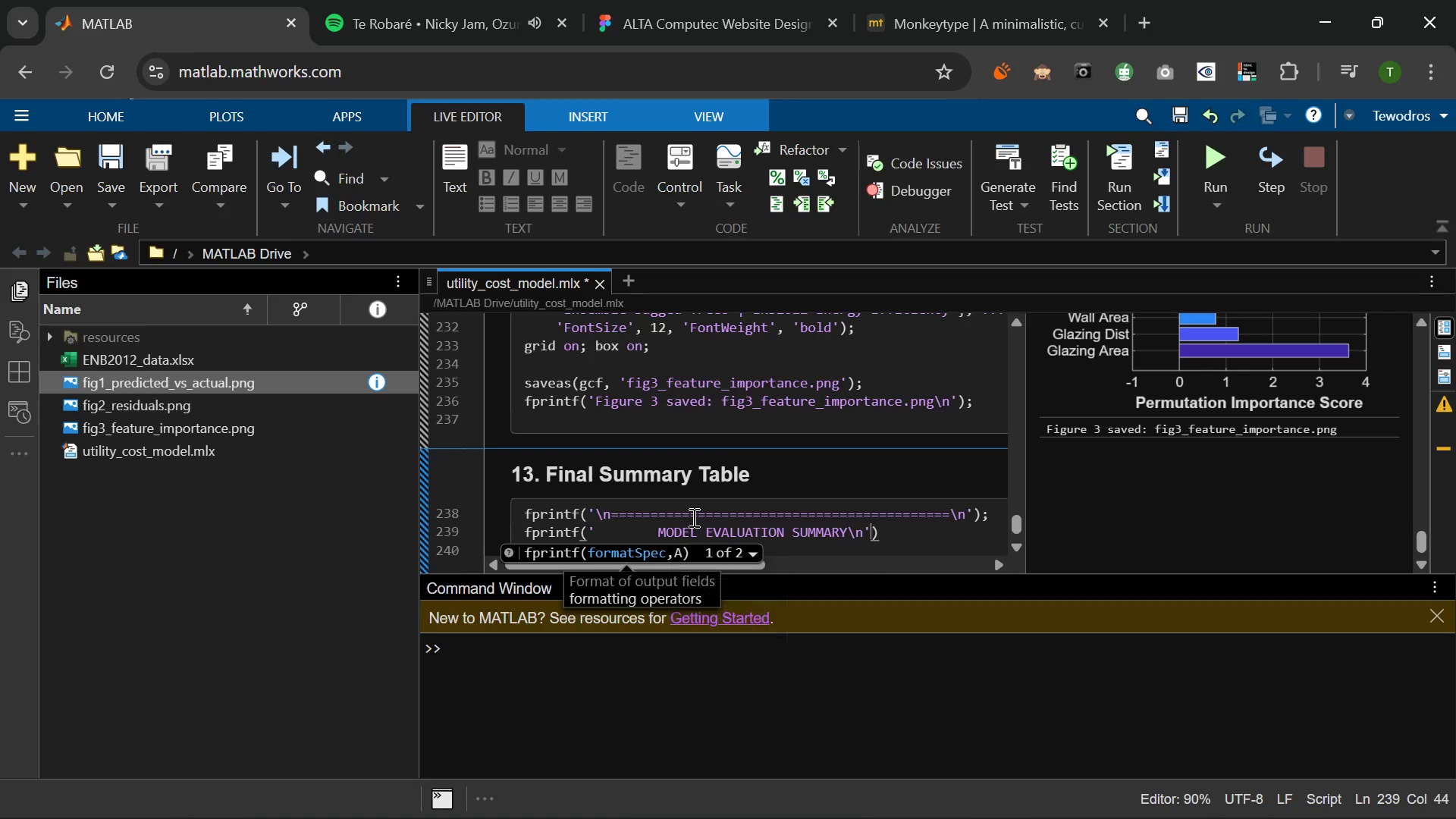 
key(ArrowRight)
 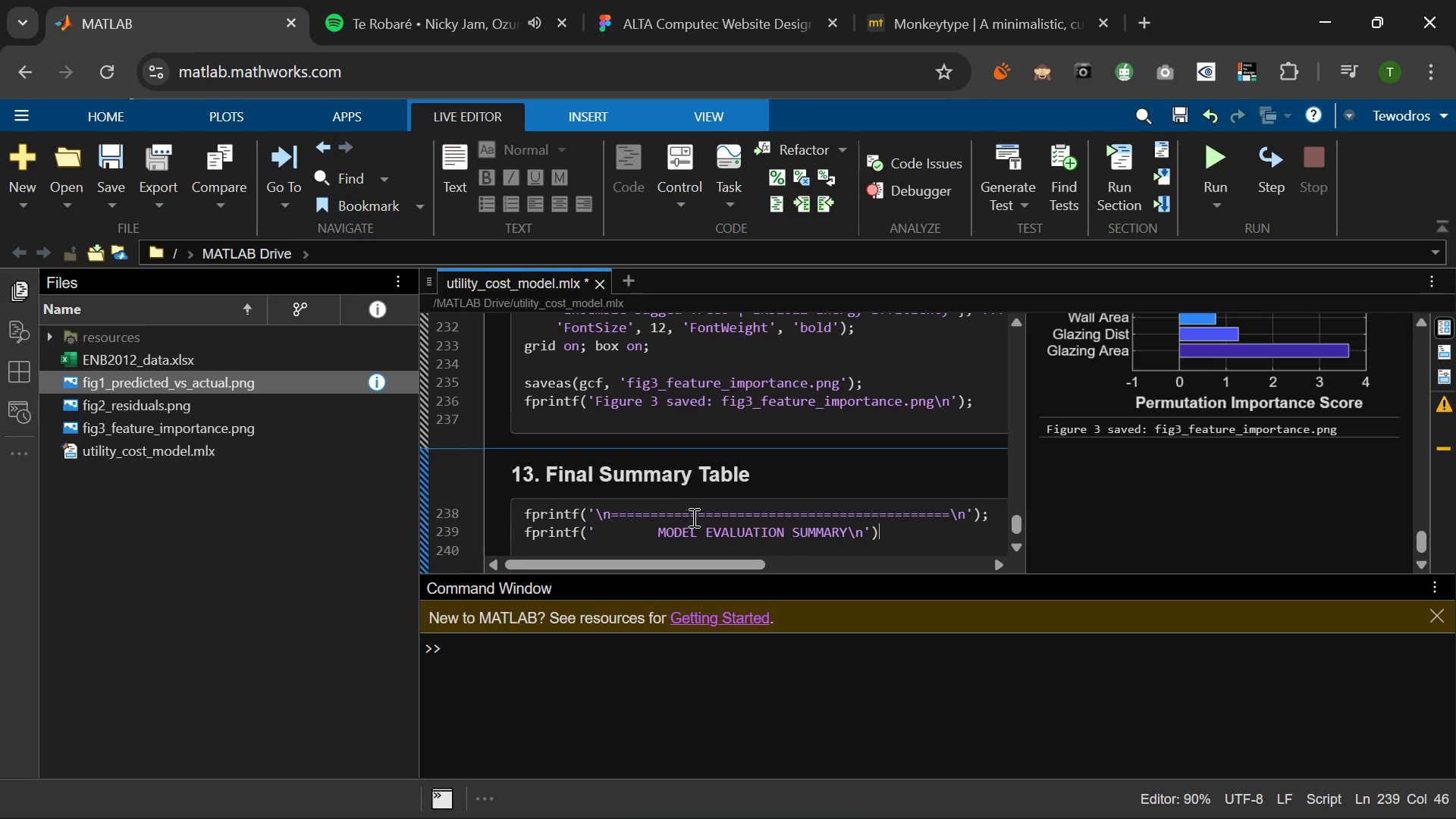 
wait(5.17)
 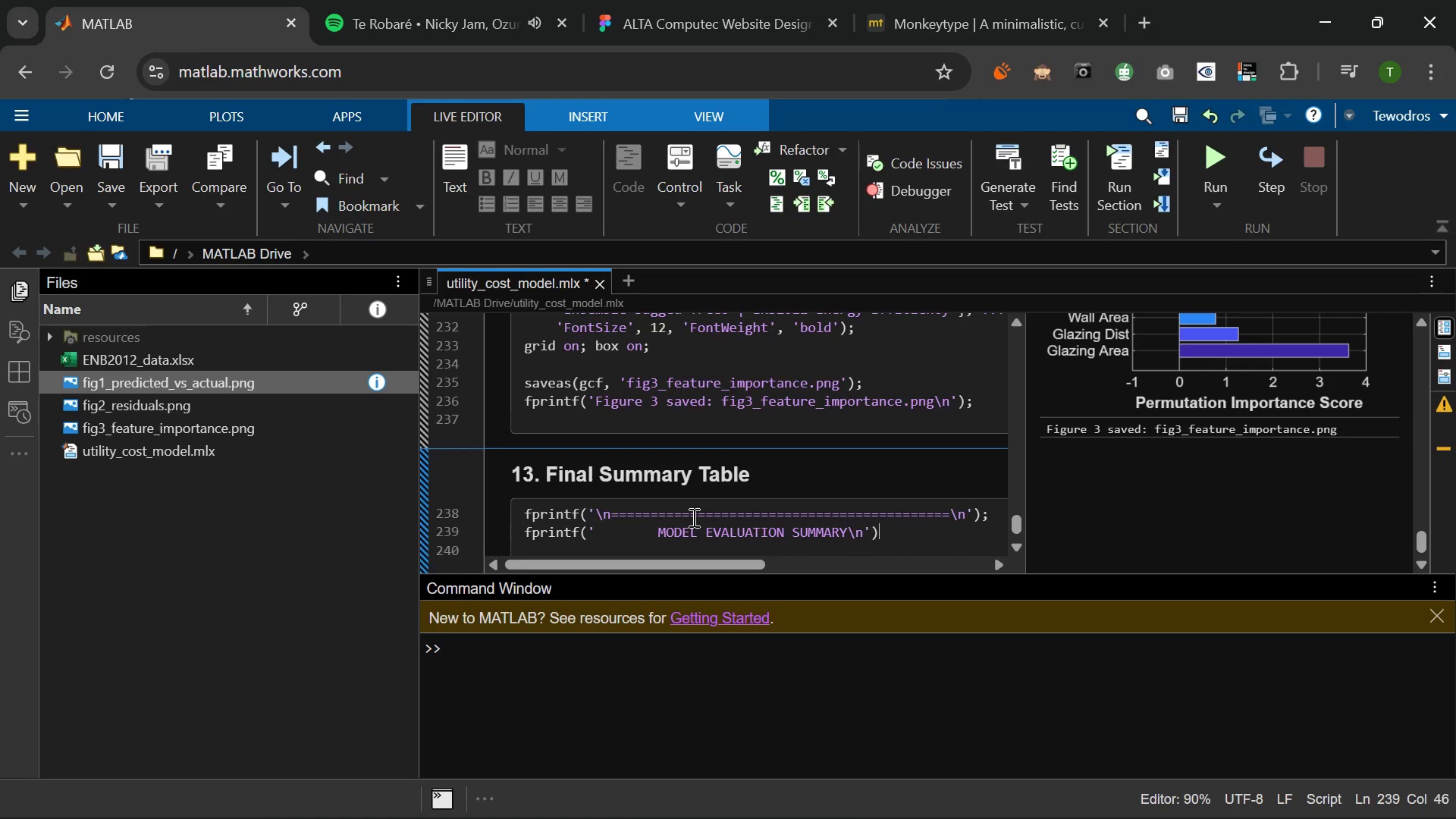 
key(Semicolon)
 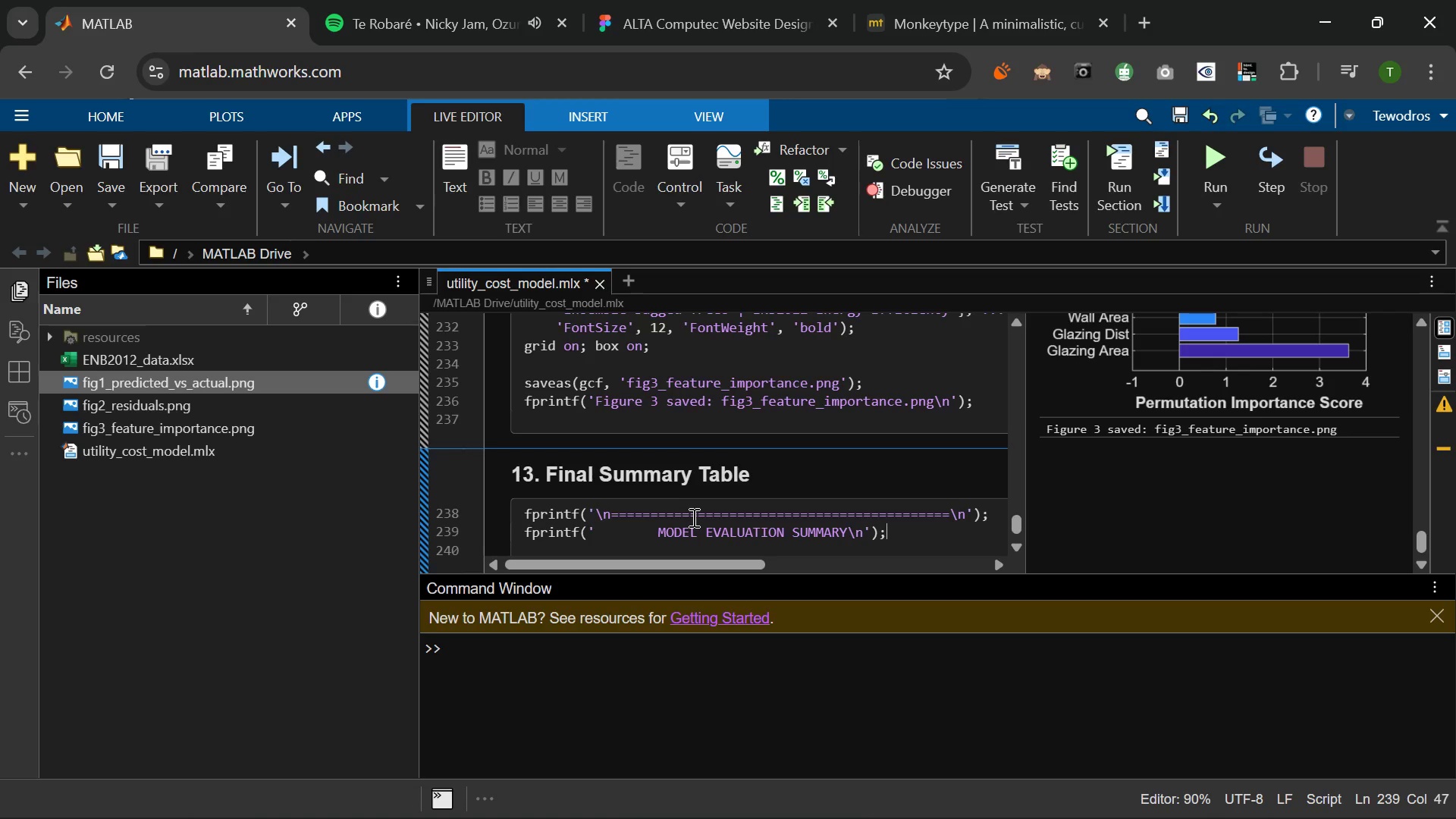 
wait(12.64)
 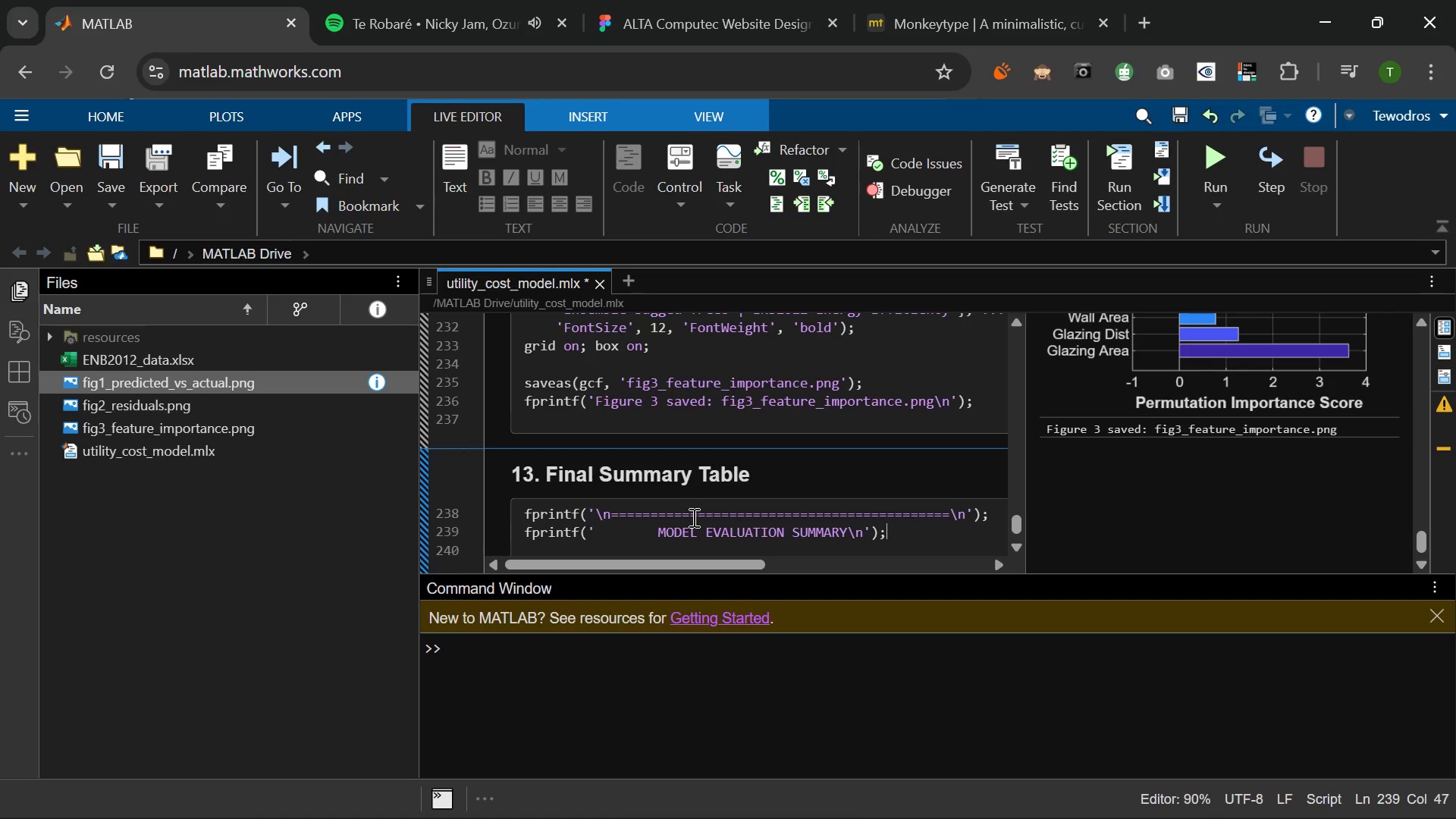 
key(Enter)
 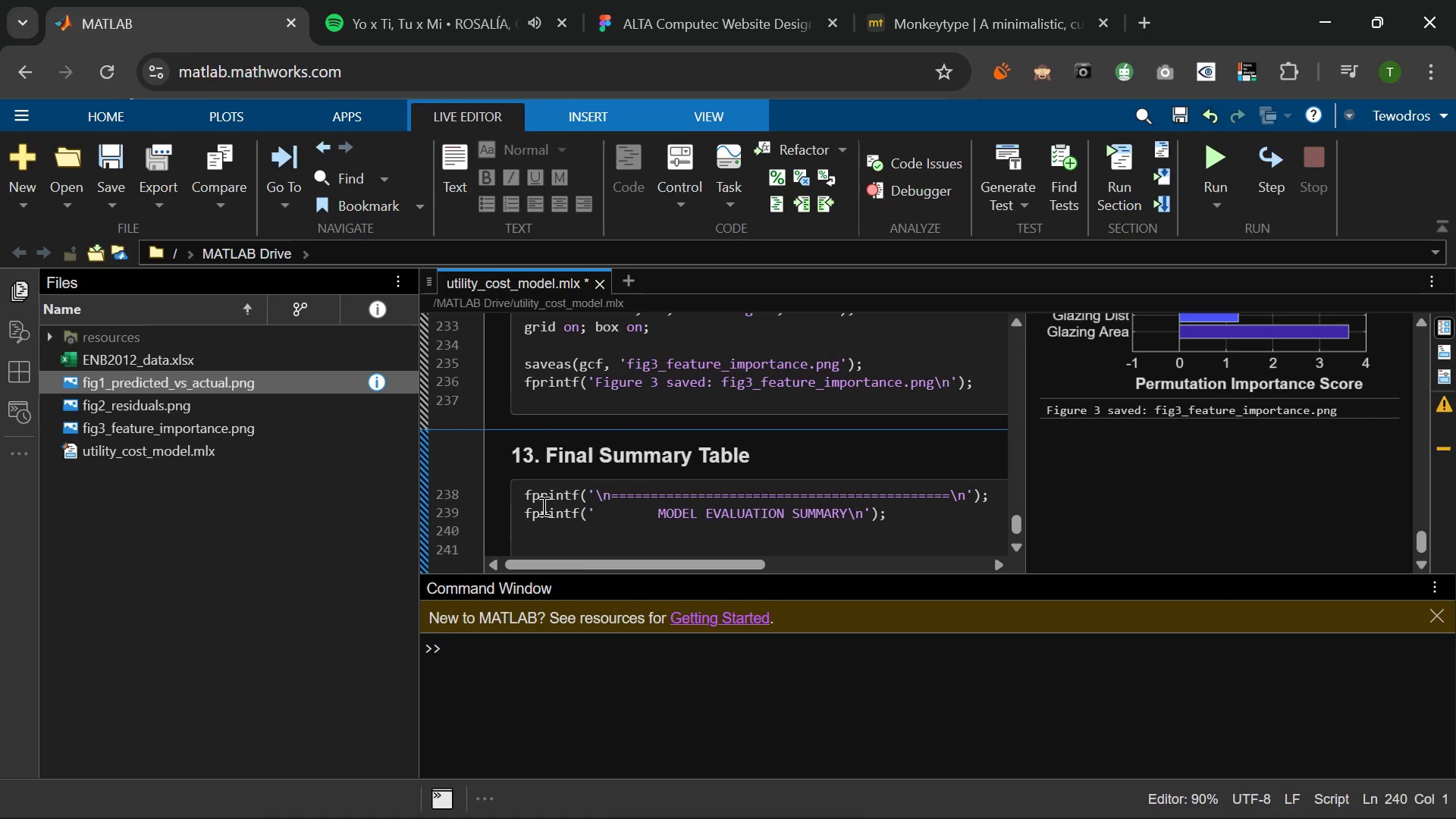 
left_click_drag(start_coordinate=[523, 488], to_coordinate=[993, 490])
 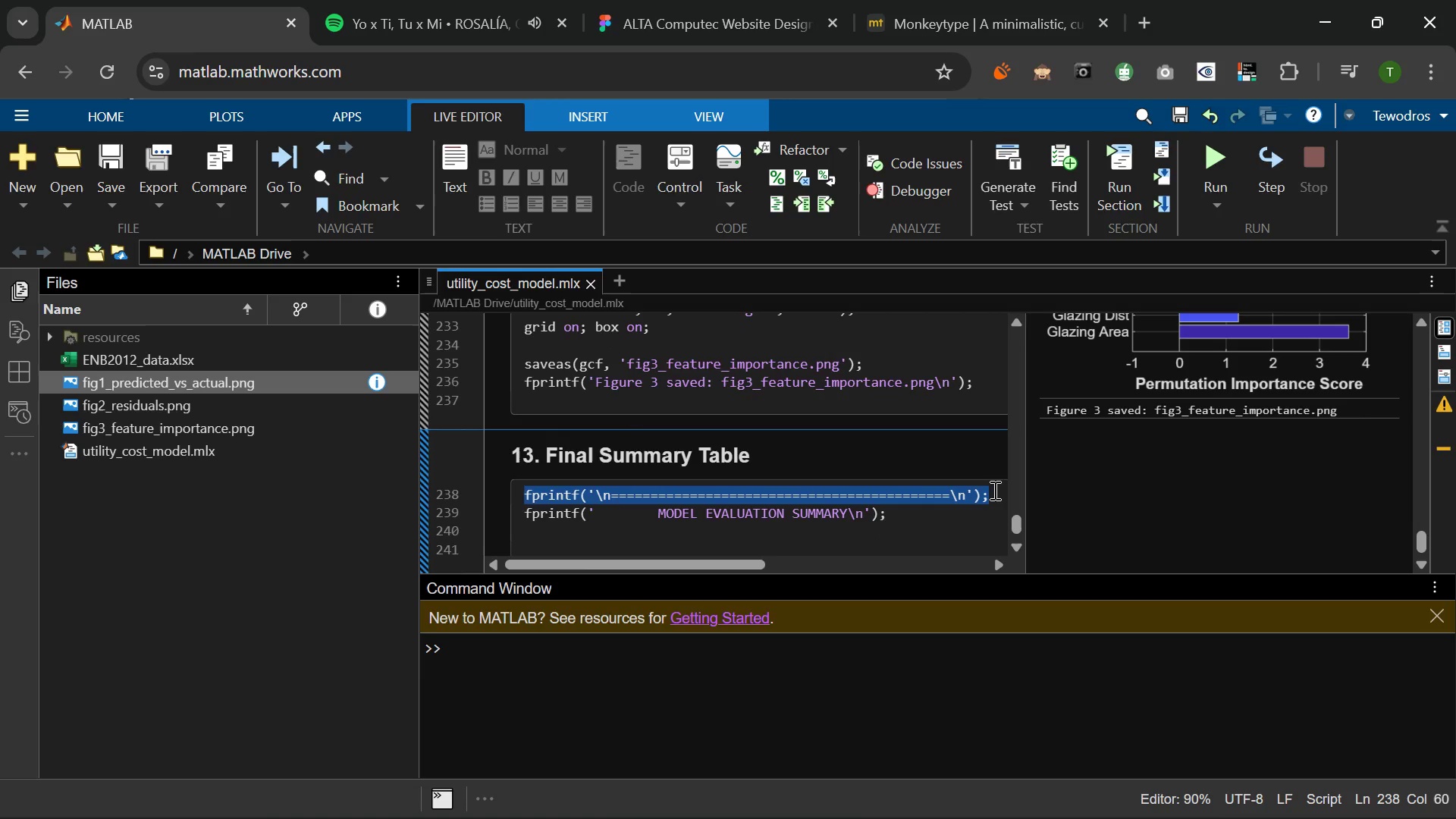 
key(Control+C)
 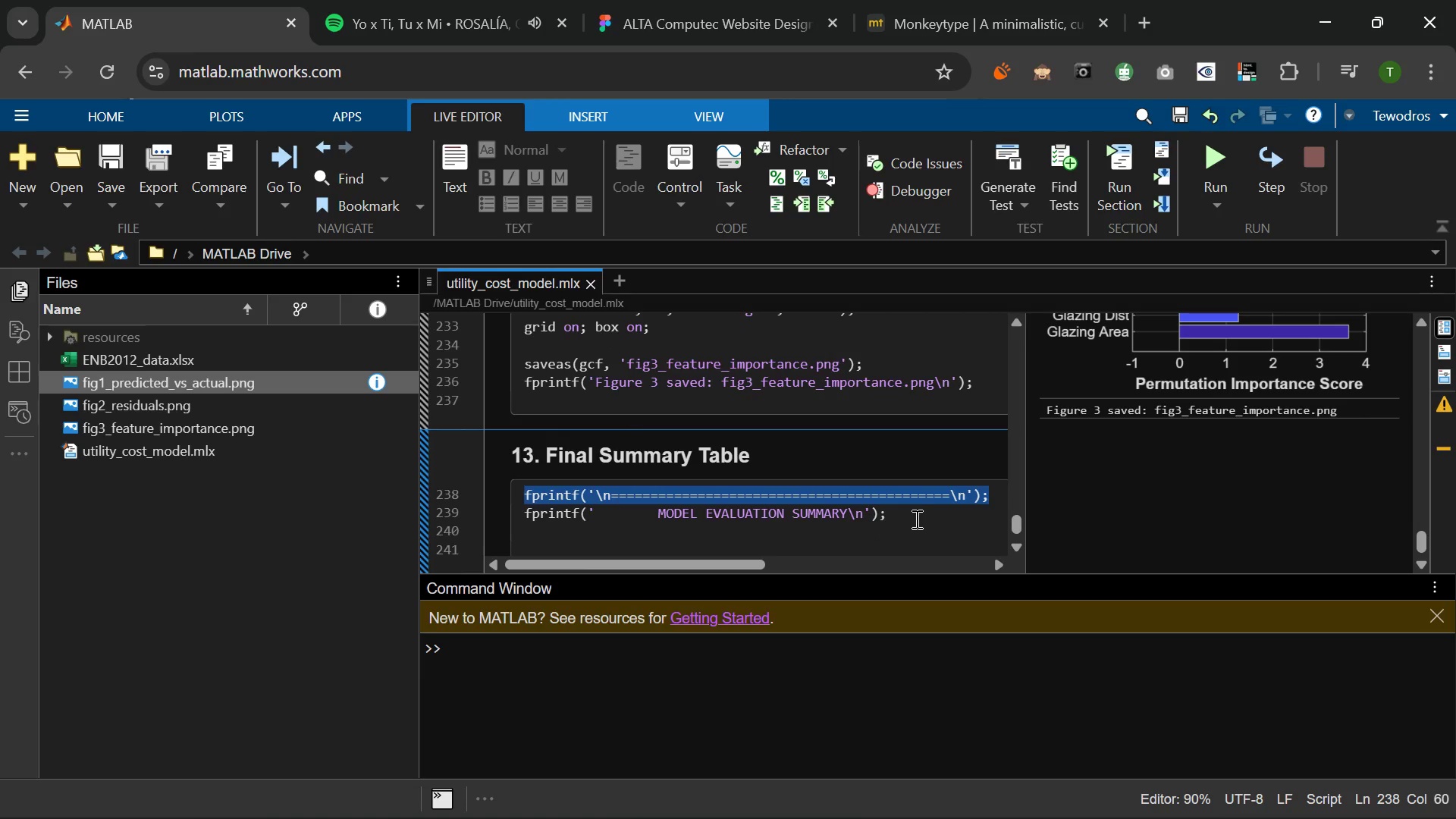 
left_click([915, 514])
 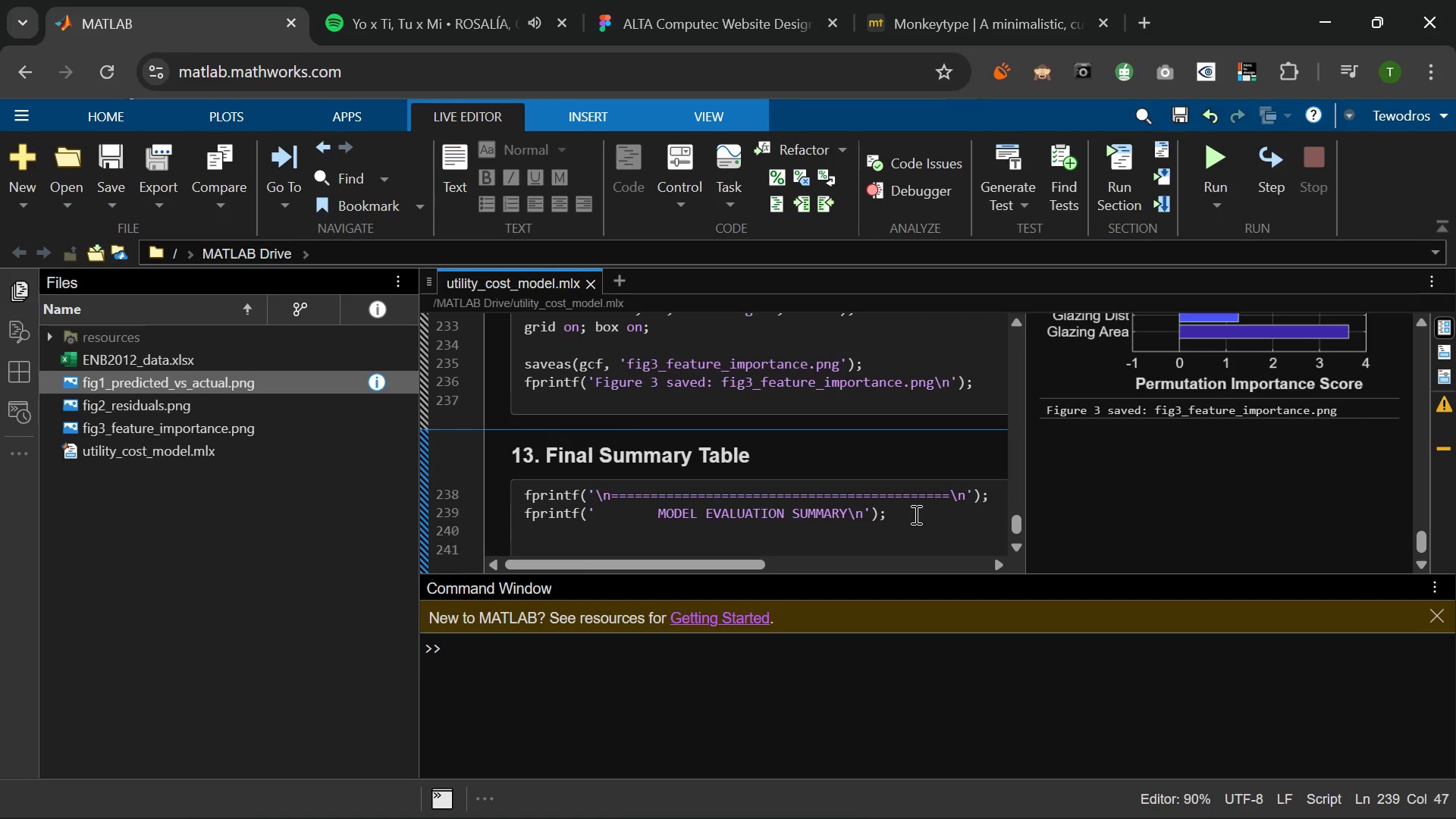 
key(Control+Enter)
 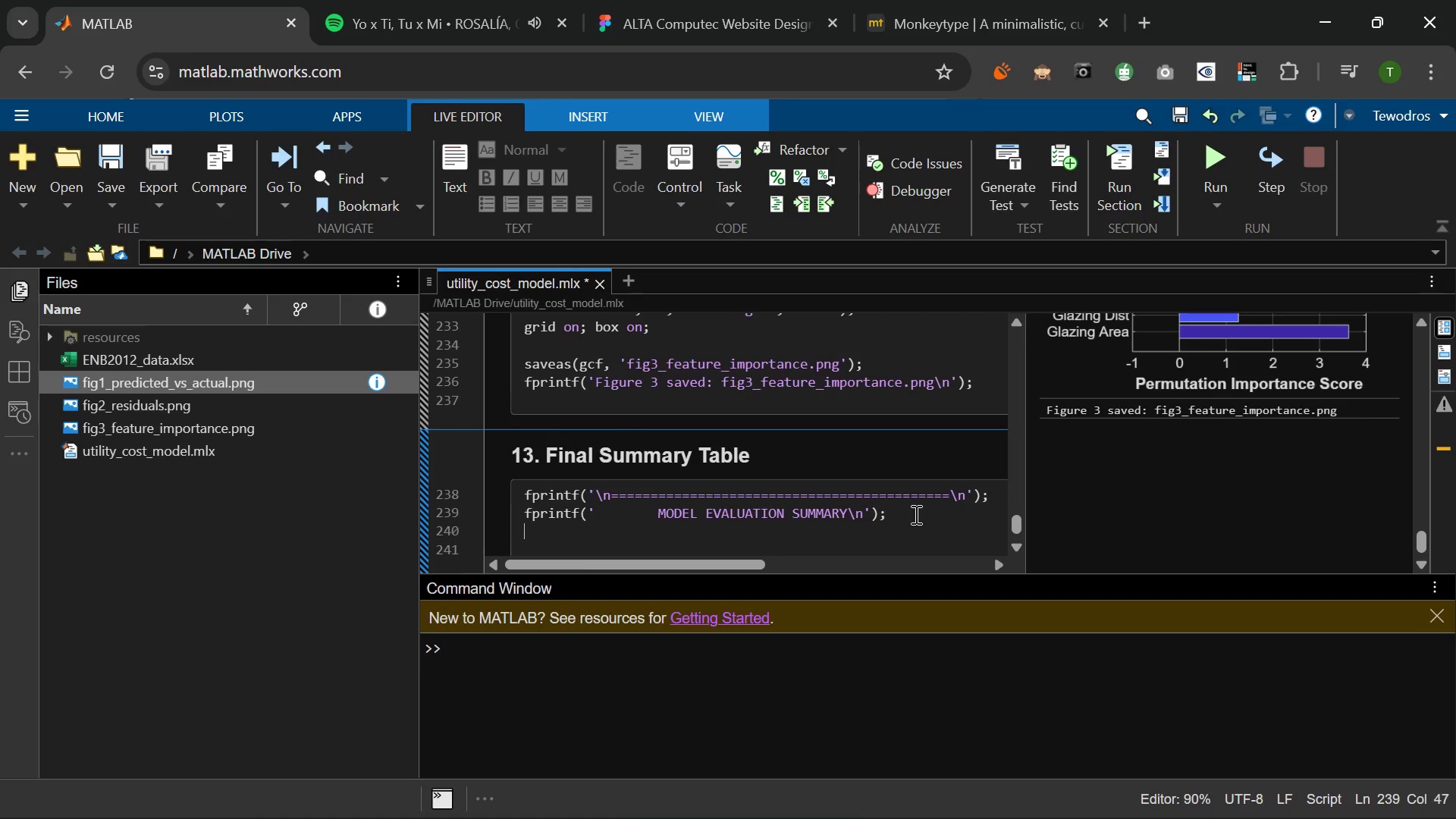 
key(Control+V)
 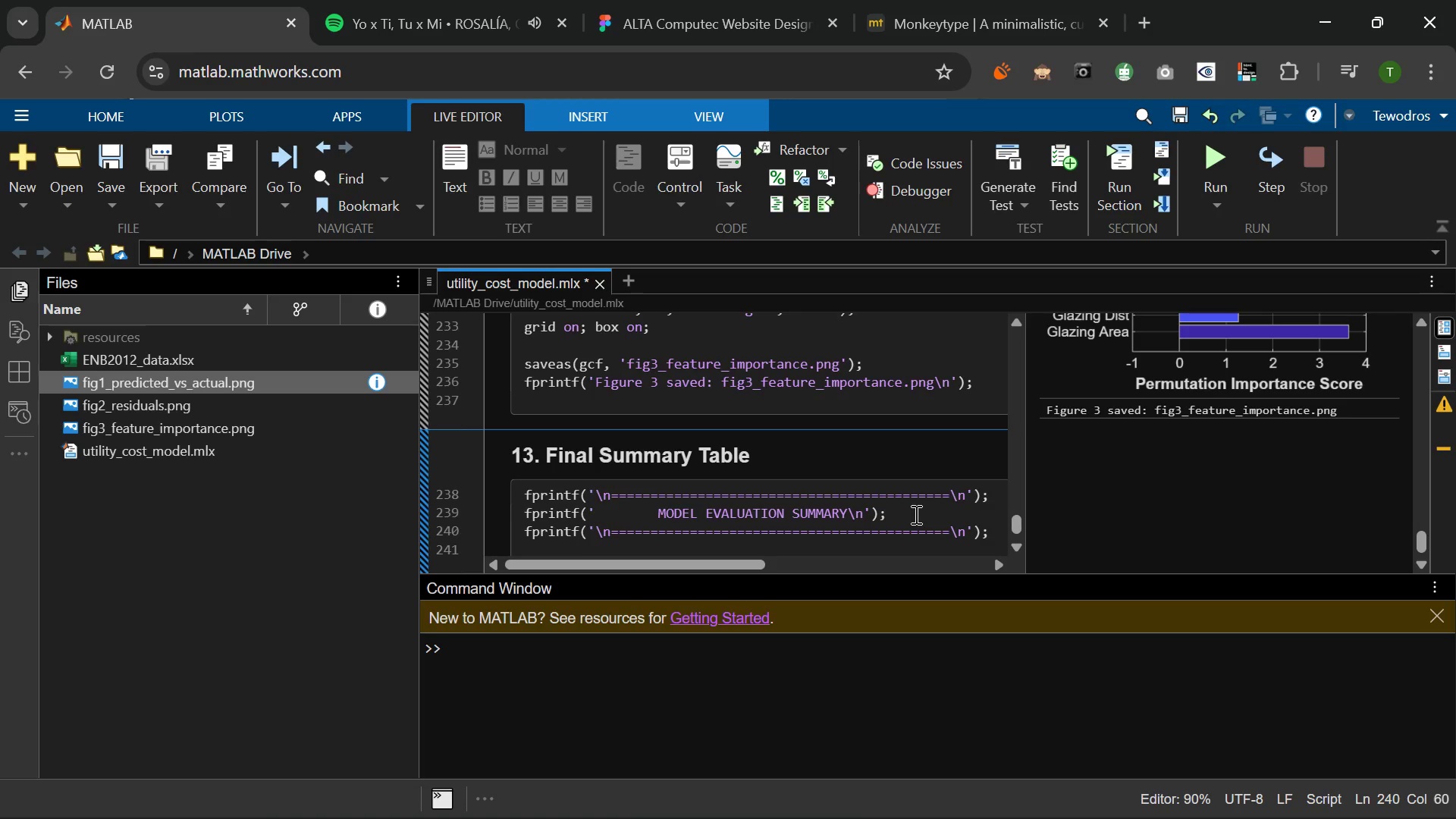 
key(Enter)
 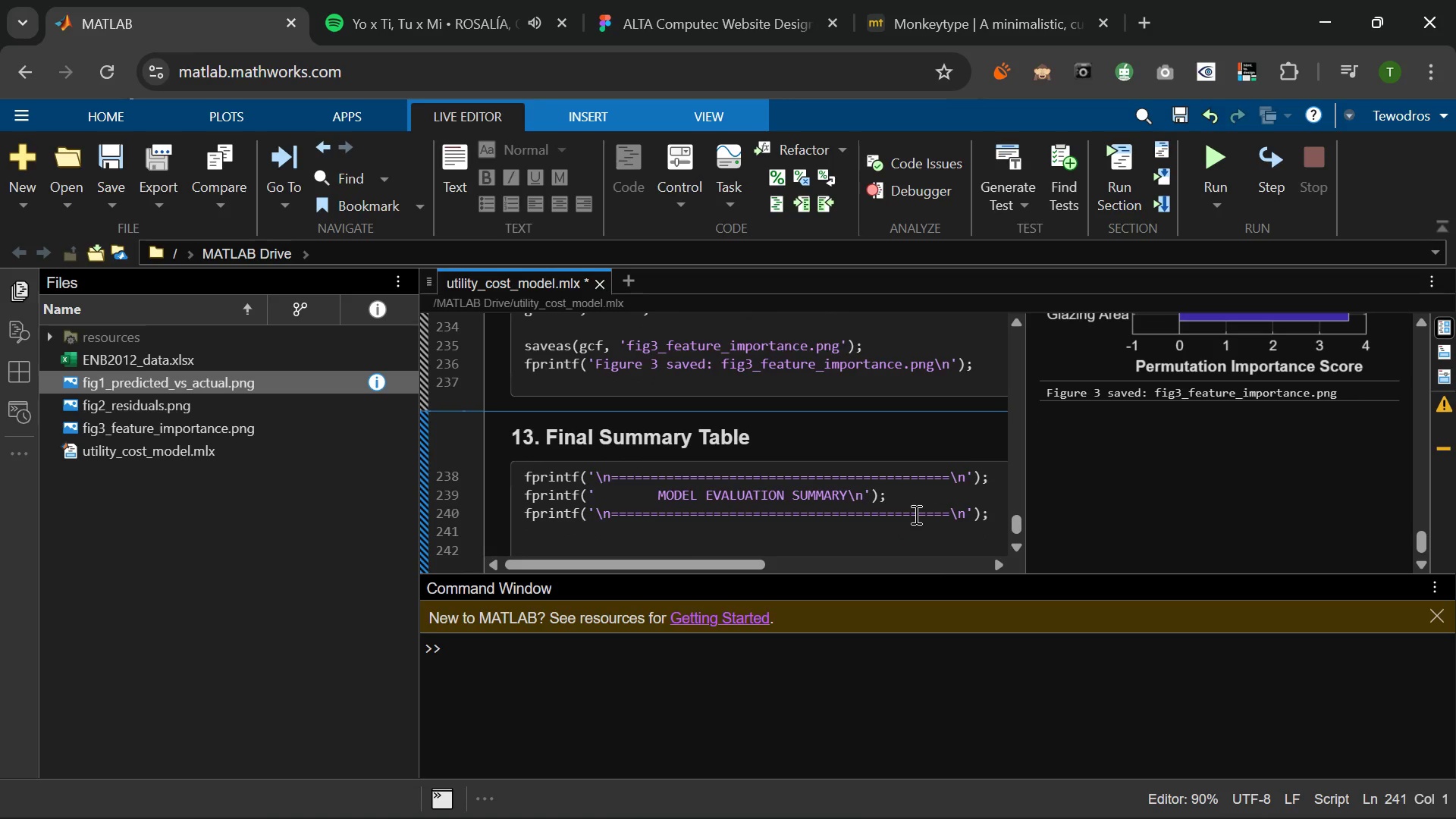 
type(fprintf(')
 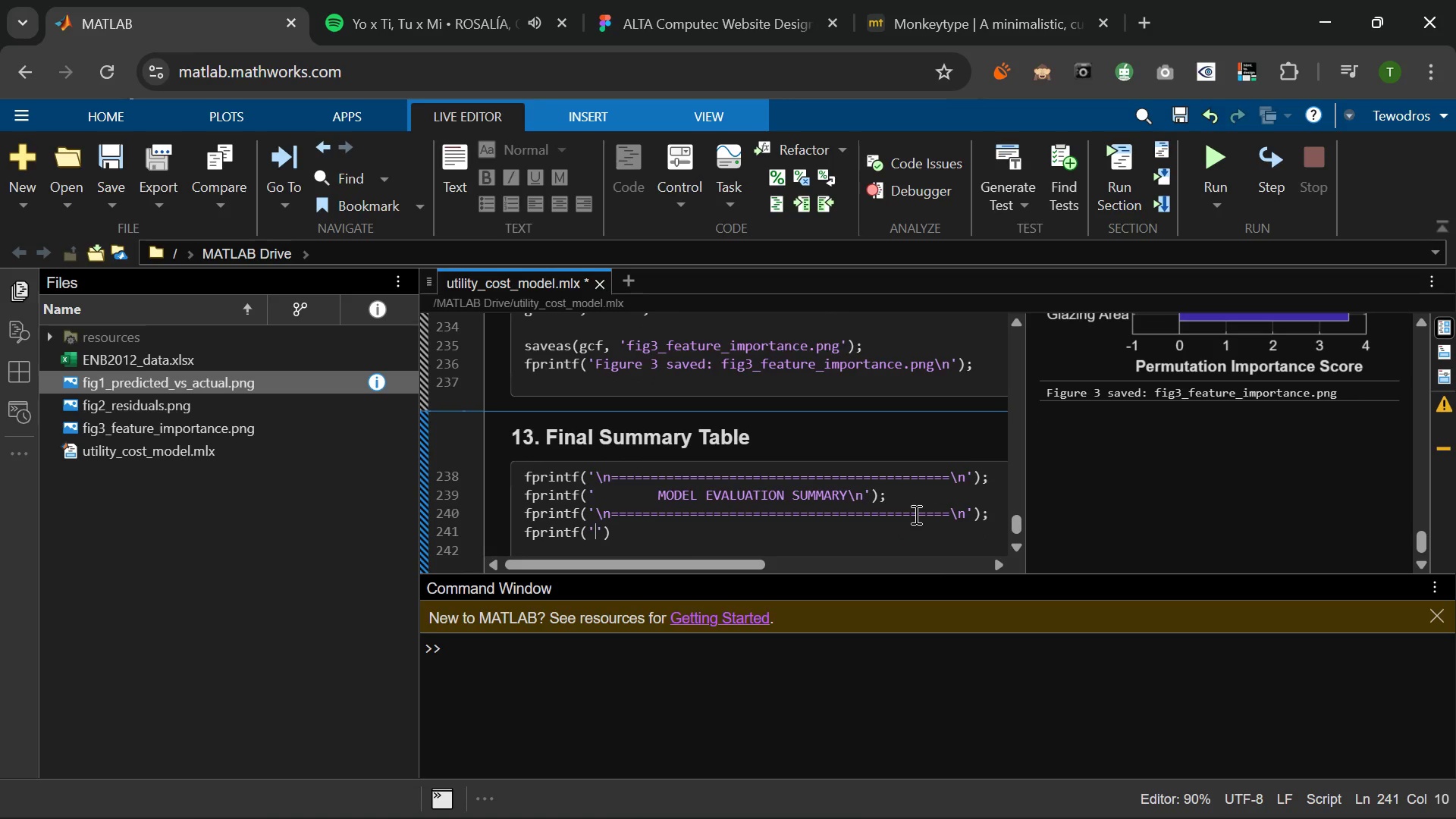 
key(Shift+5)
 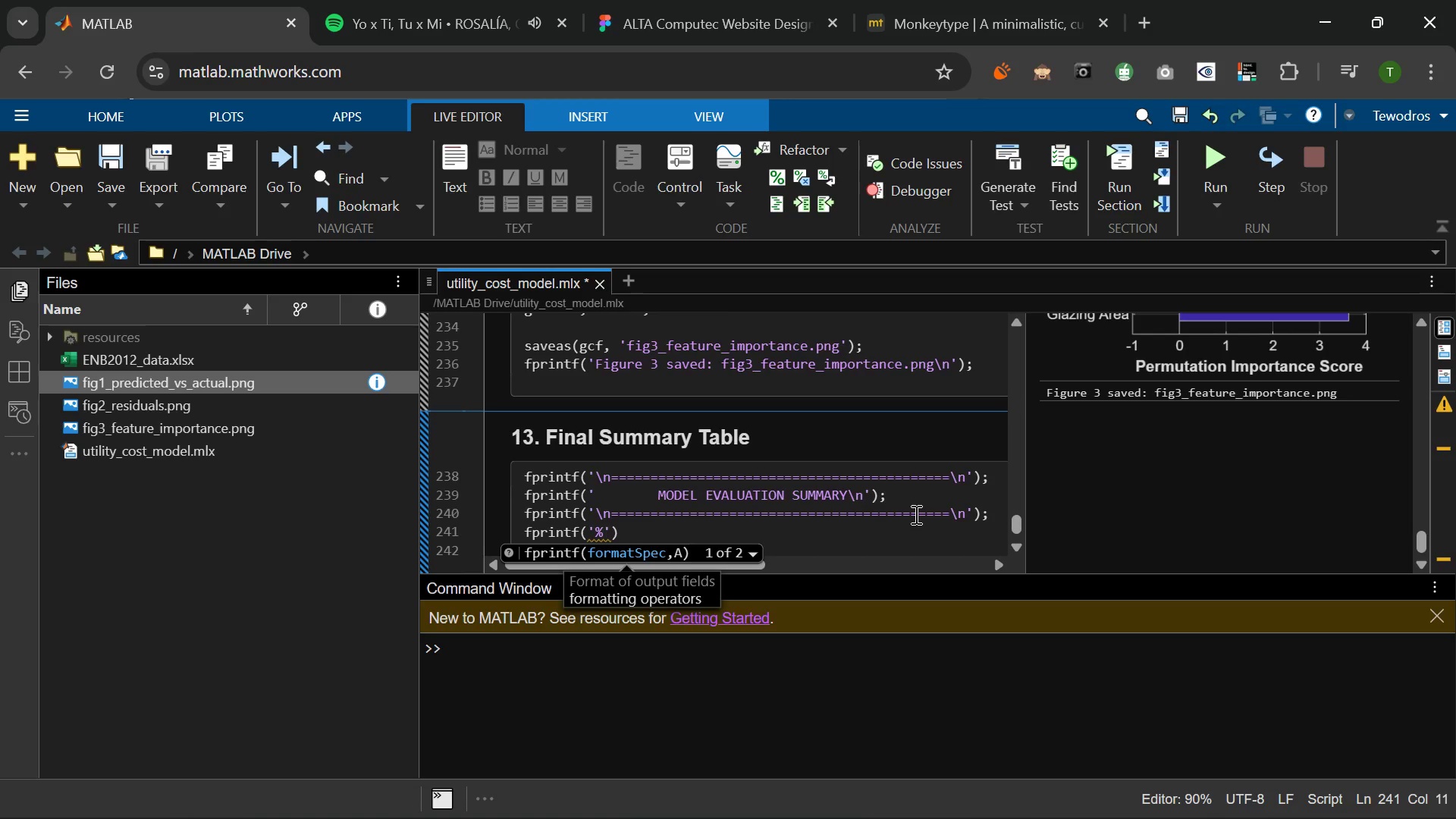 
key(Minus)
 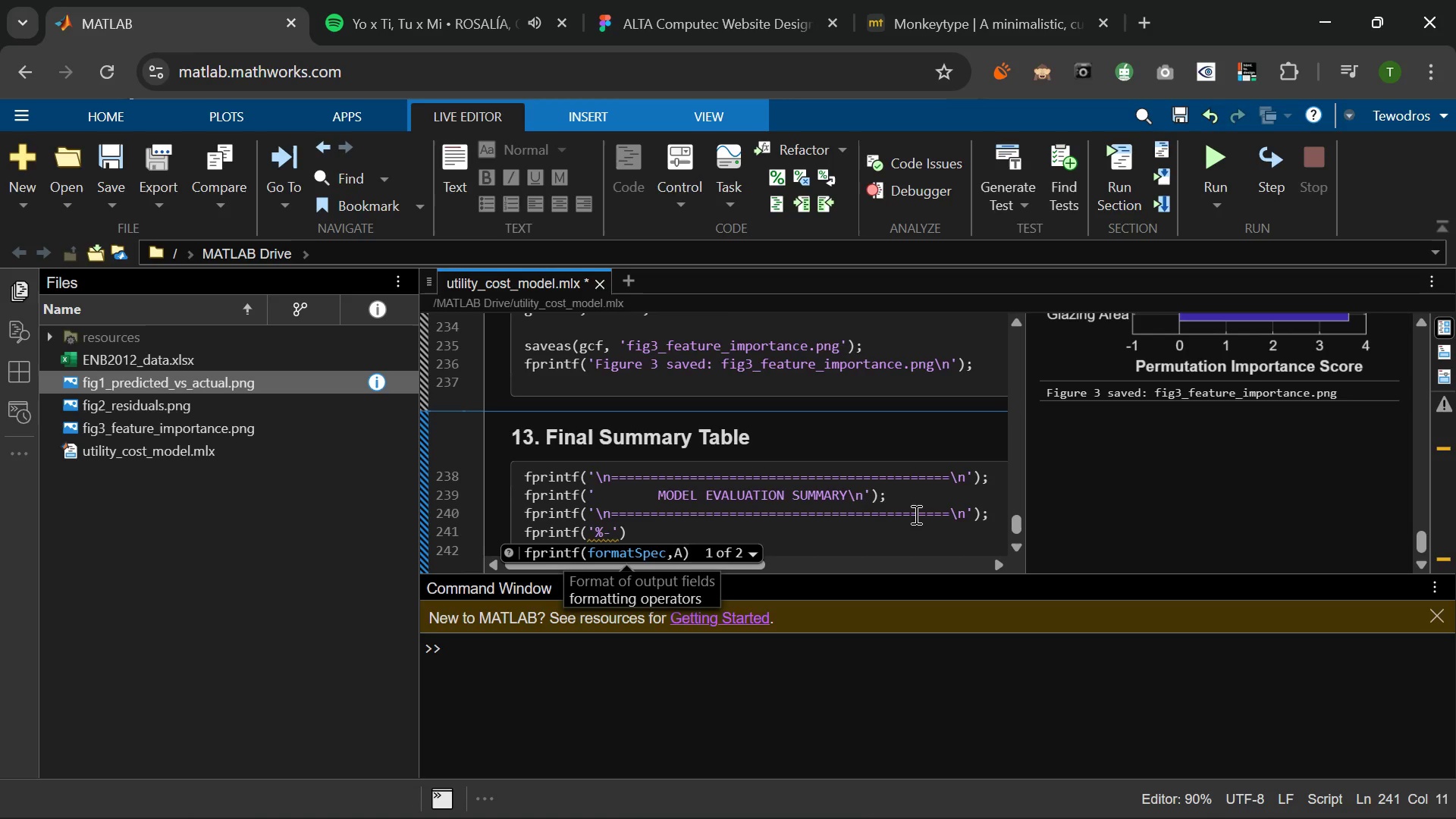 
key(Numpad3)
 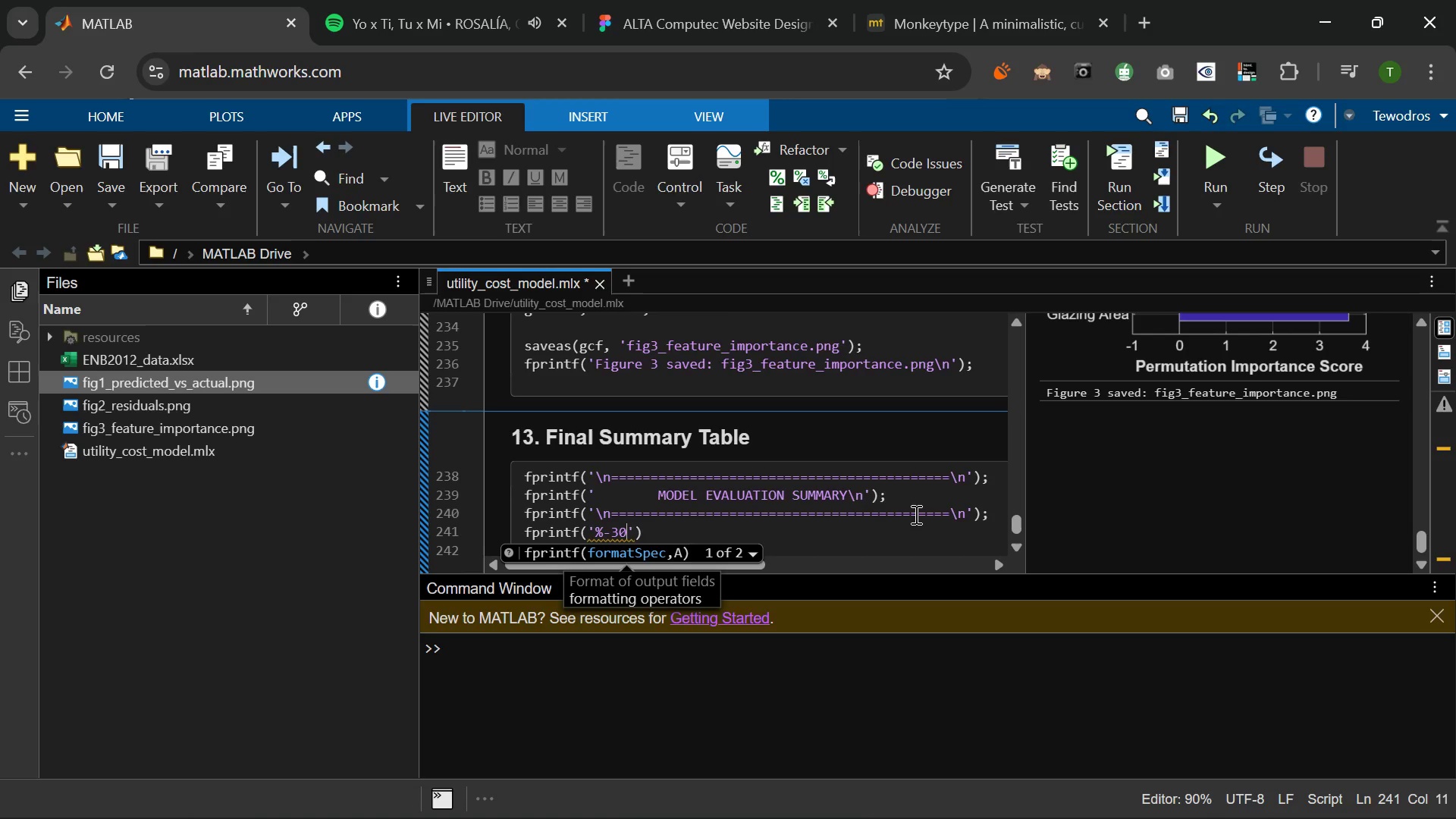 
key(Numpad0)
 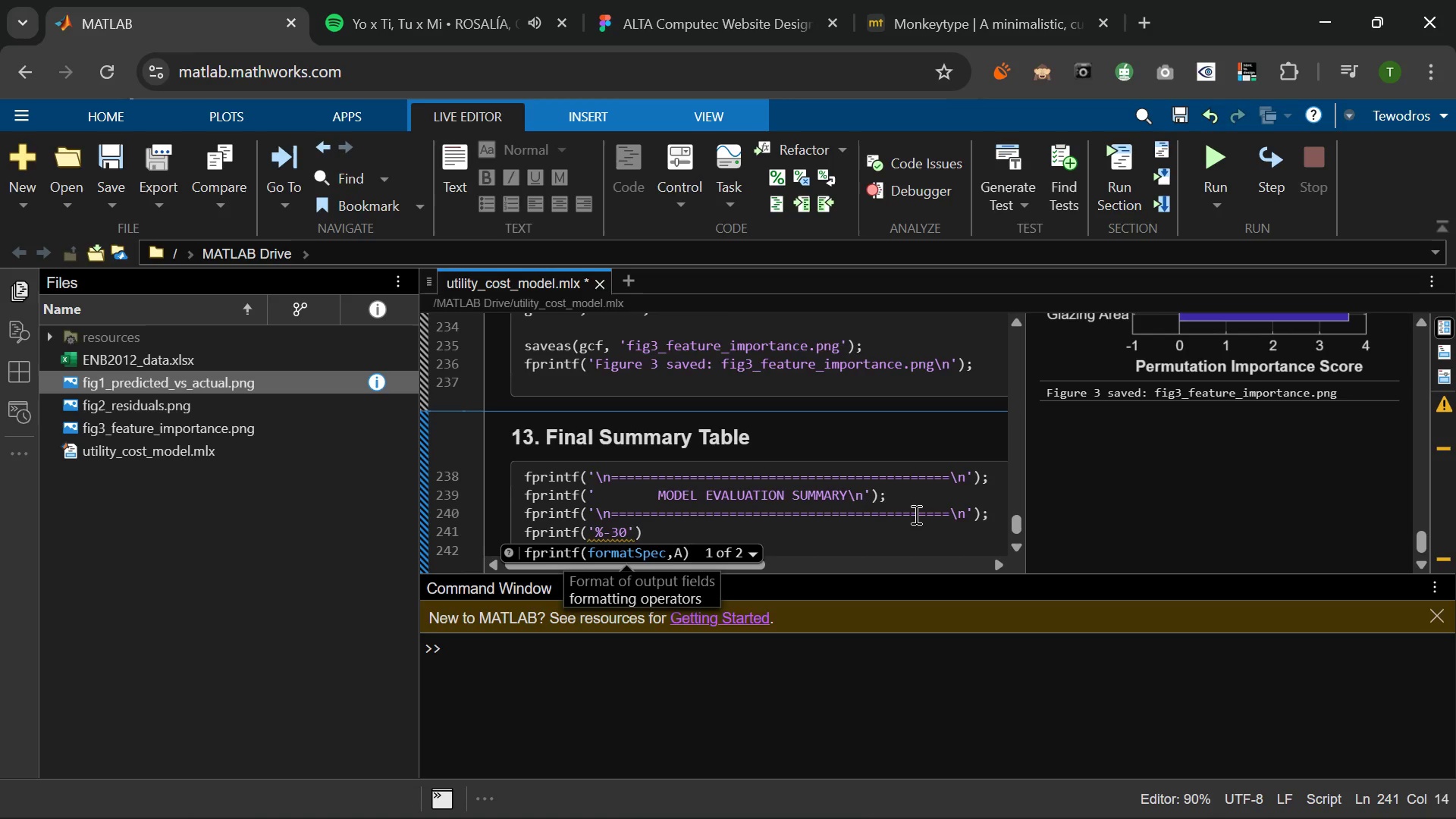 
key(S)
 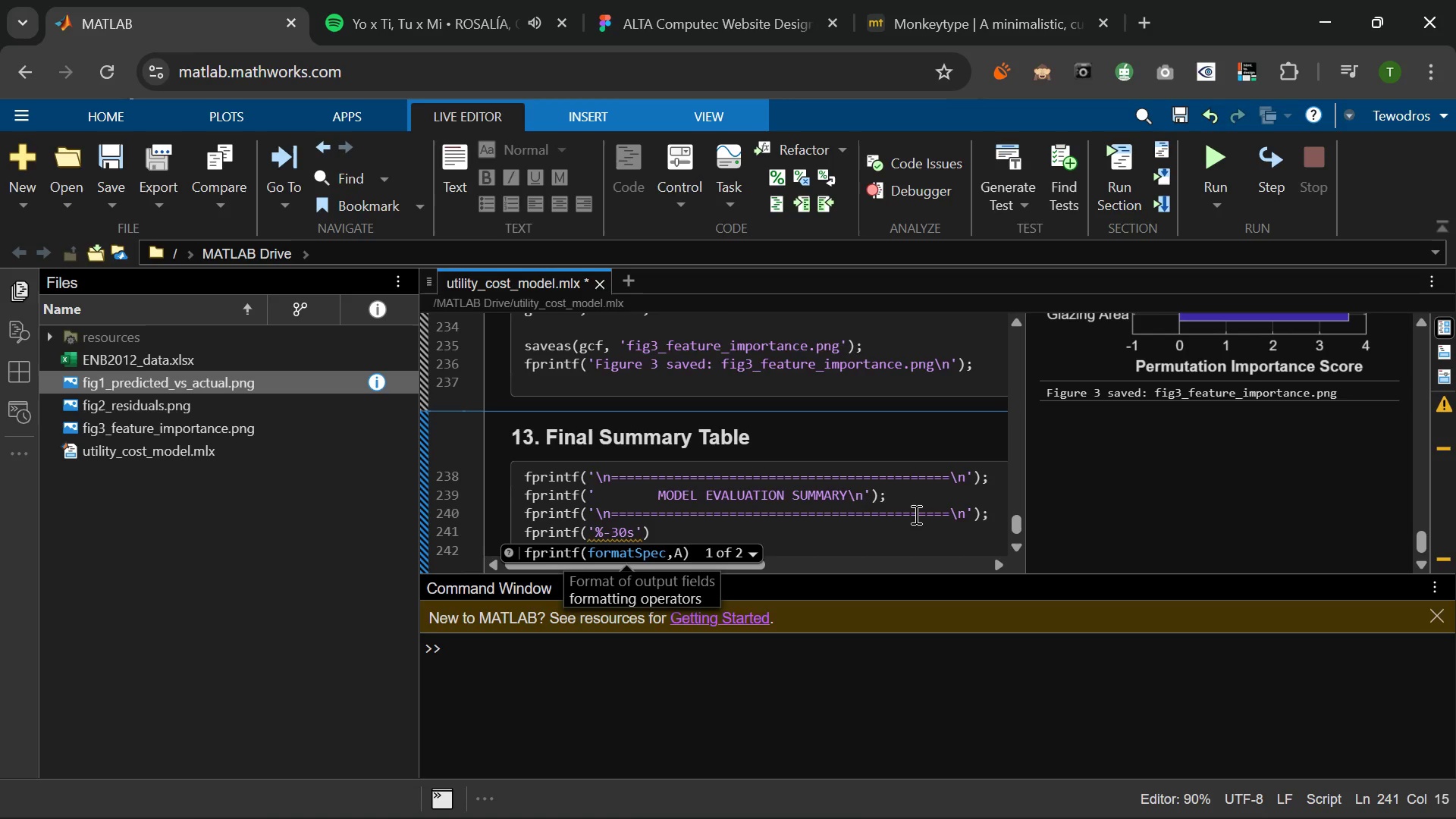 
key(Space)
 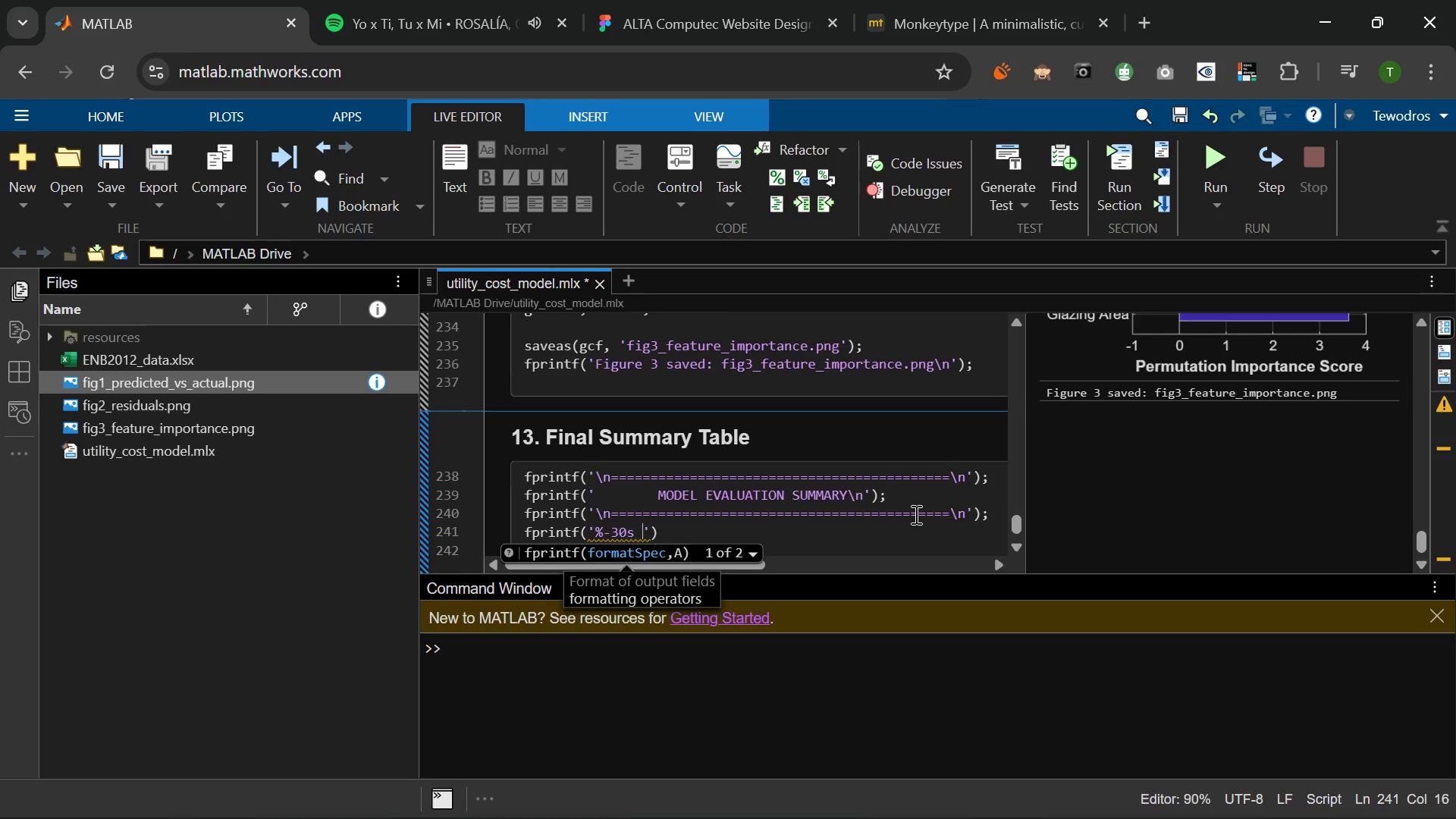 
key(Shift+5)
 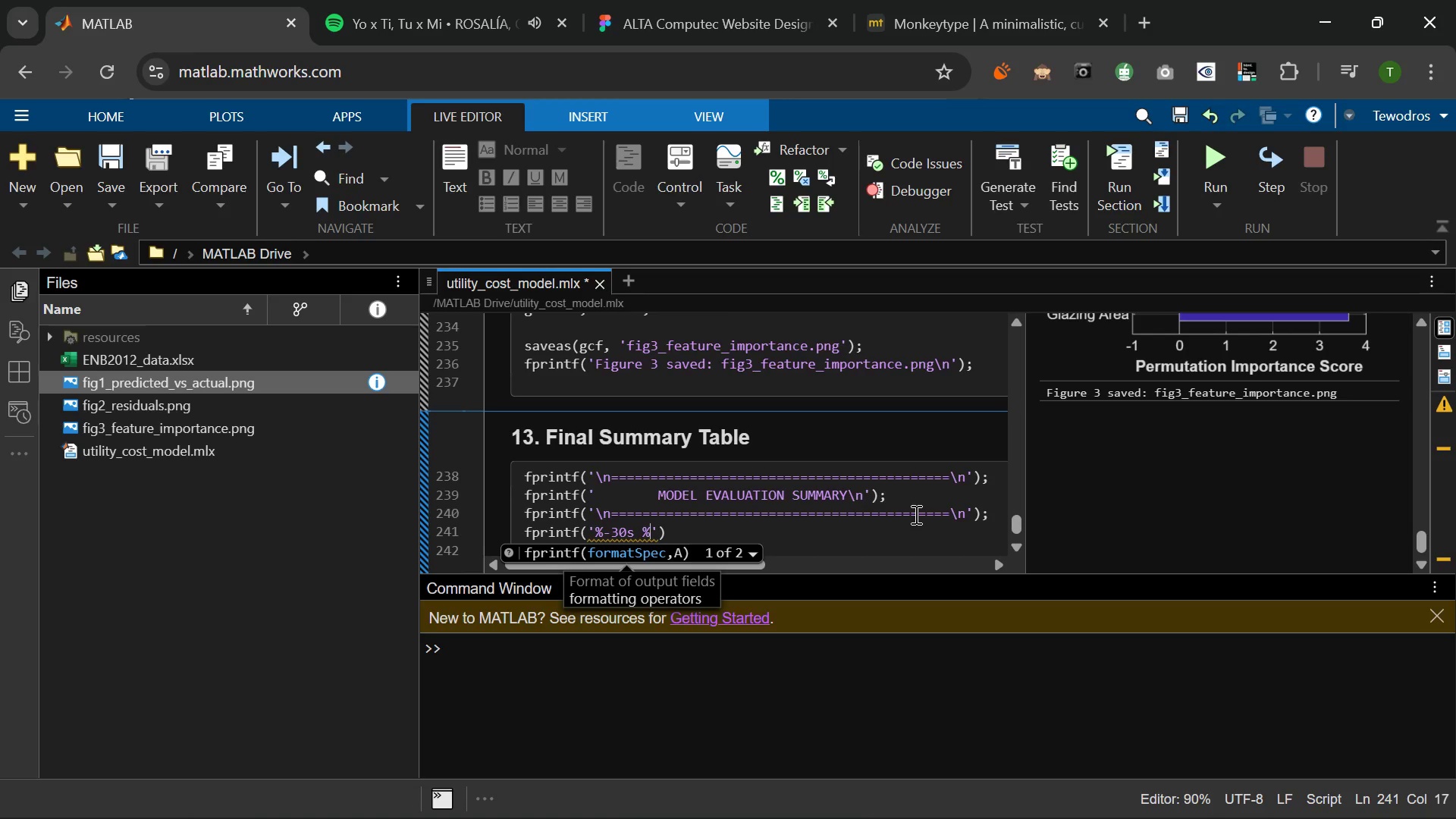 
type(-12s %-12)
 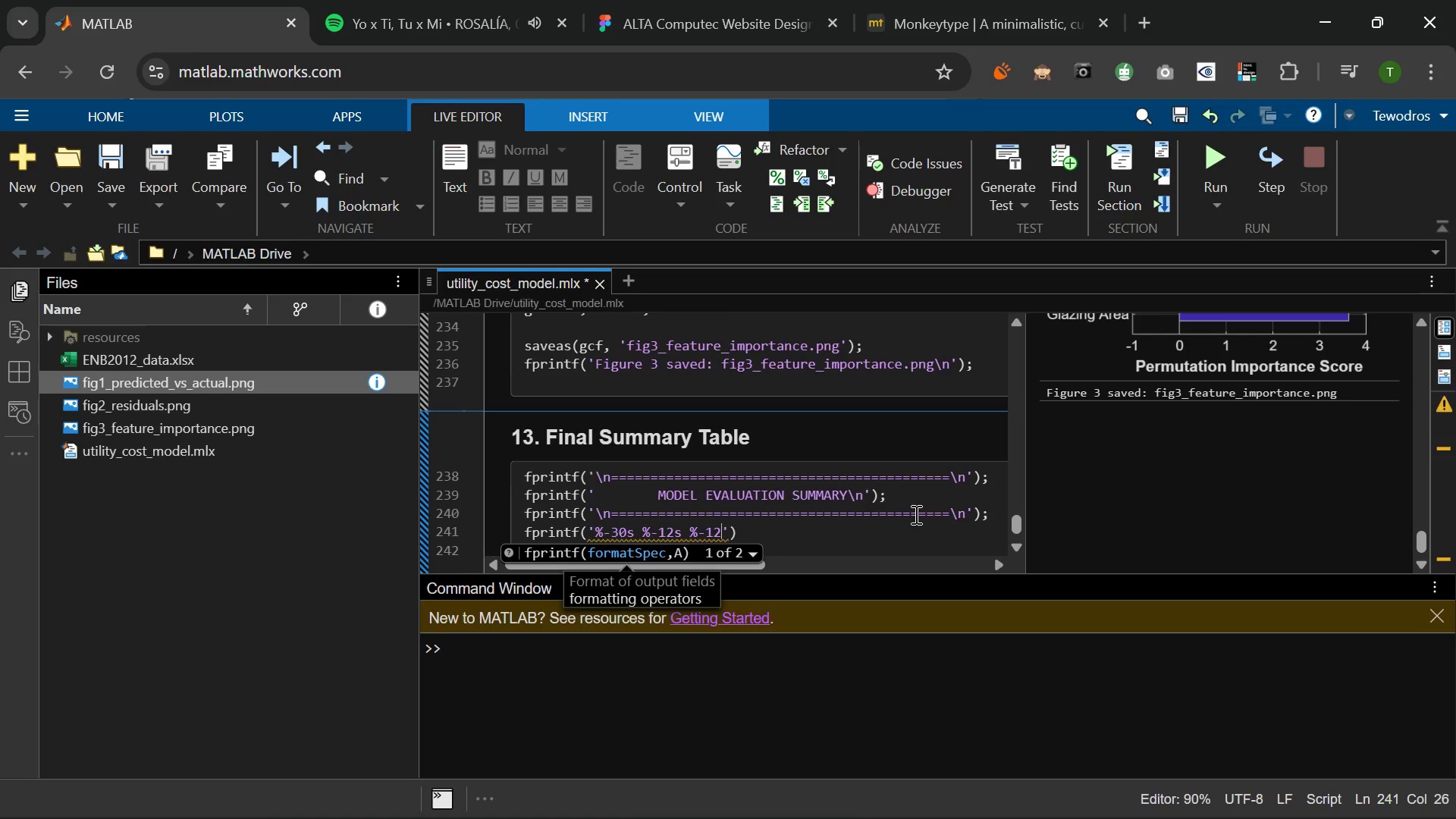 
key(S)
 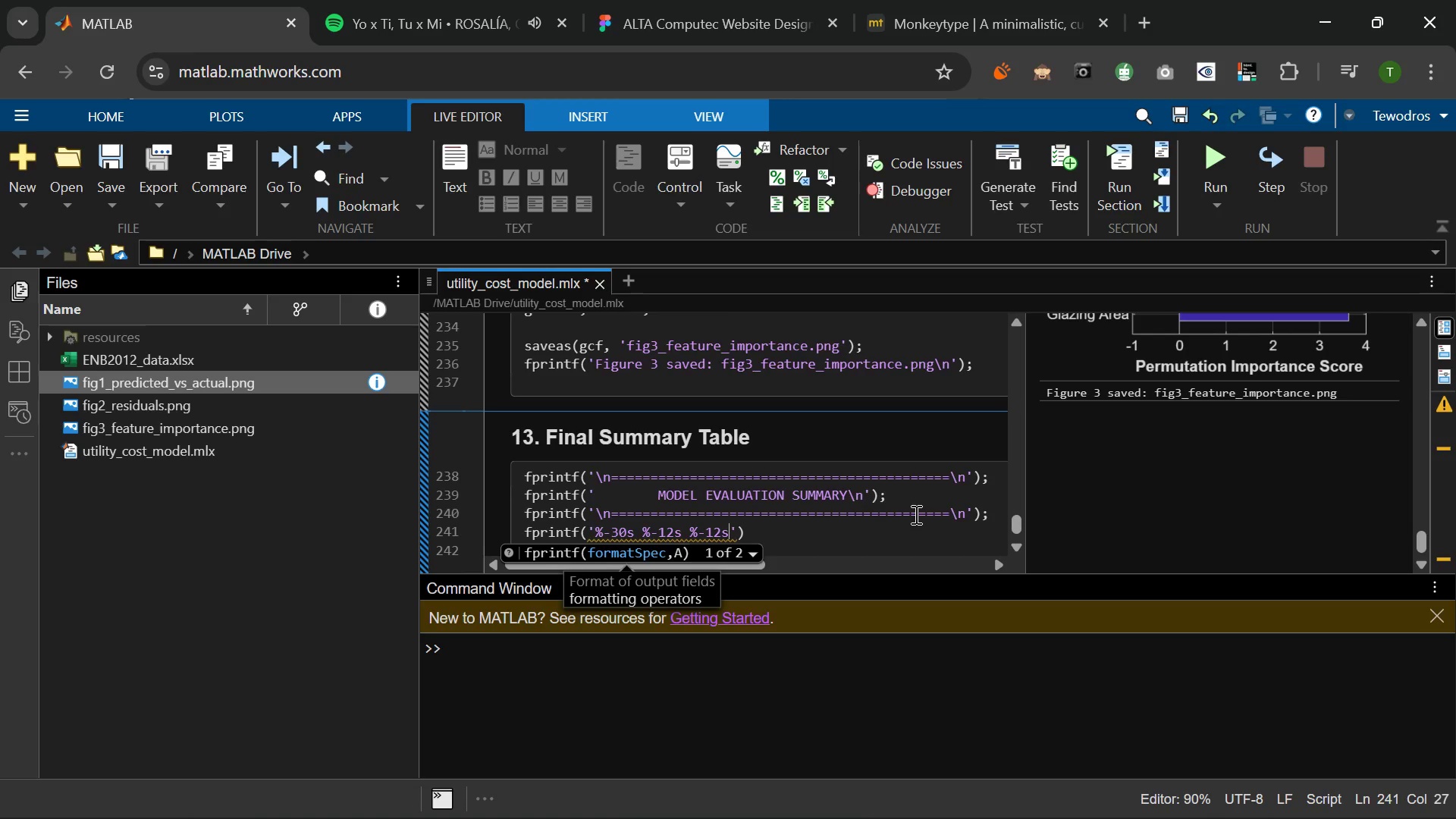 
key(Backslash)
 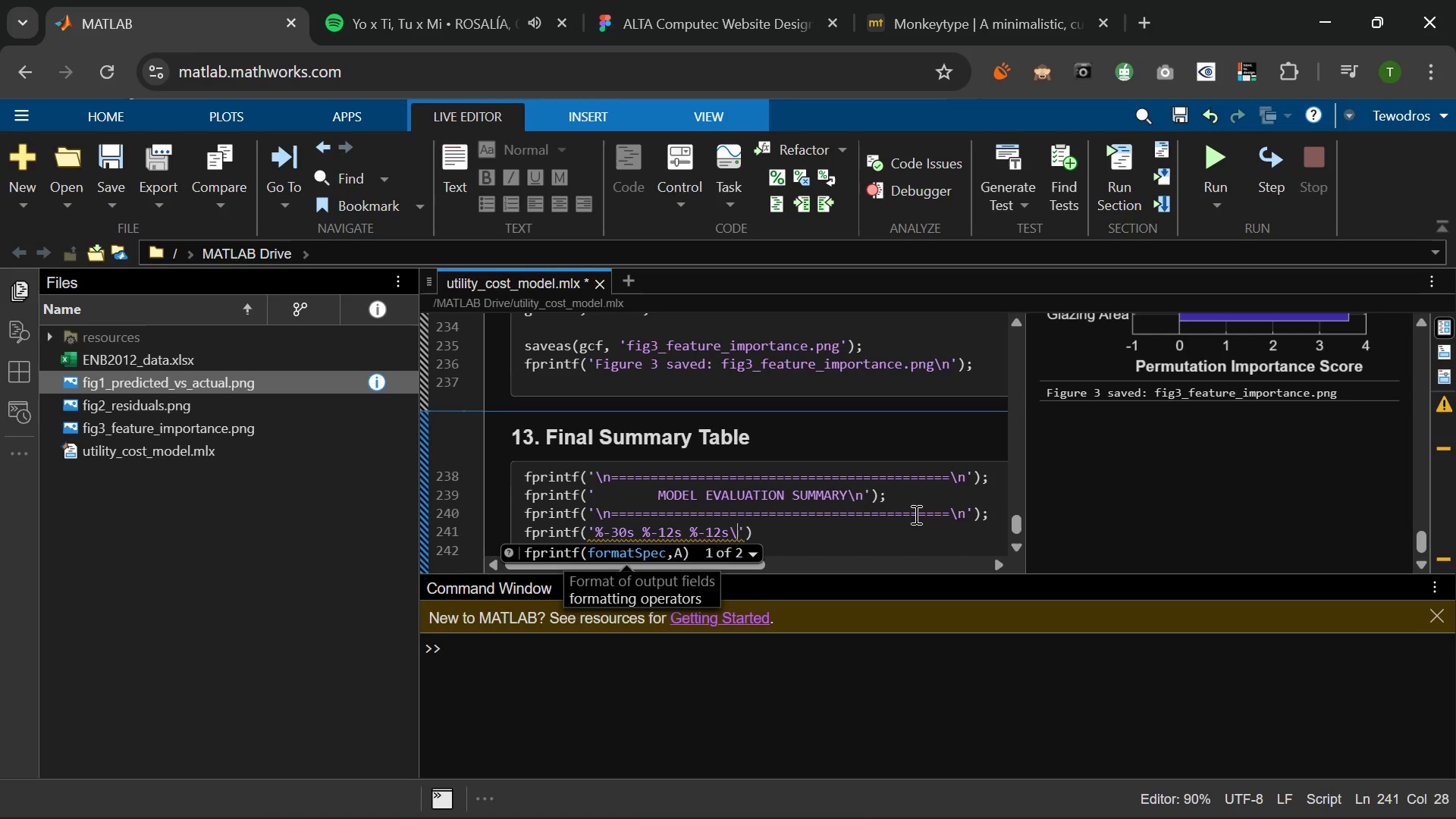 
key(N)
 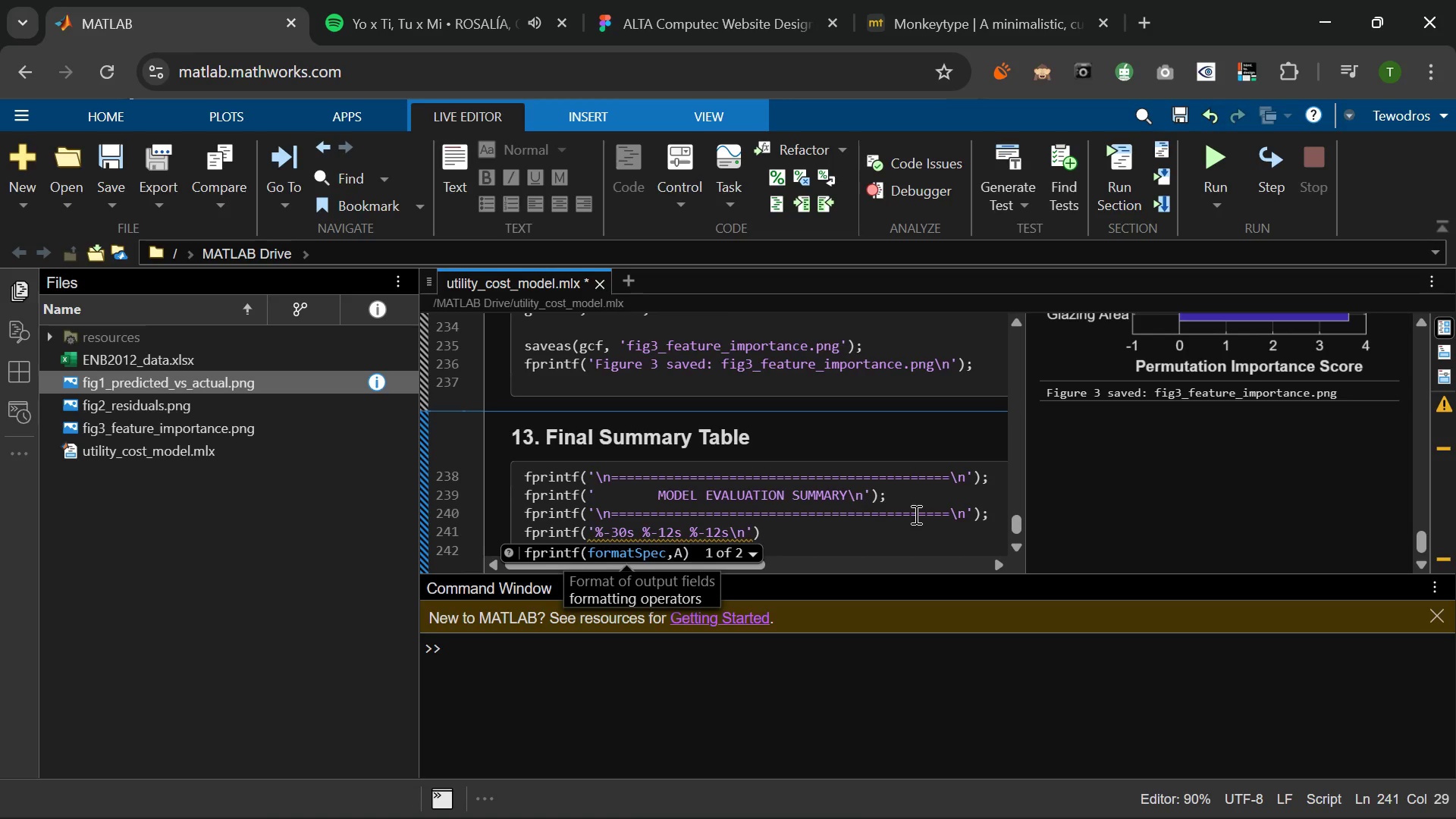 
key(ArrowRight)
 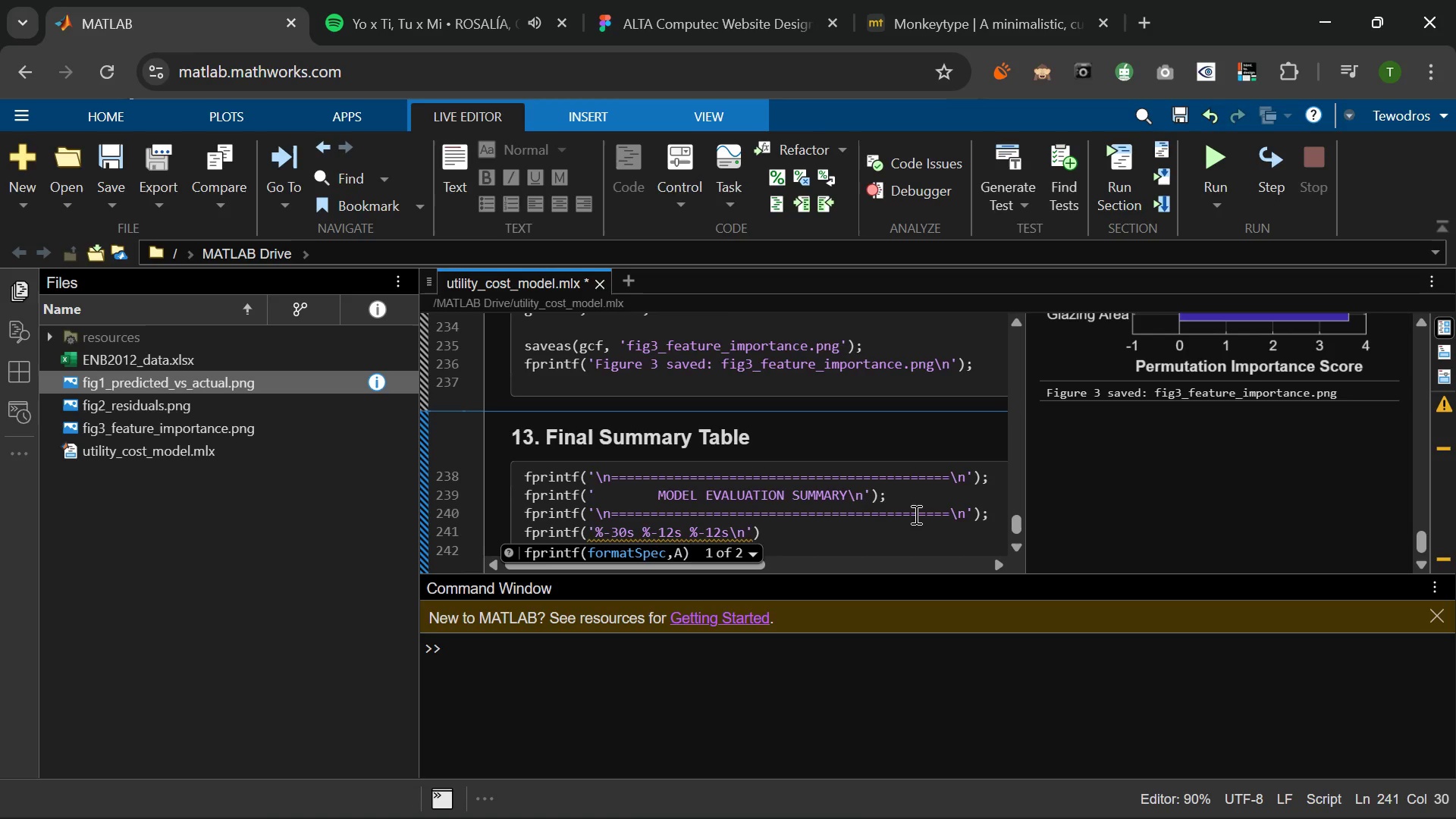 
type(, 'Metric)
 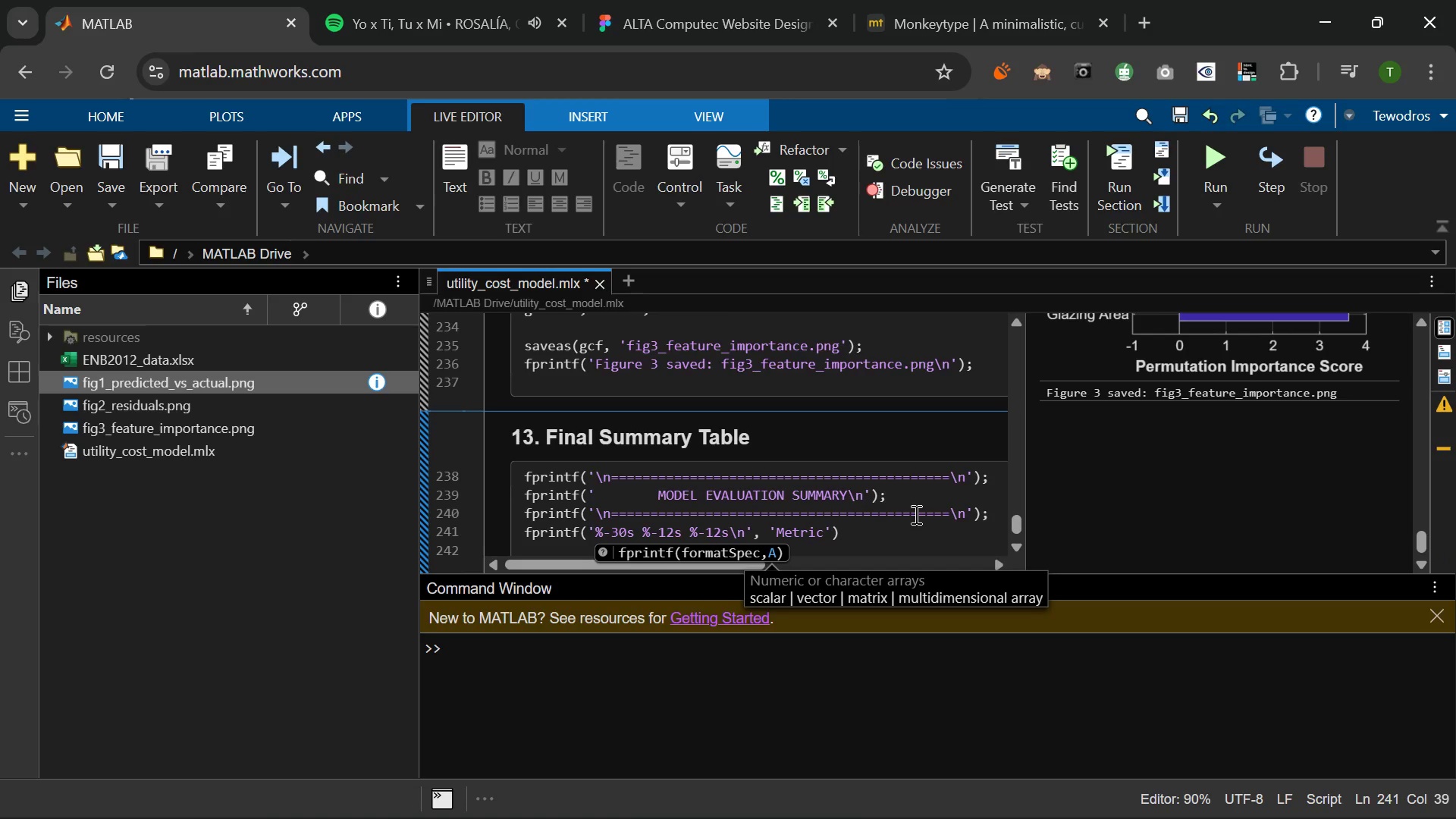 
key(ArrowRight)
 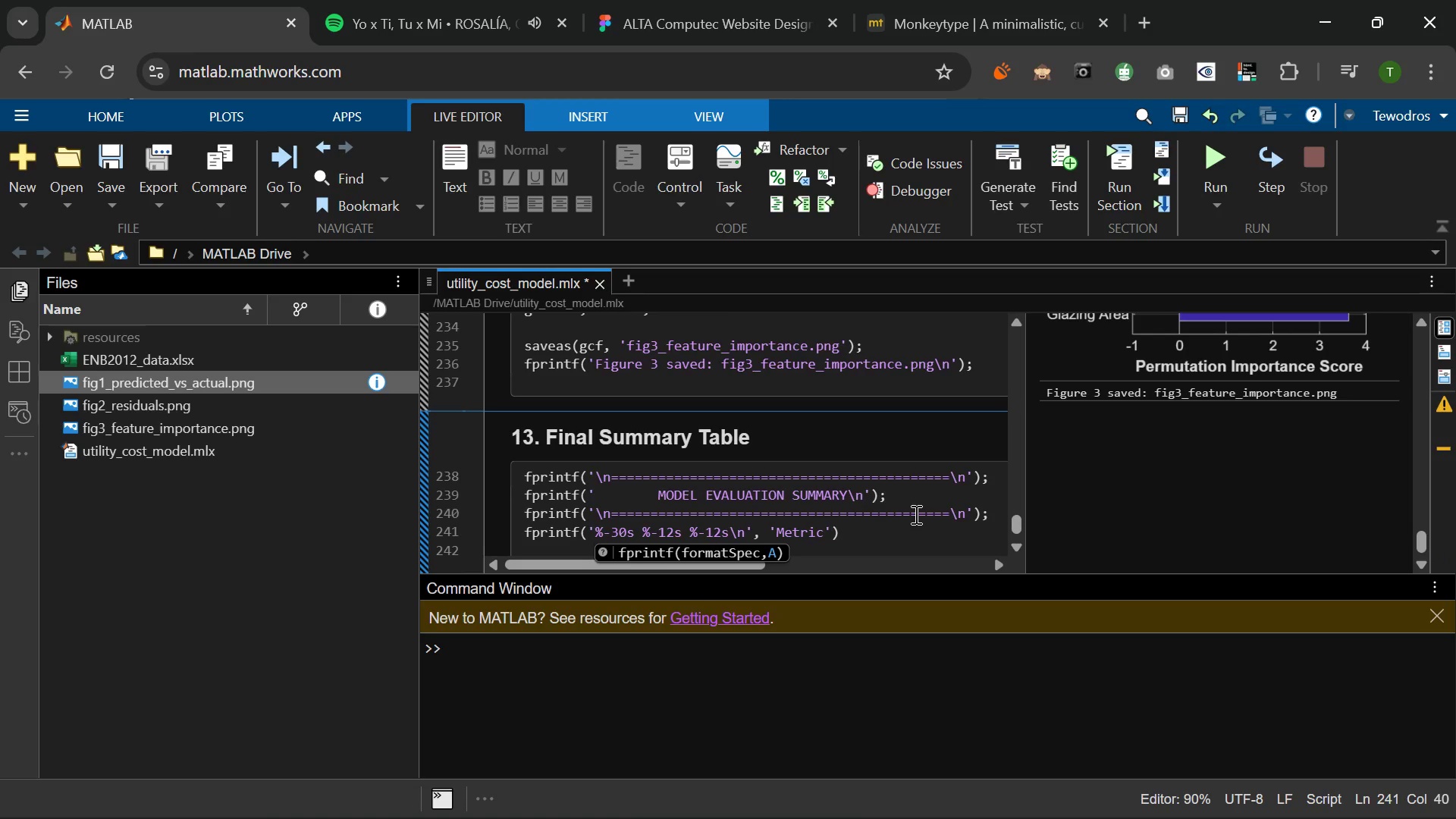 
type(, 'CV (5-fold)
 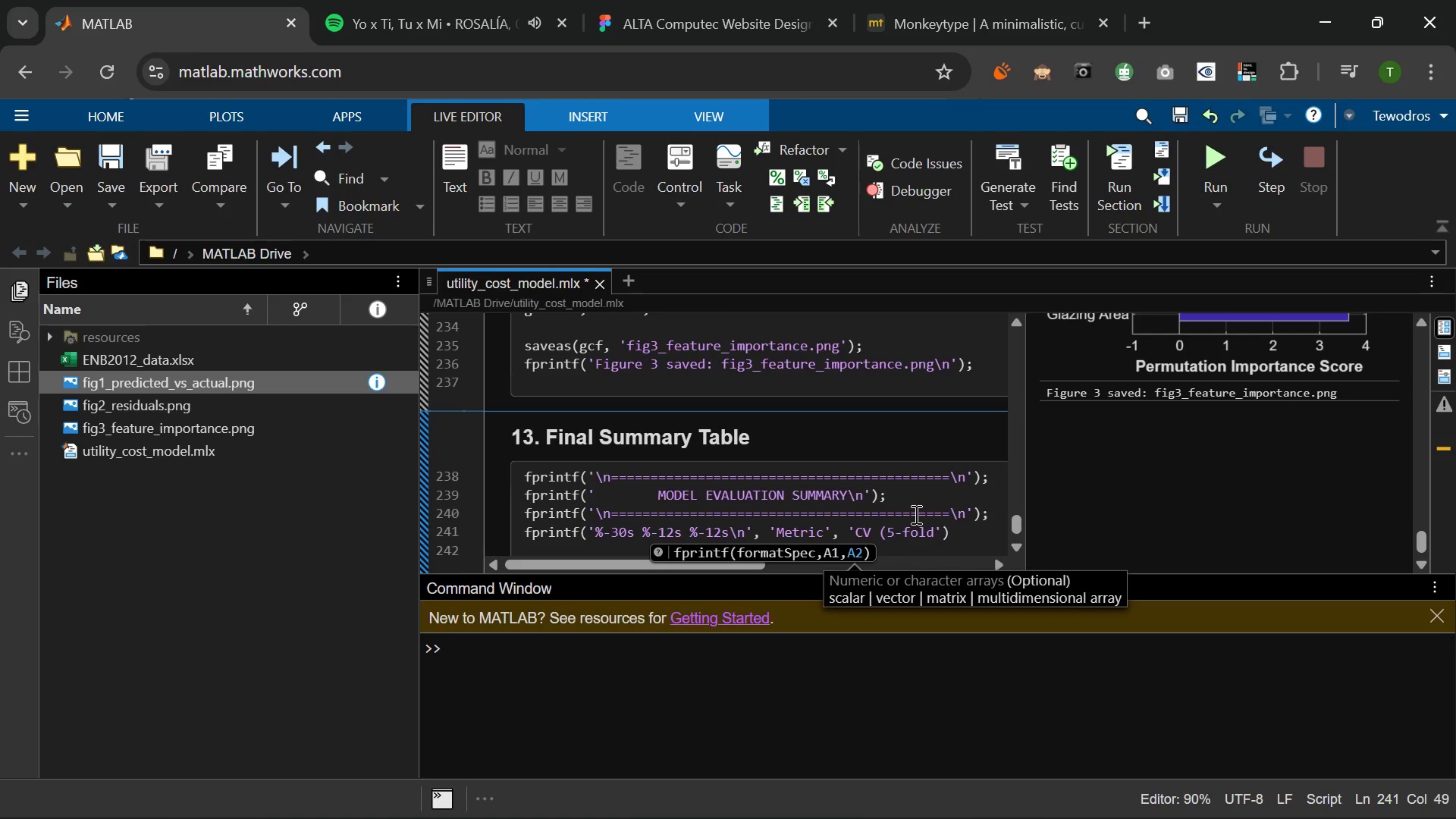 
key(Shift+0)
 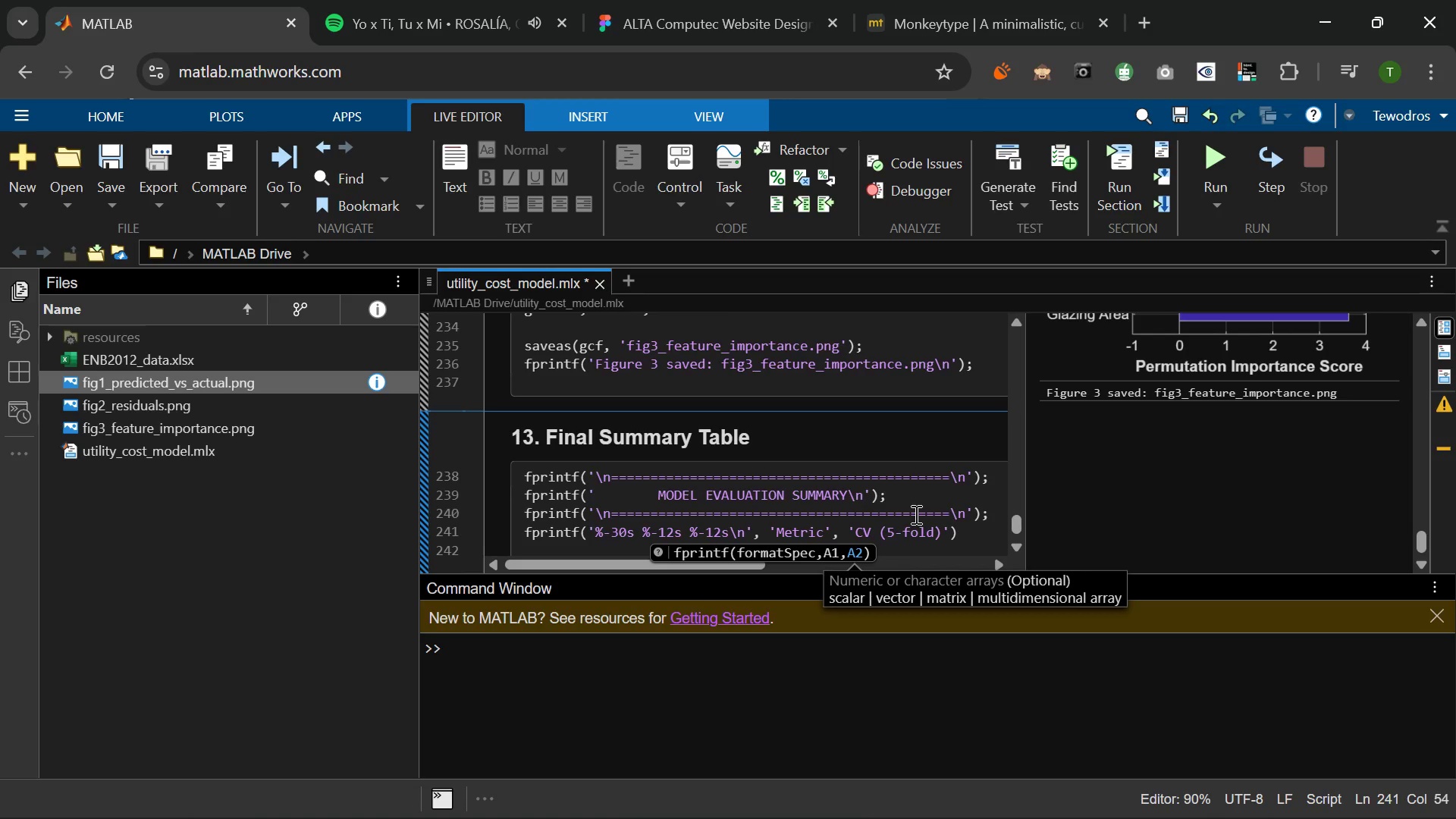 
key(ArrowRight)
 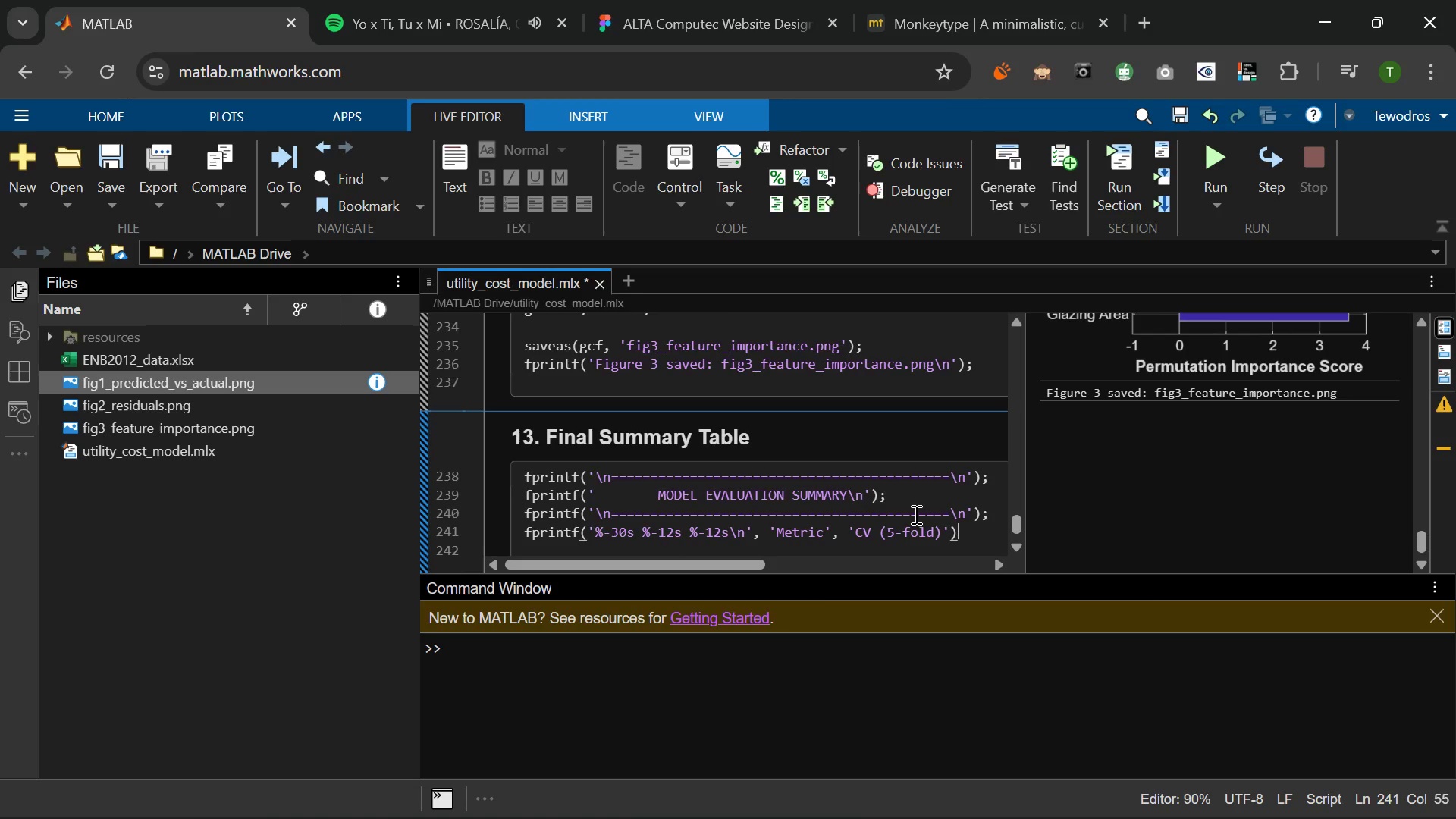 
key(ArrowRight)
 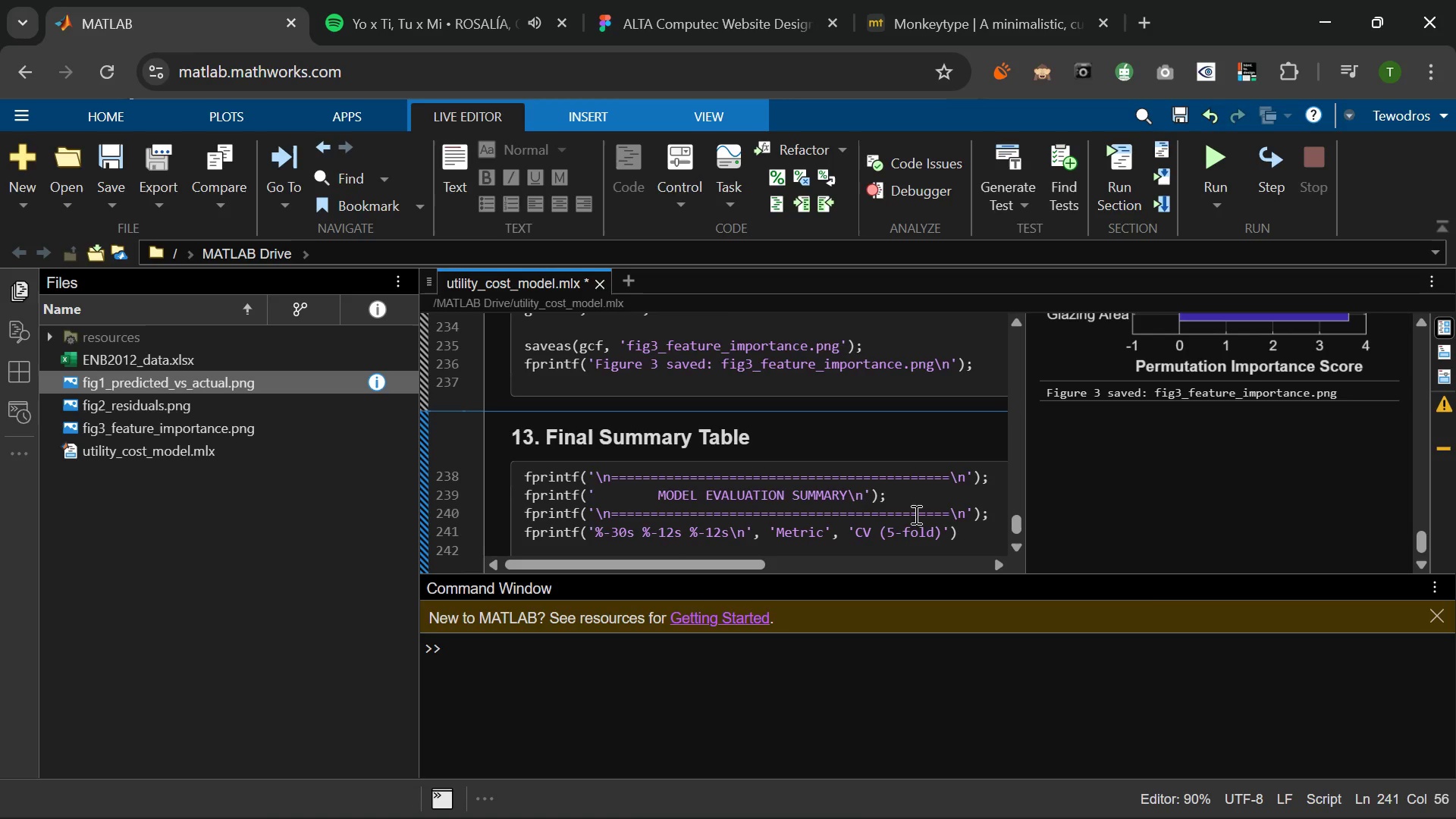 
key(ArrowLeft)
 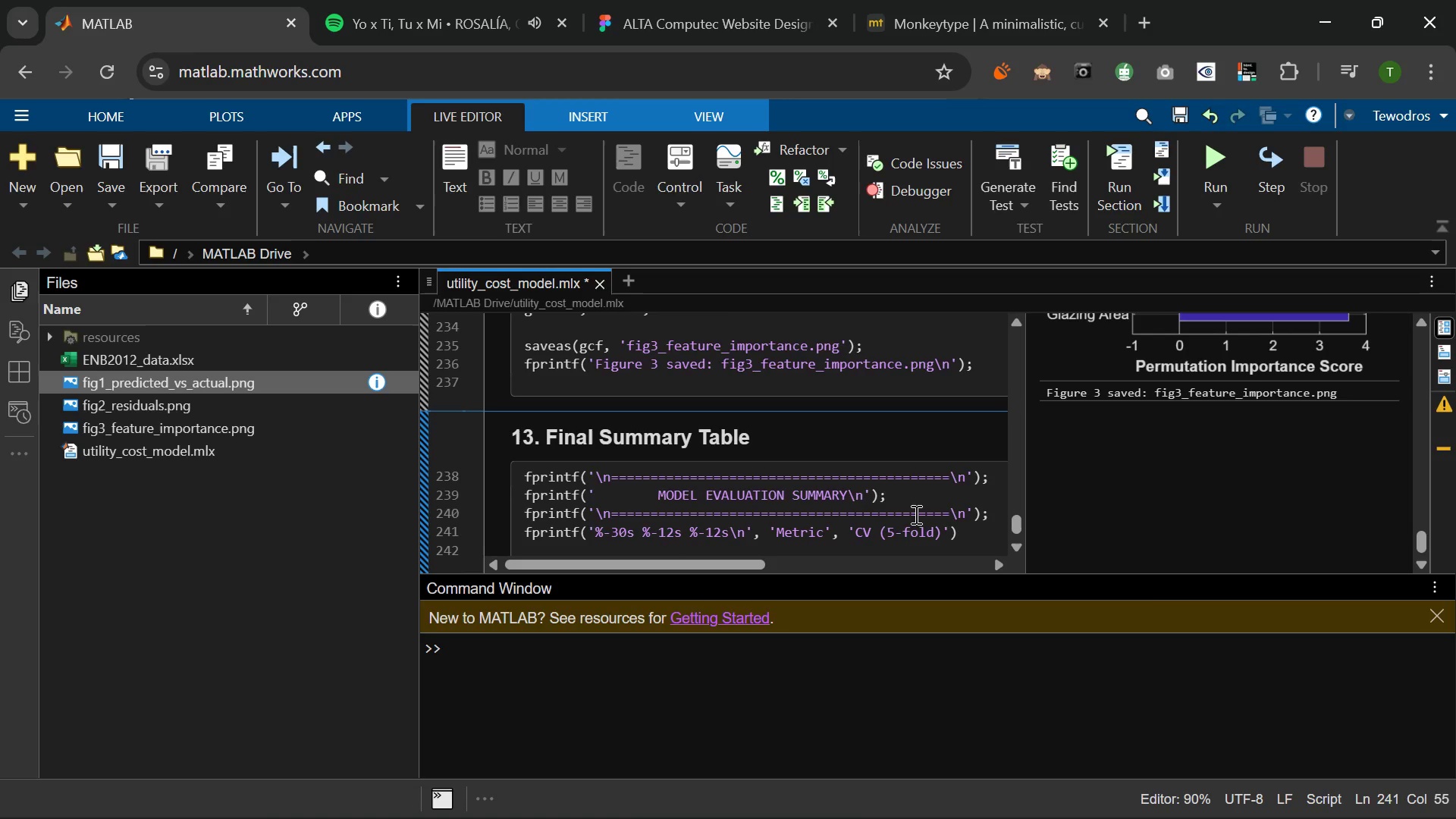 
type(, 'Test )
key(Backspace)
type( Set)
 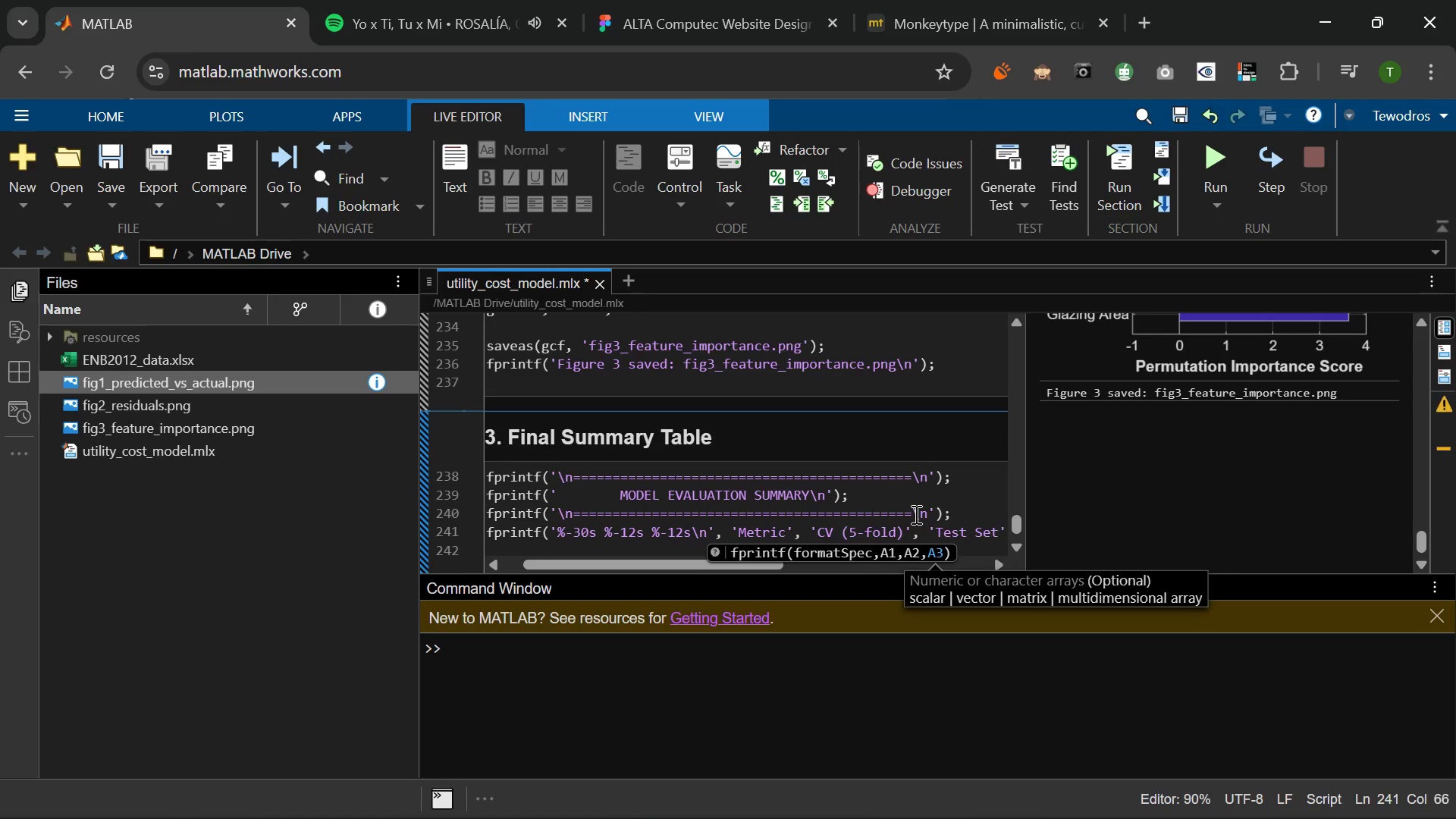 
key(ArrowRight)
 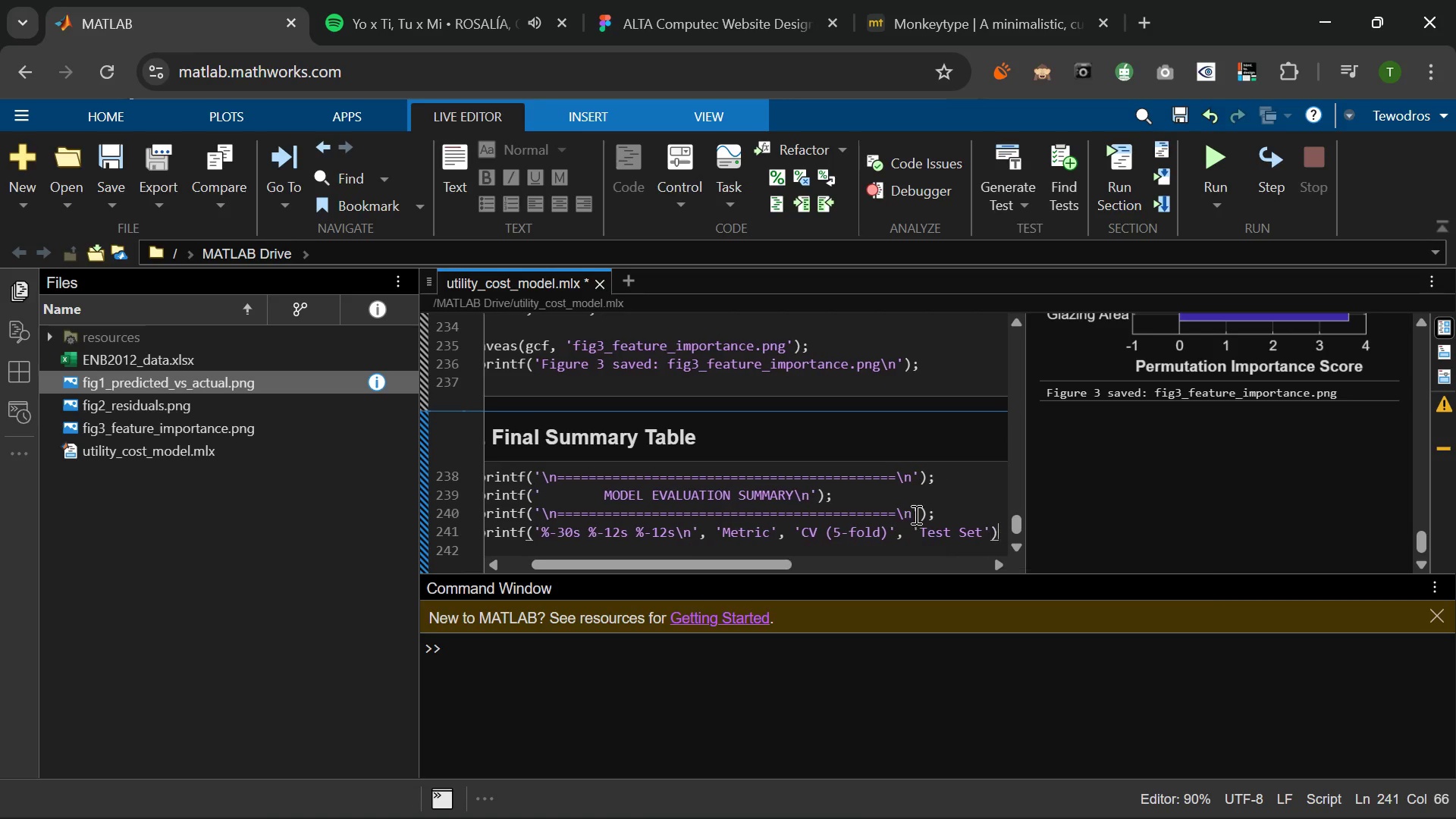 
key(ArrowRight)
 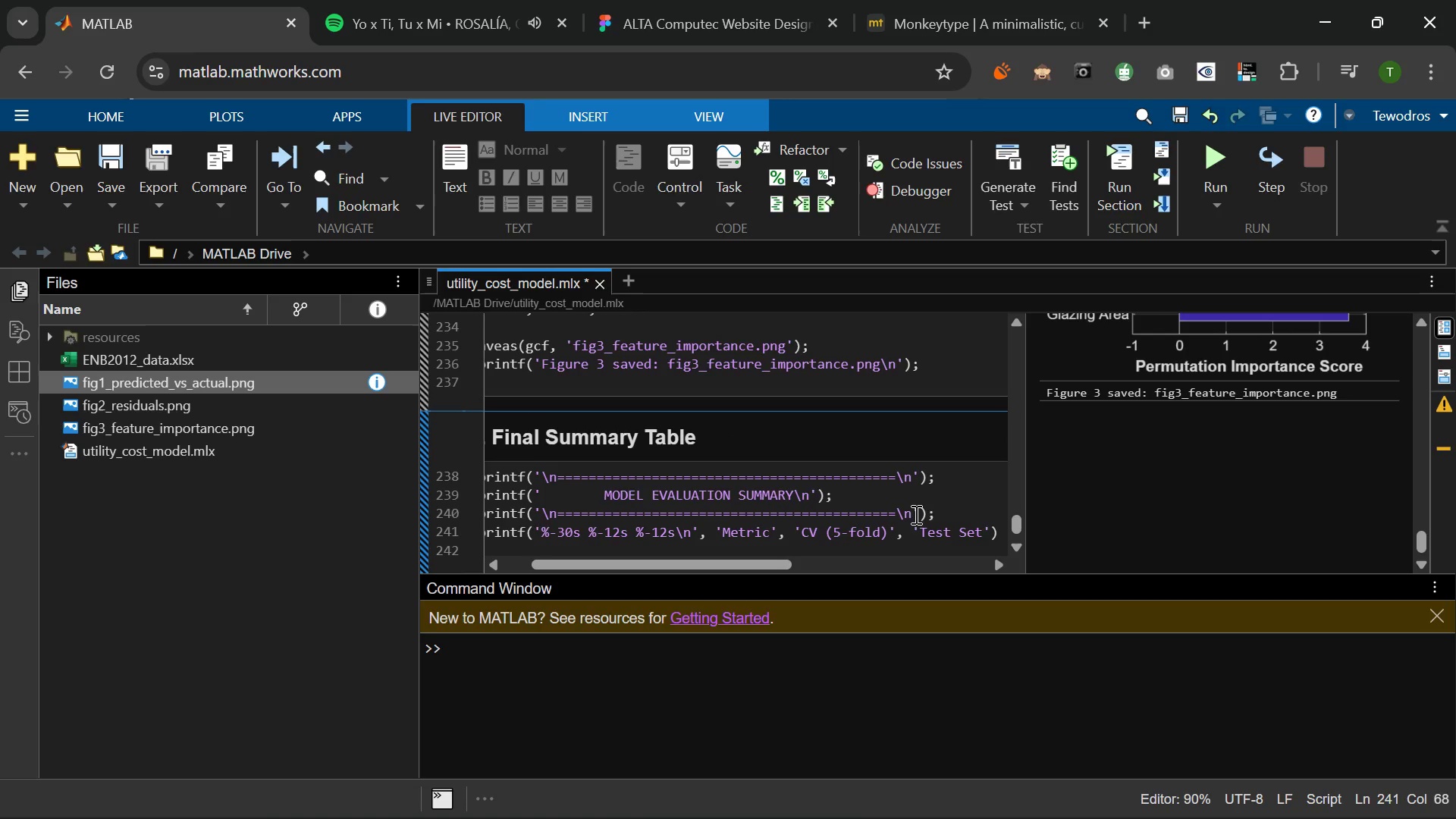 
key(Semicolon)
 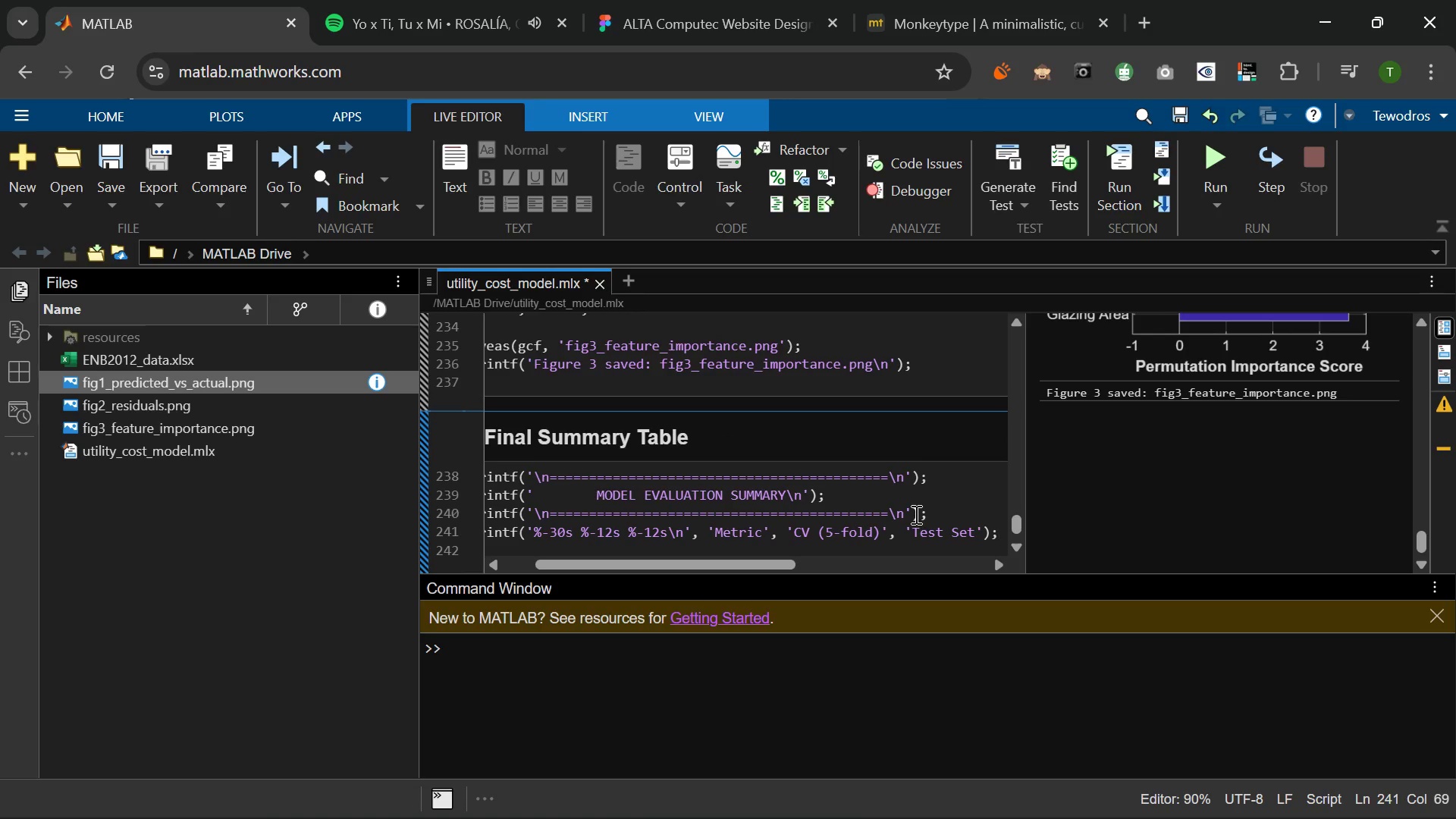 
key(Enter)
 